 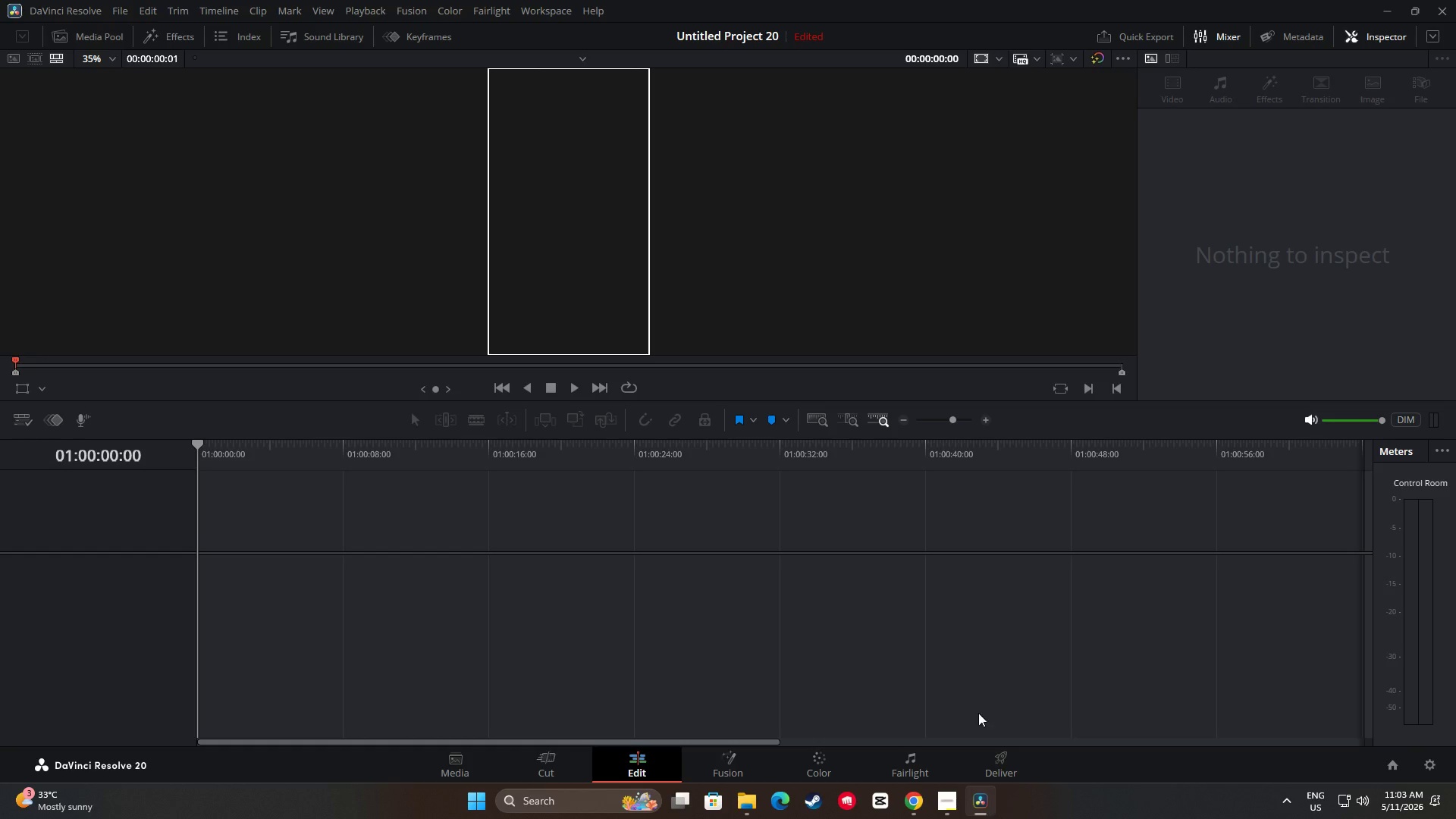 
left_click([88, 43])
 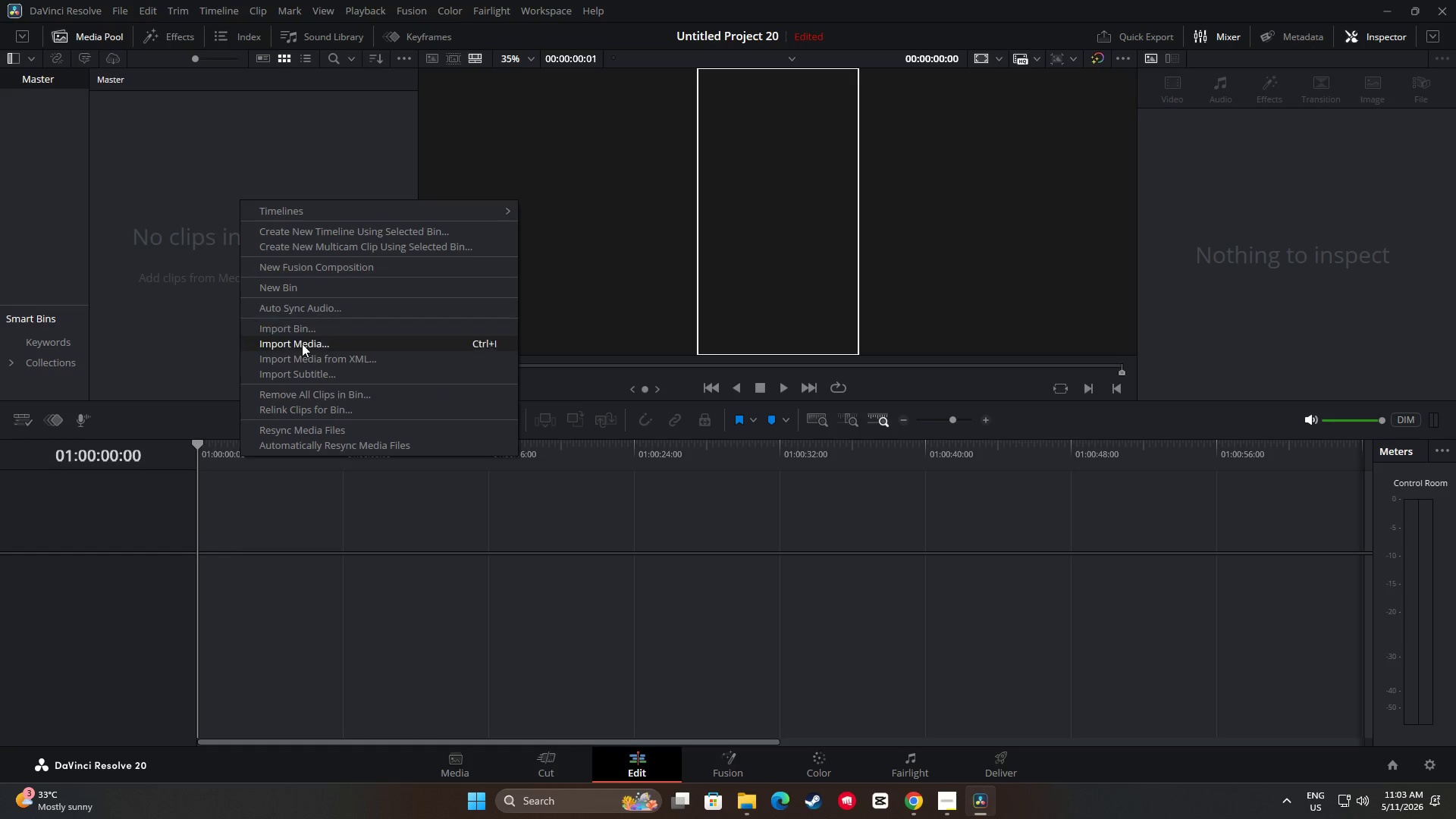 
right_click([303, 343])
 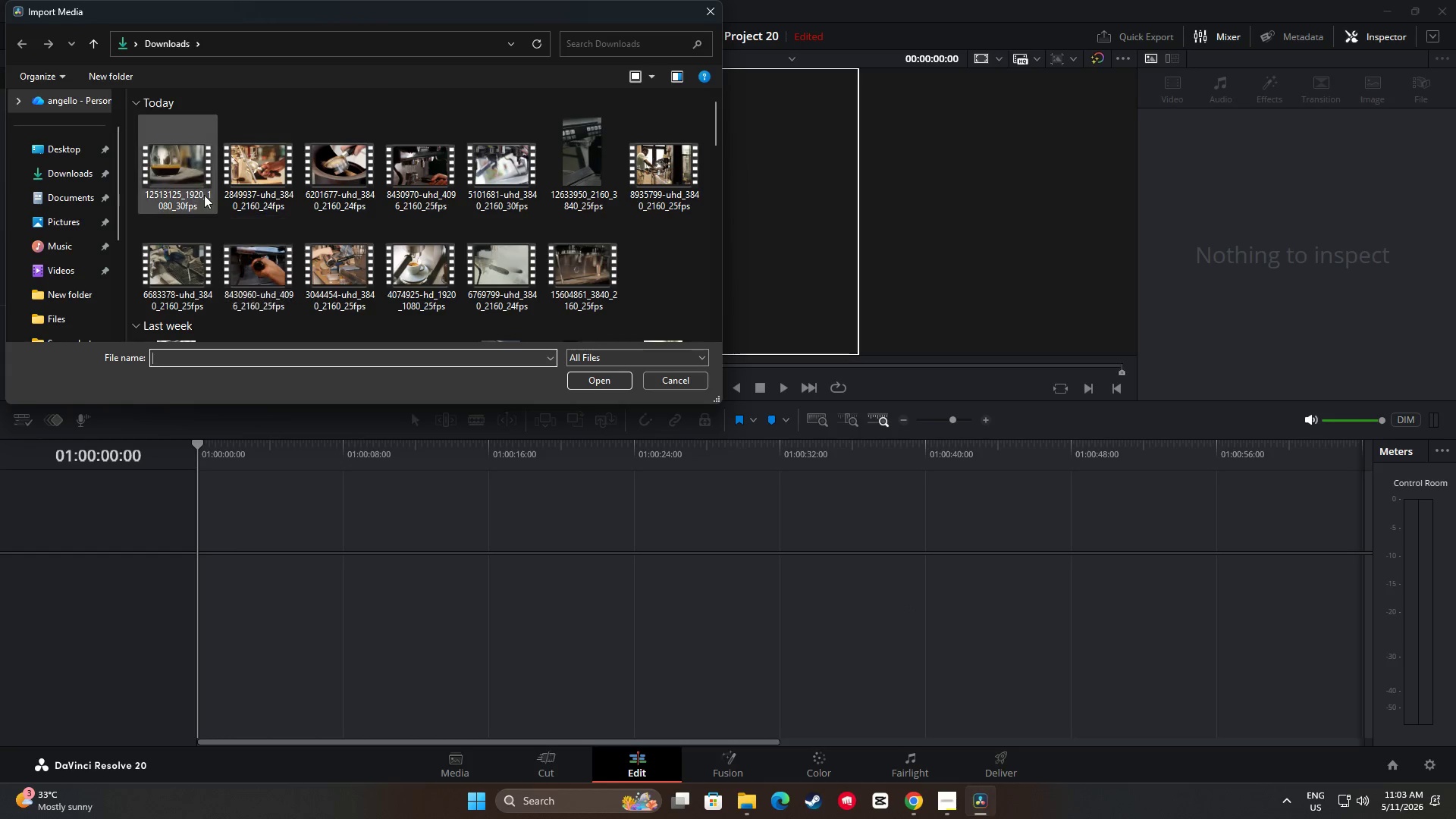 
left_click([303, 343])
 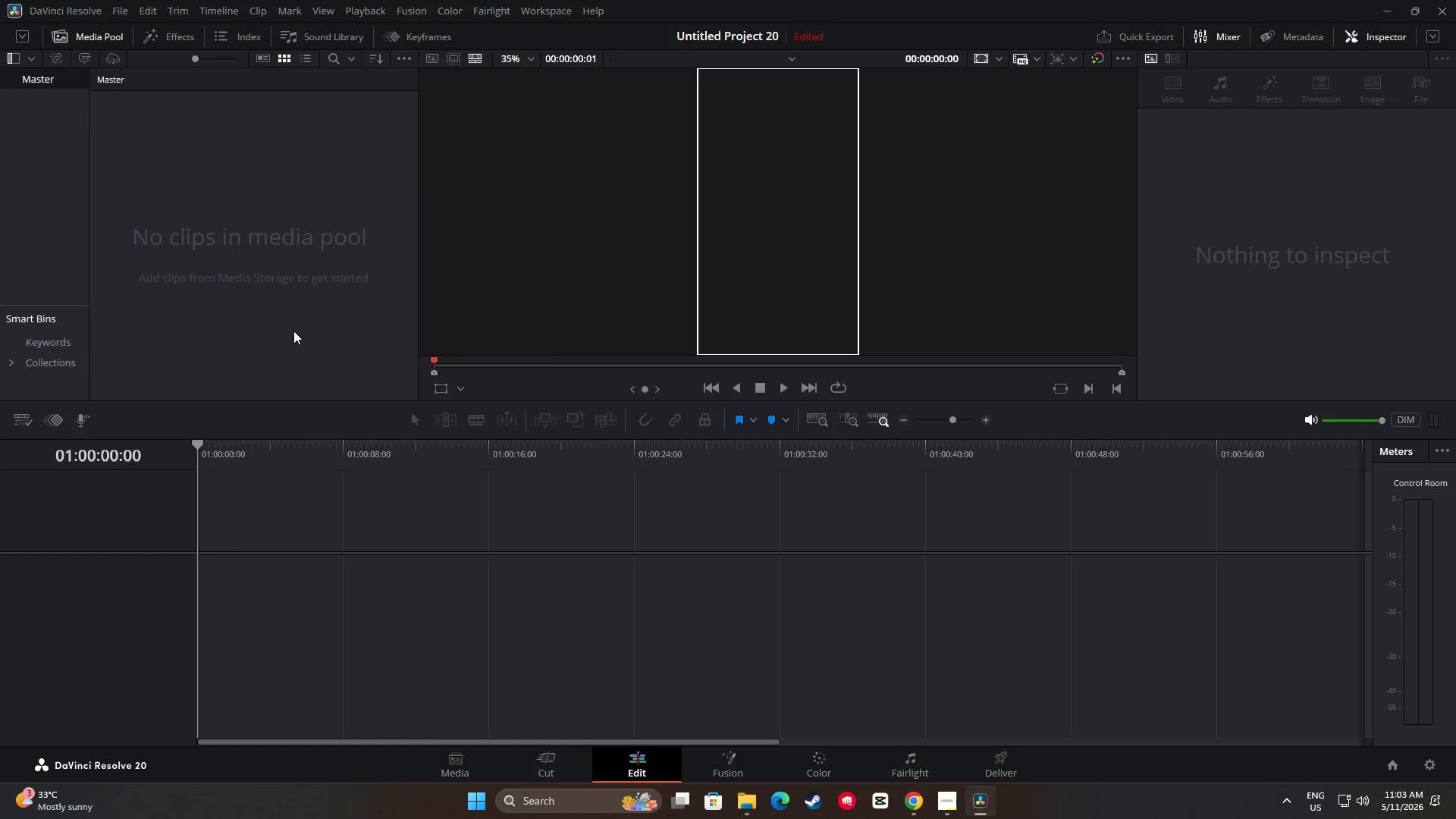 
hold_key(key=ControlLeft, duration=7.92)
left_click([186, 176])
 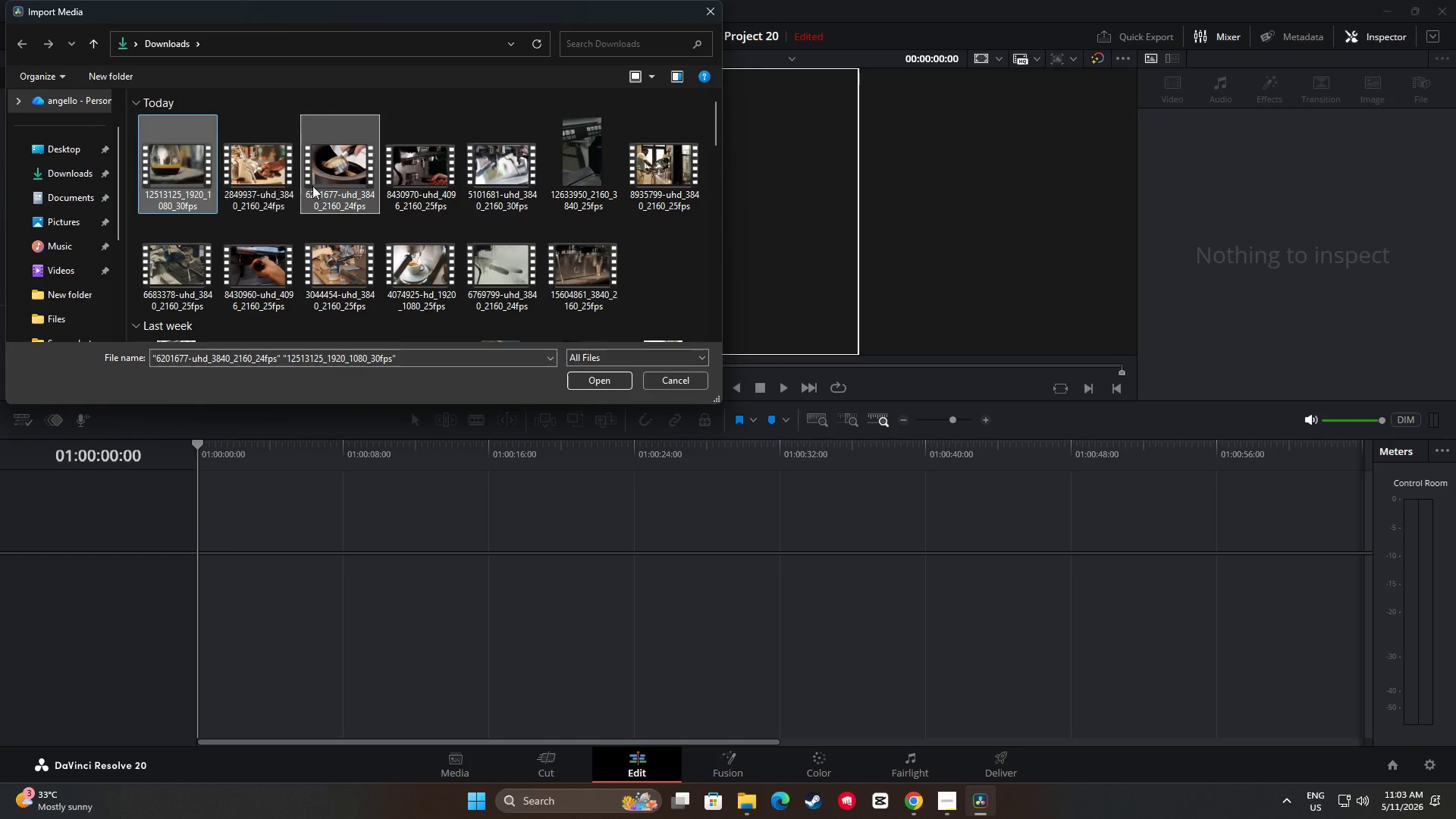 
hold_key(key=ControlLeft, duration=11.03)
left_click([669, 171])
 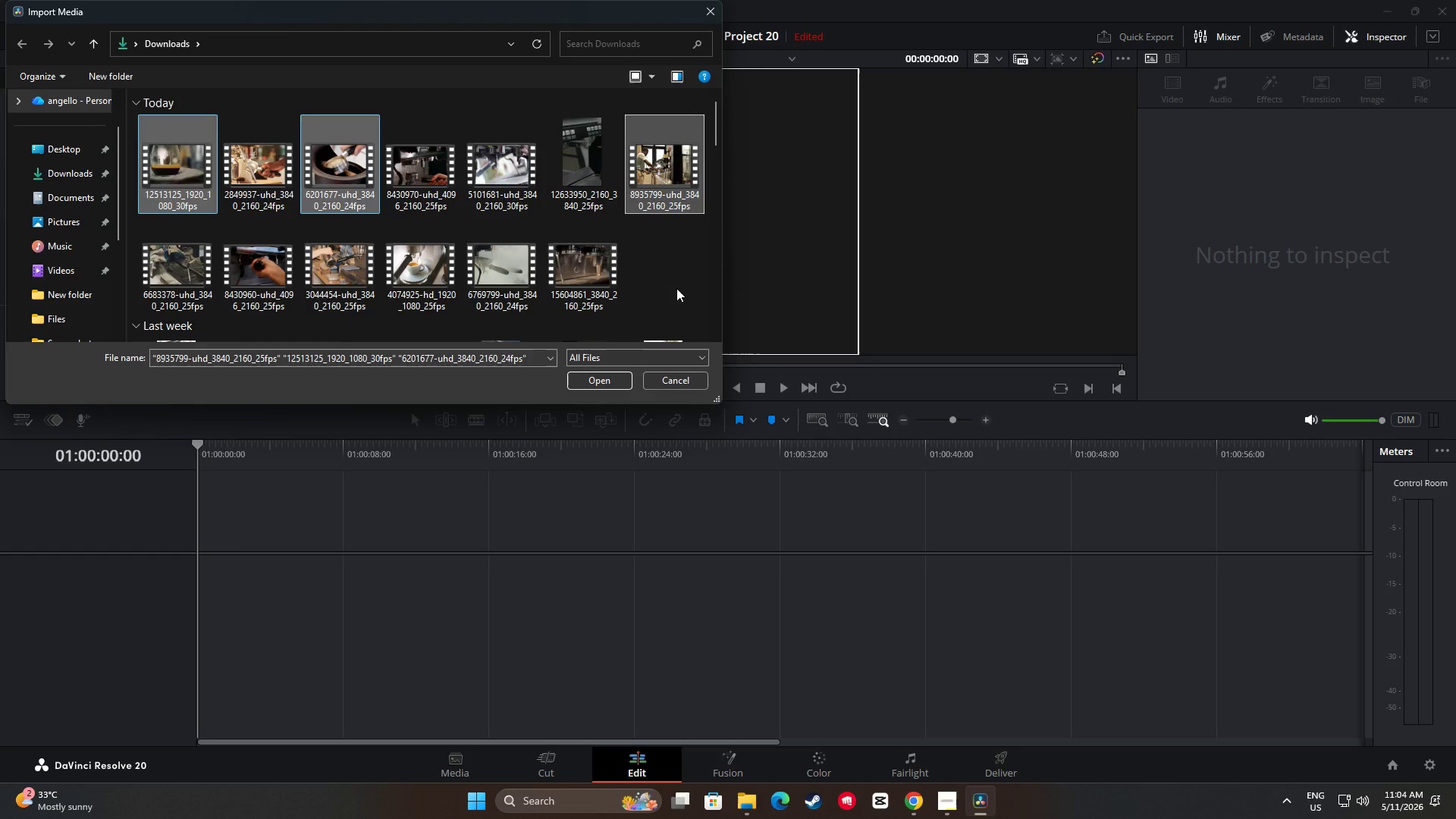 
left_click([430, 171])
 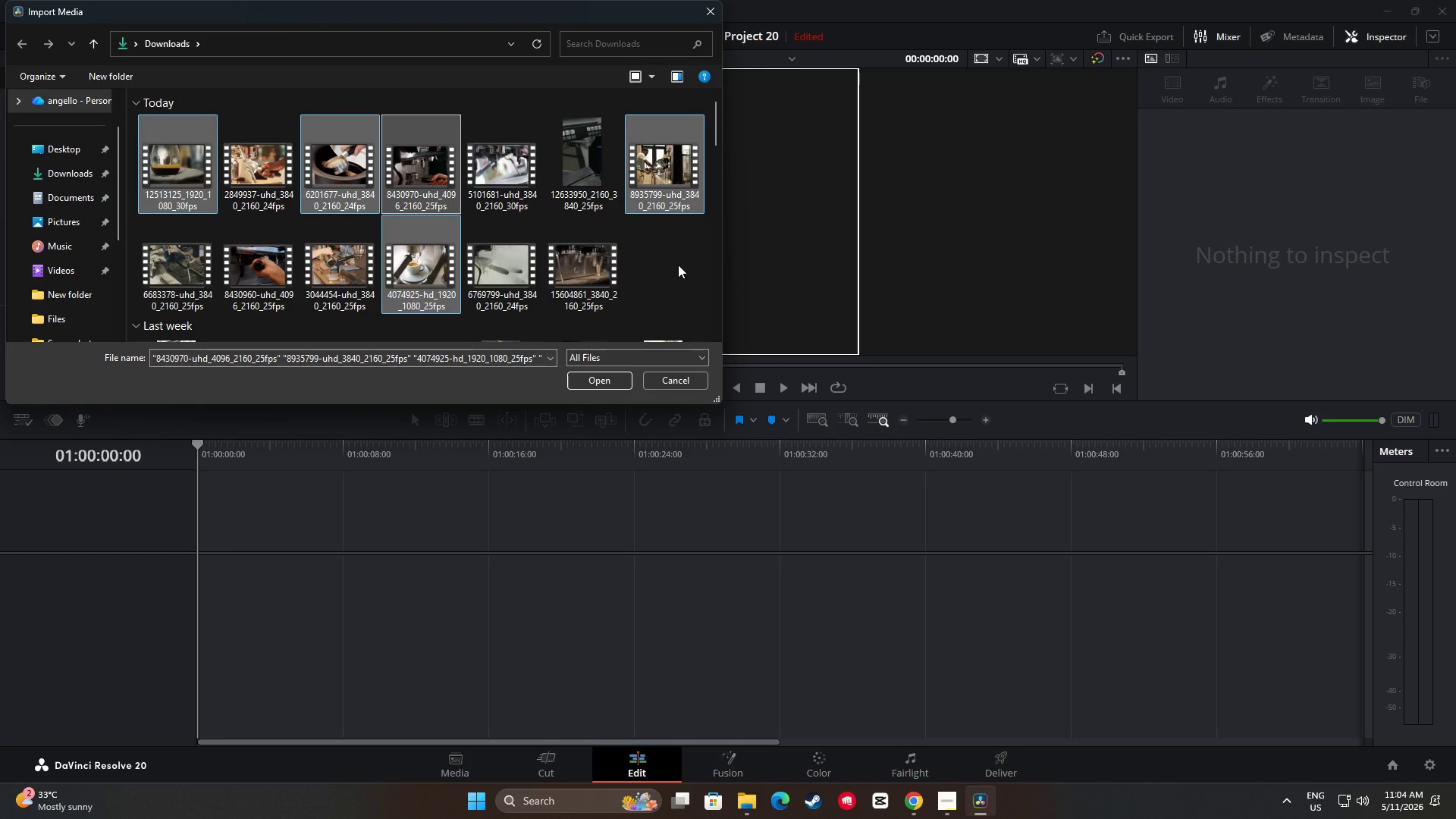 
wait(14.34)
 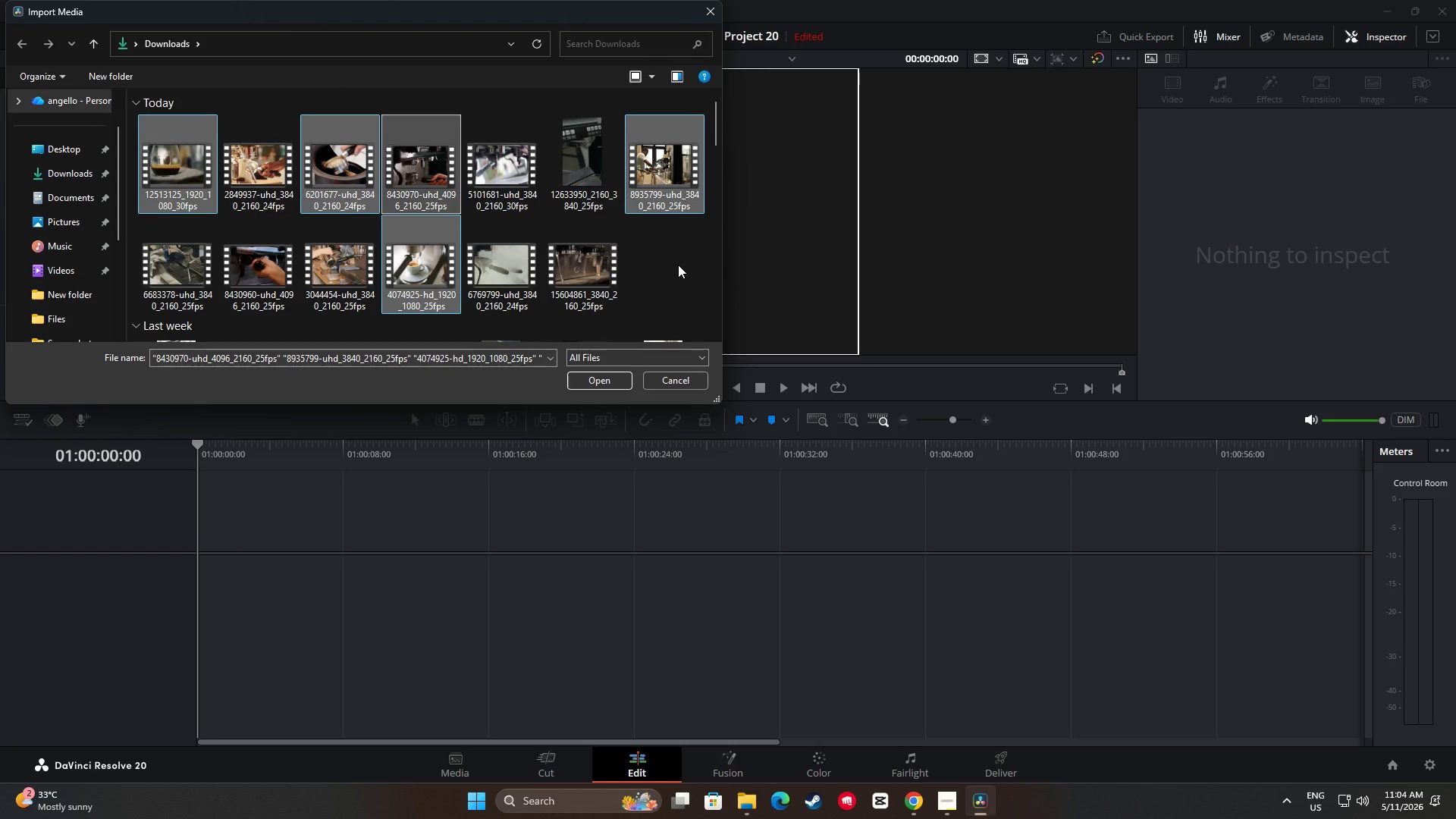 
hold_key(key=ControlLeft, duration=0.98)
 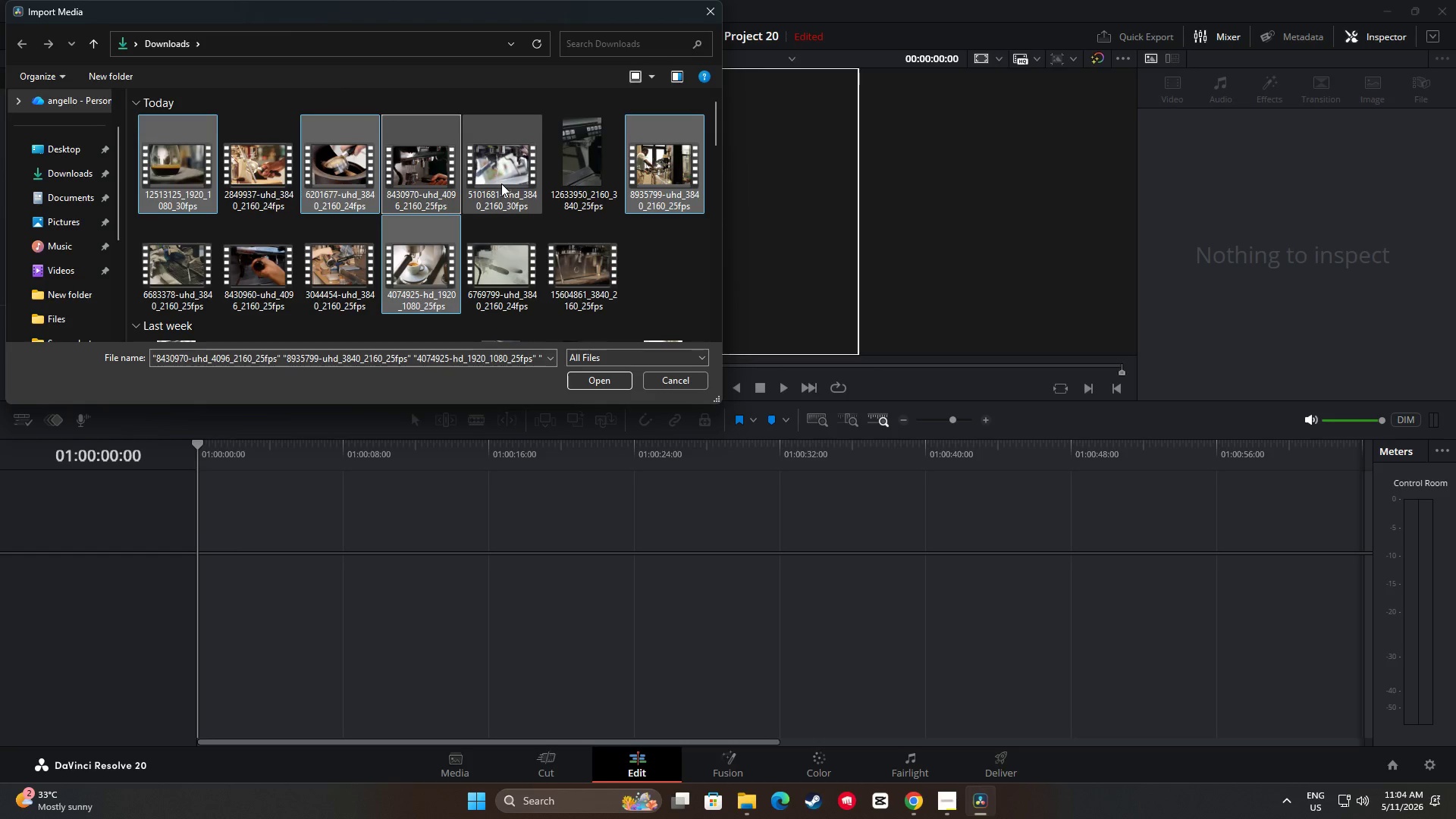 
mouse_move([485, 193])
 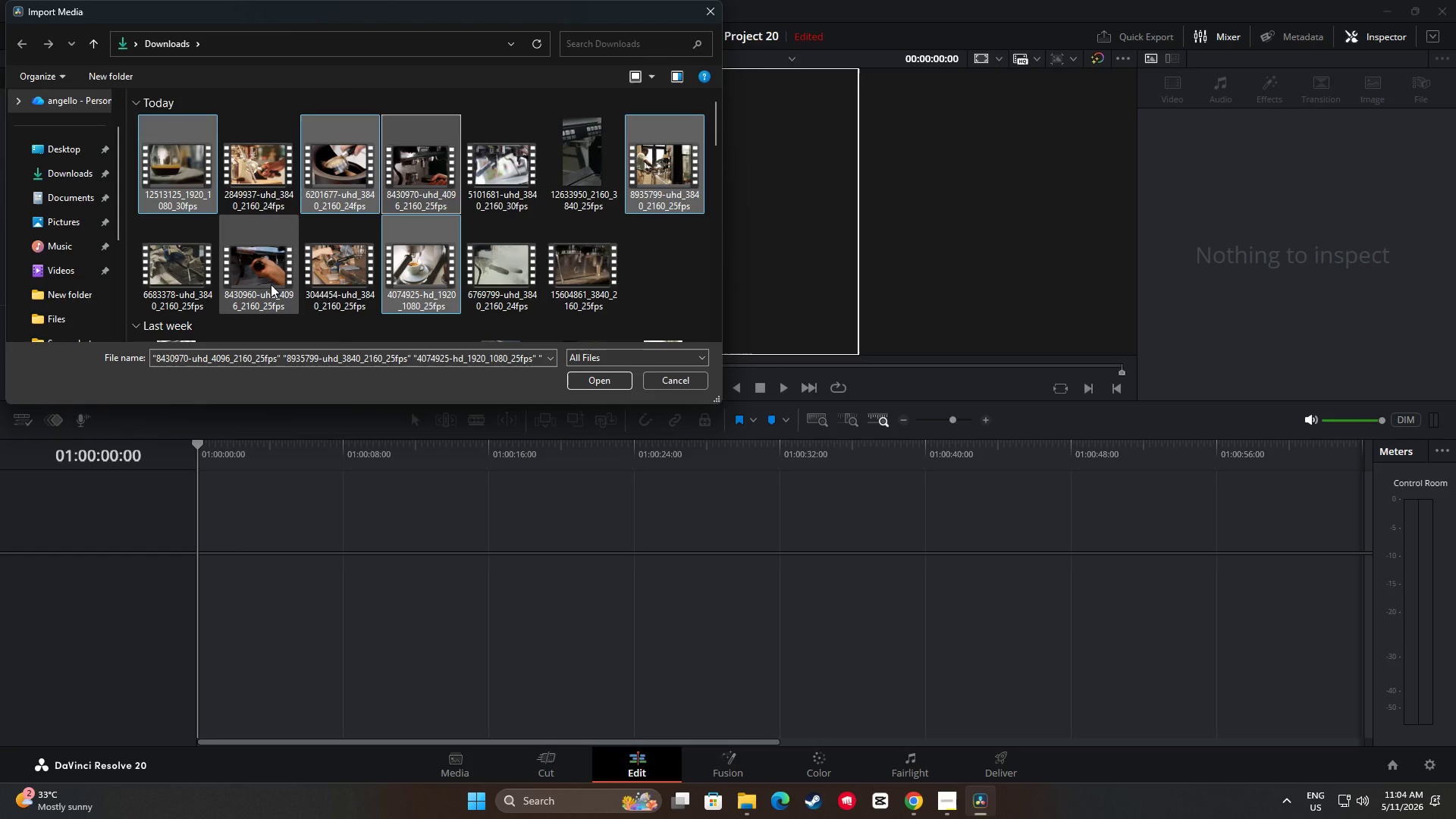 
wait(7.1)
 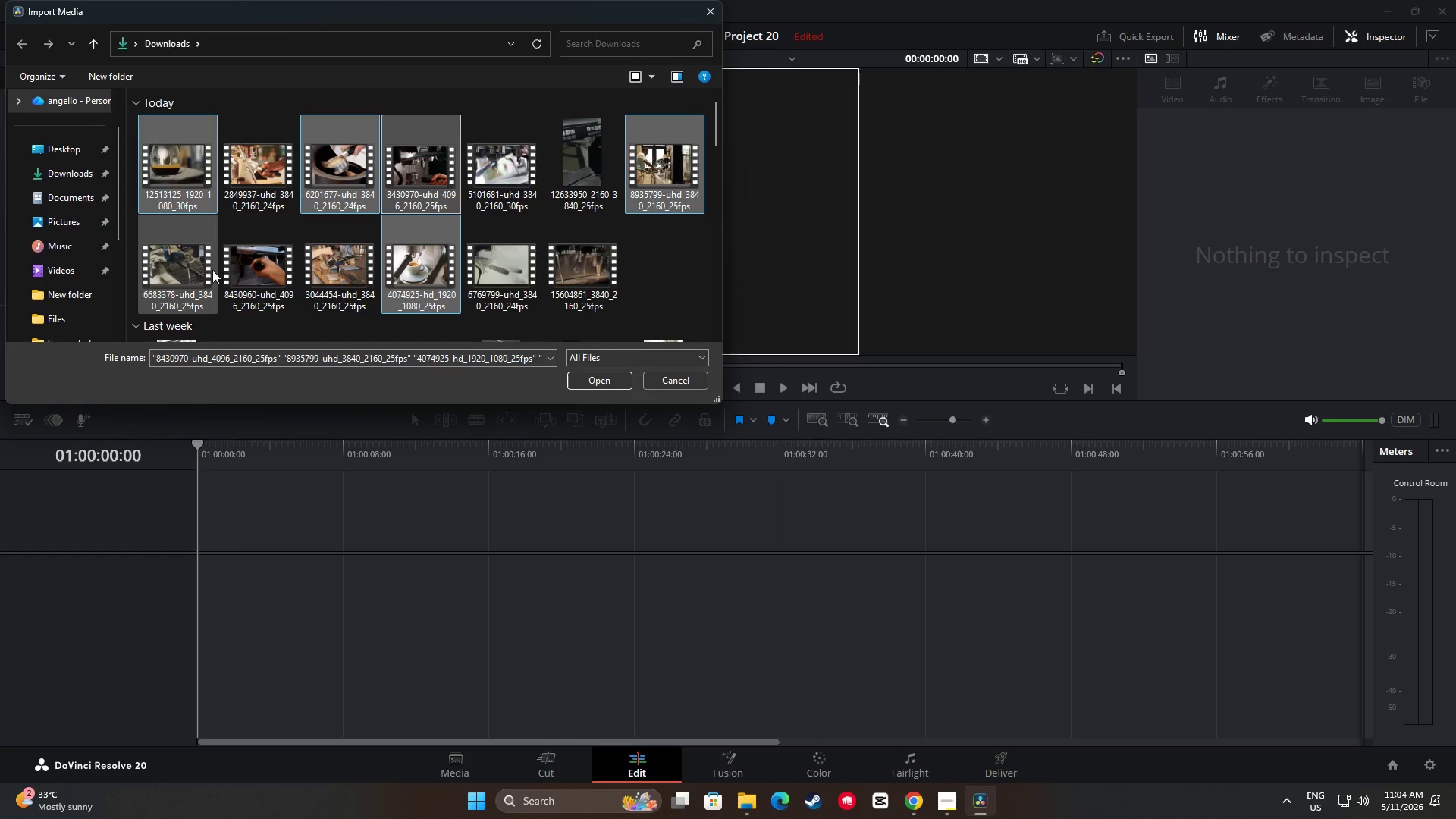 
hold_key(key=ControlLeft, duration=1.55)
 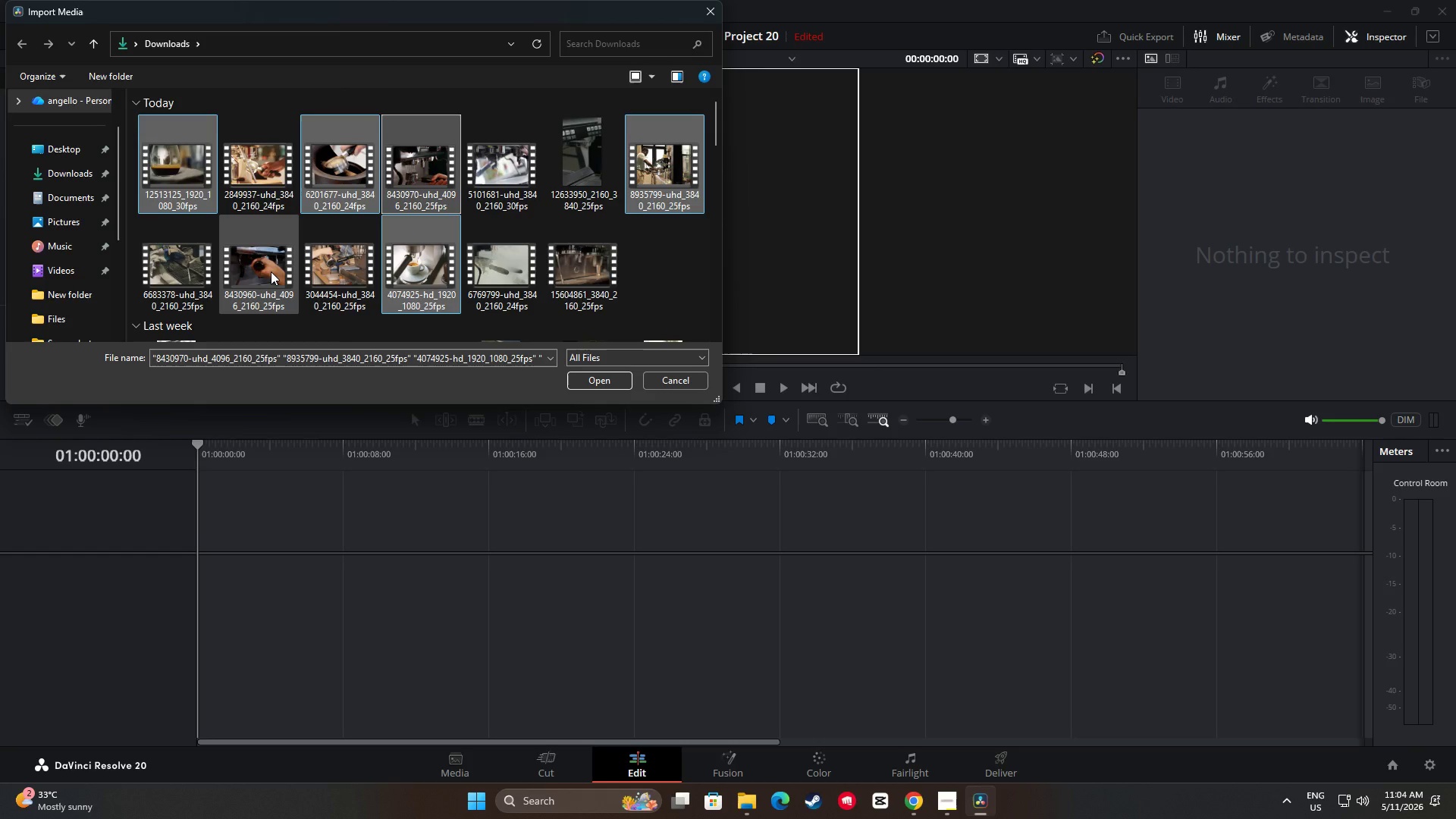 
hold_key(key=ControlLeft, duration=0.55)
left_click([271, 269])
 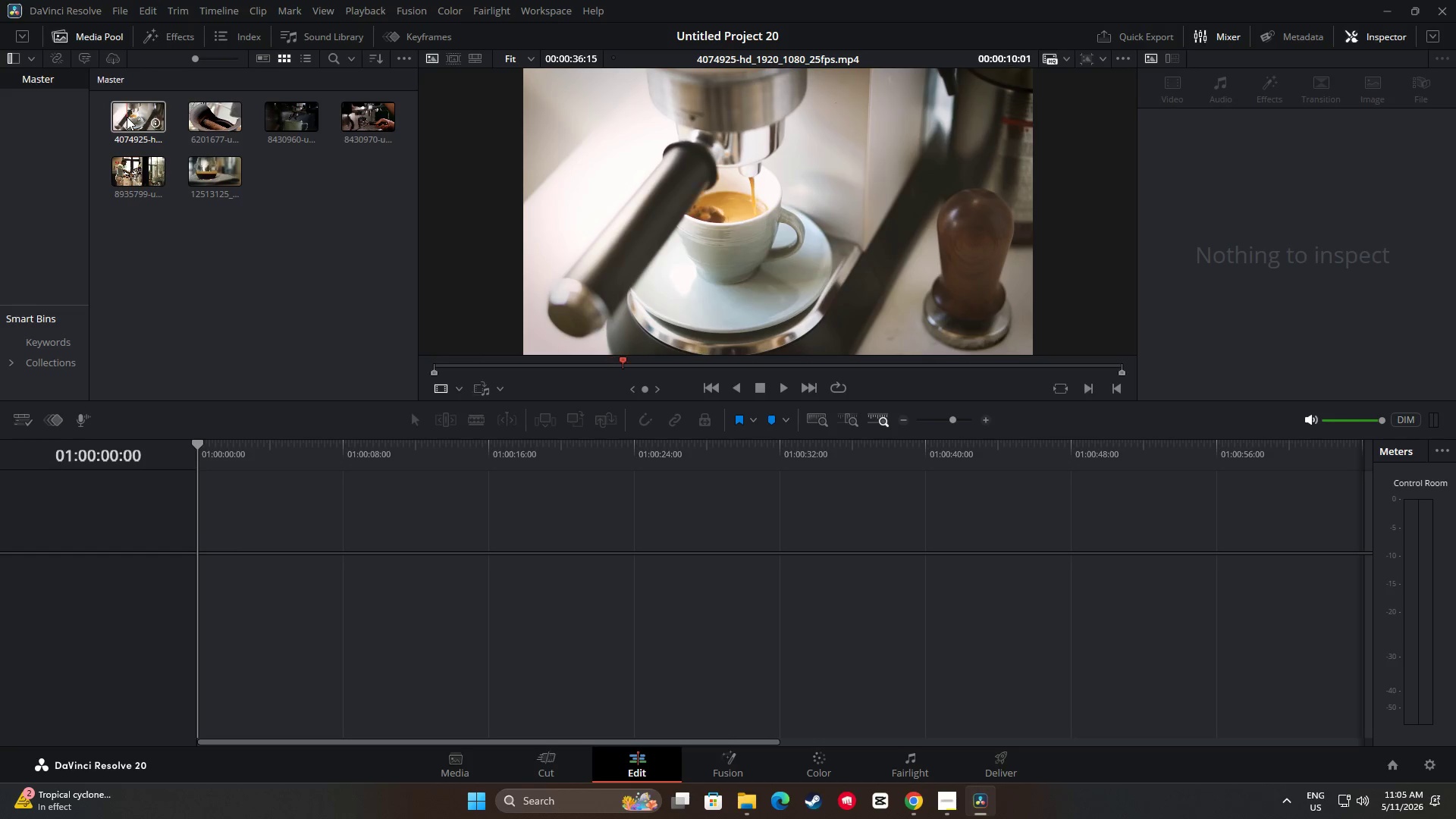 
wait(29.23)
 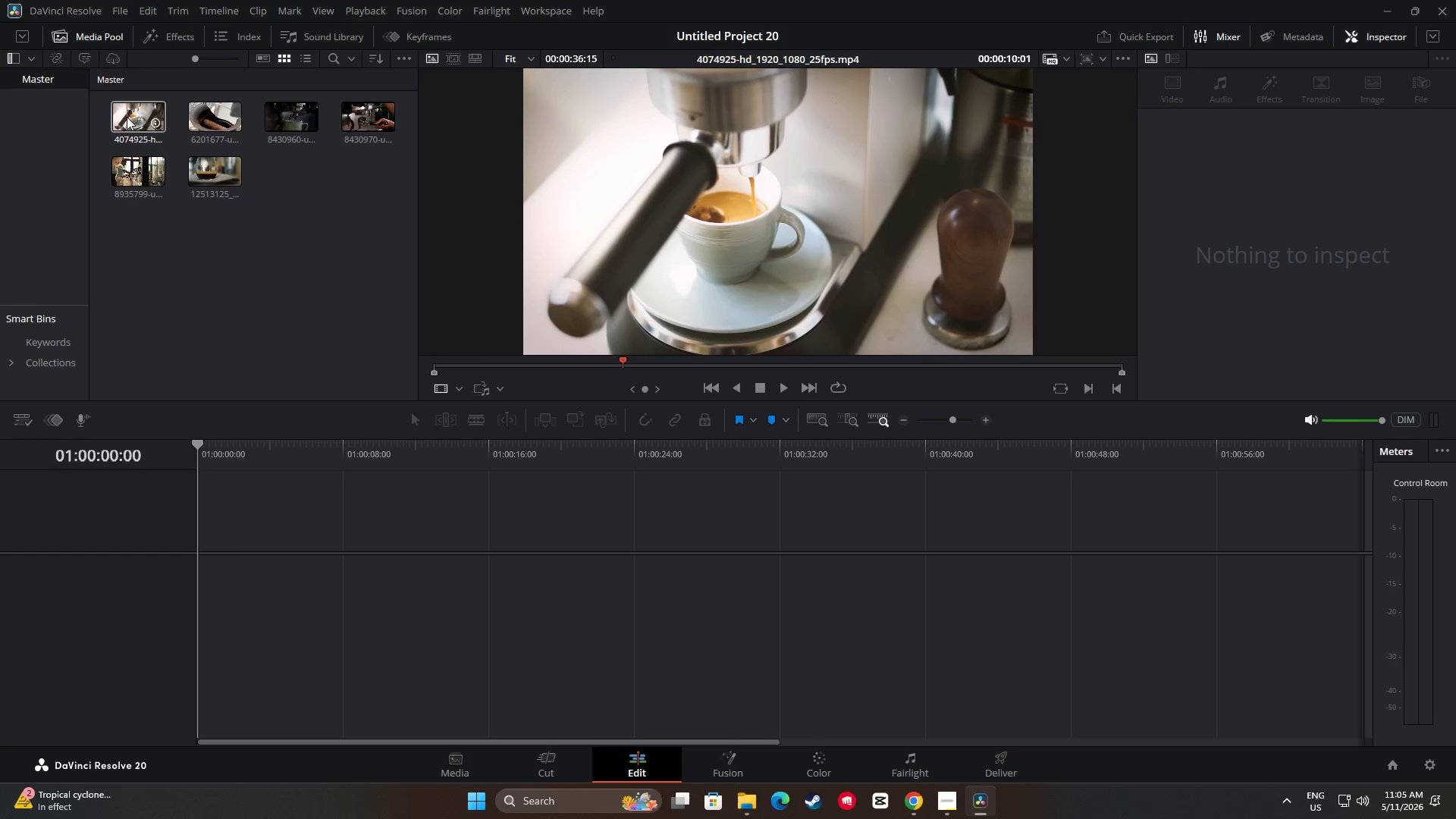 
right_click([259, 279])
 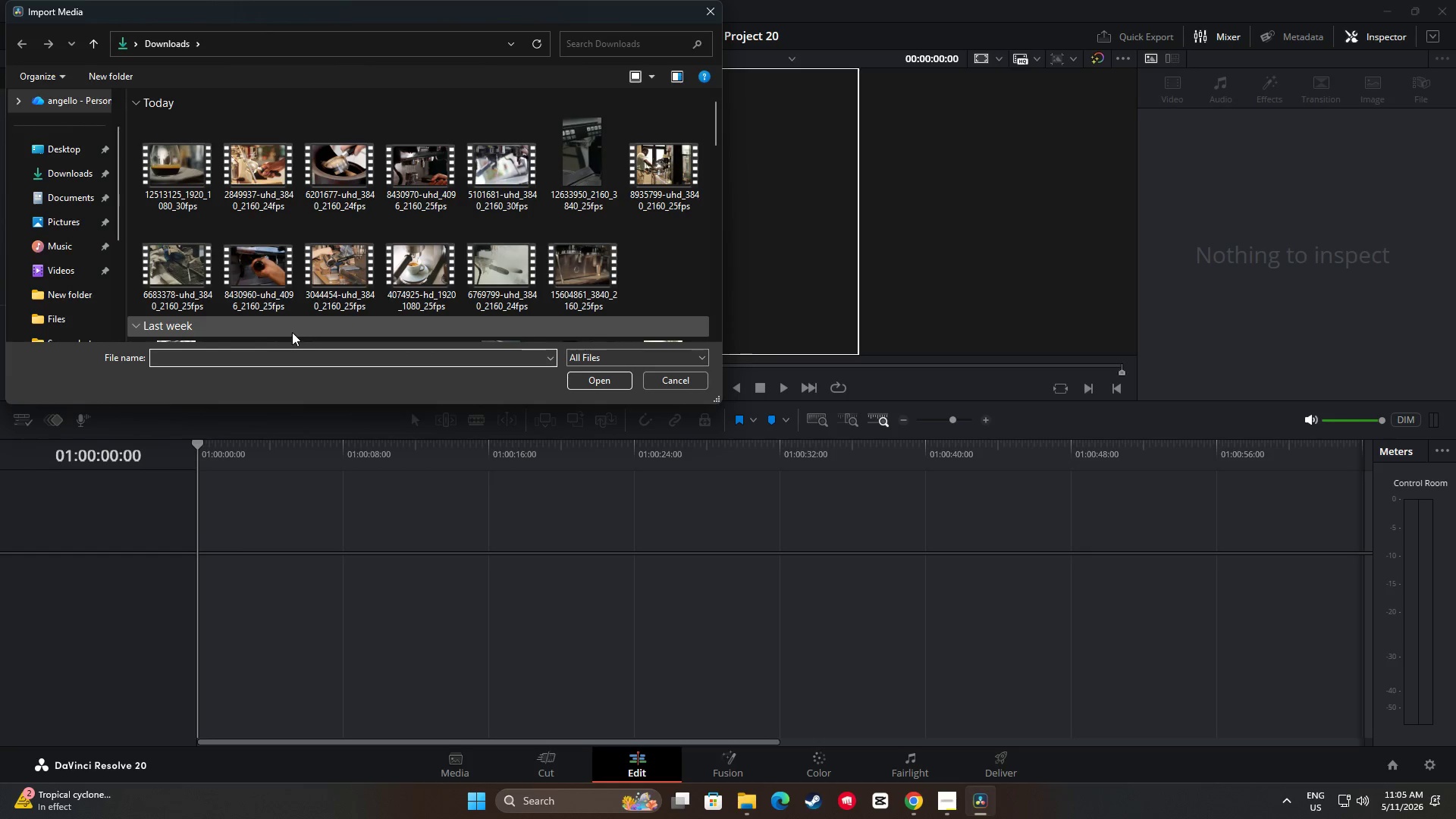 
wait(8.34)
 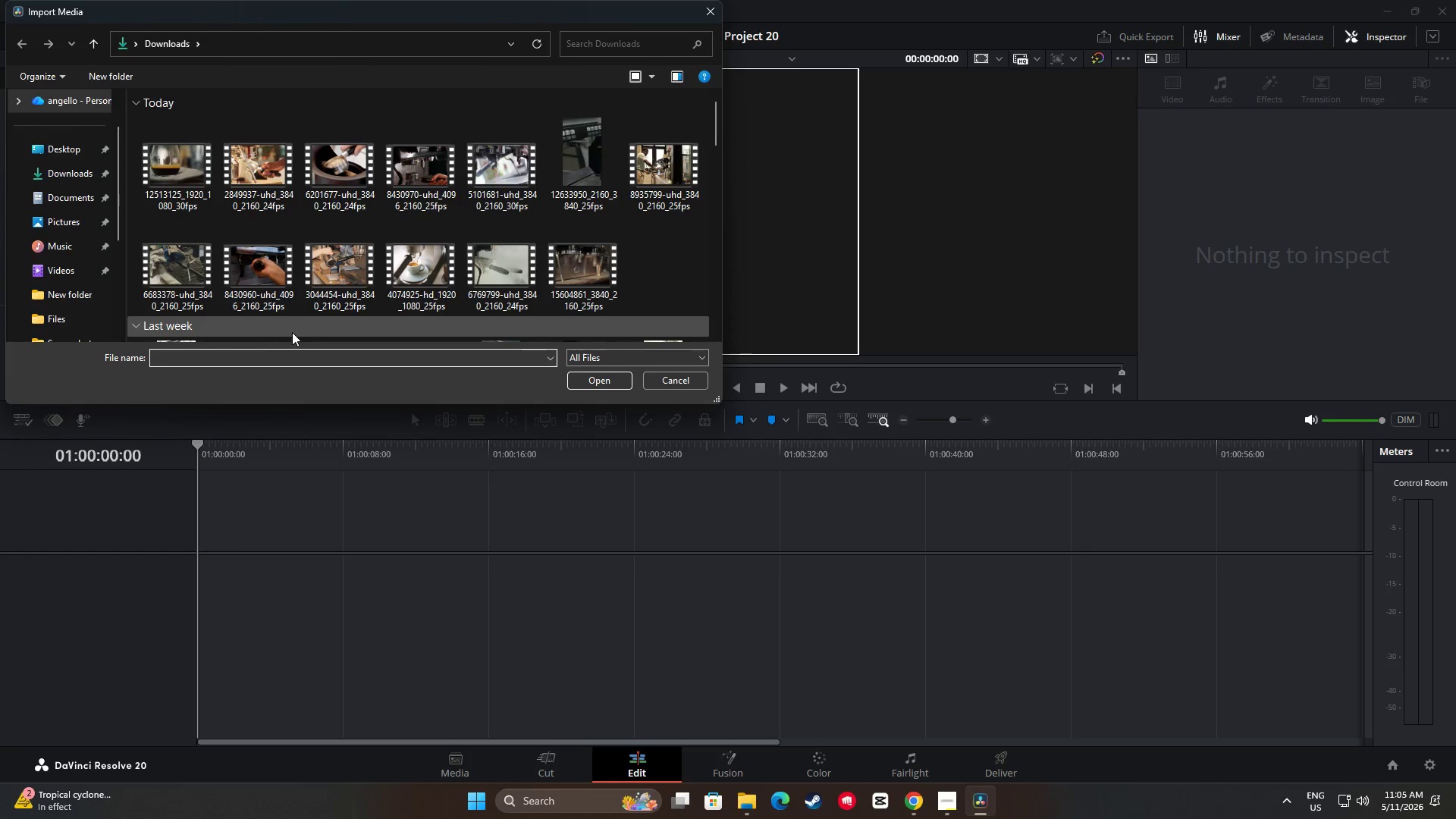 
left_click([589, 165])
 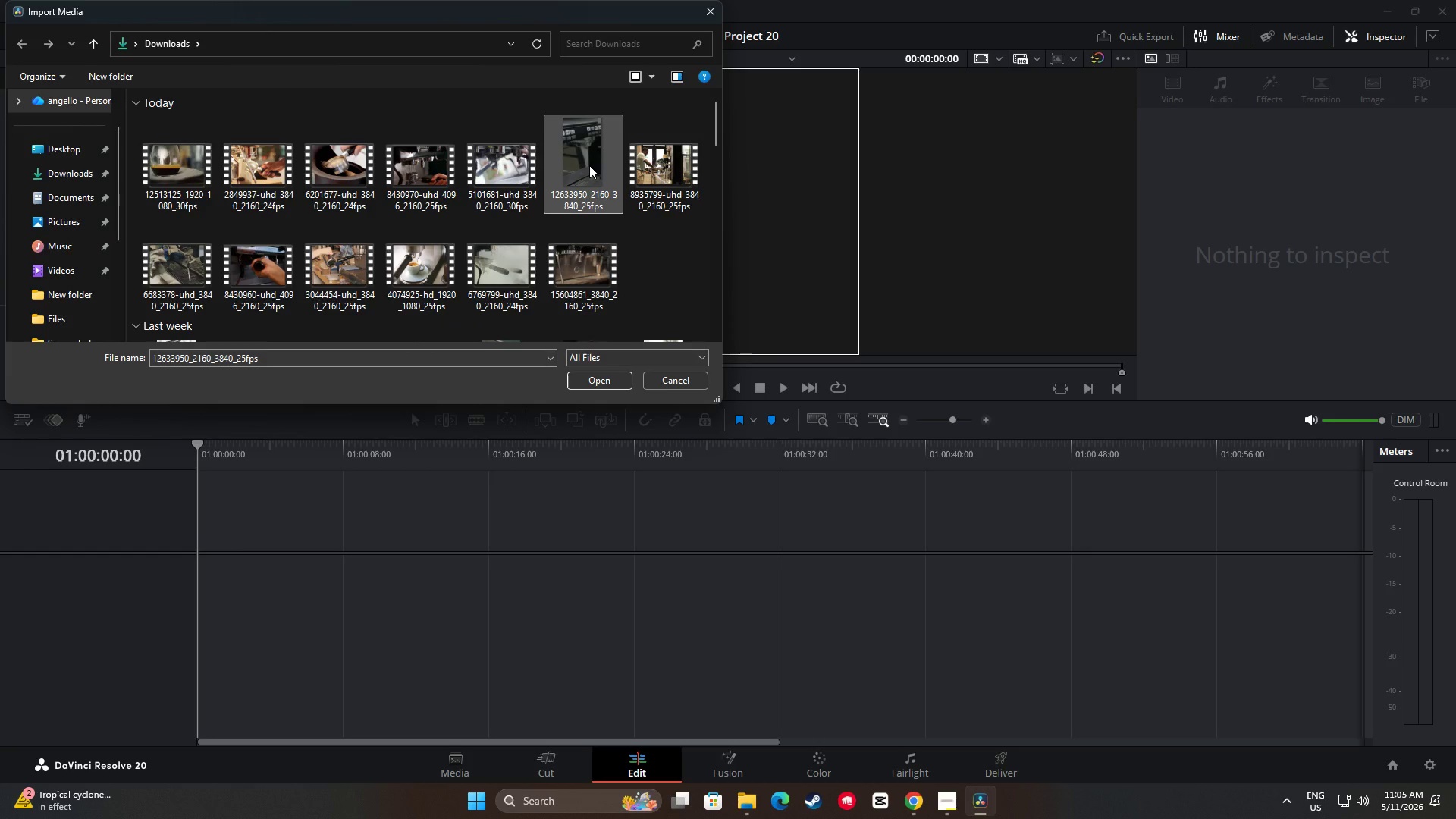 
hold_key(key=ControlLeft, duration=8.39)
left_click([584, 256])
 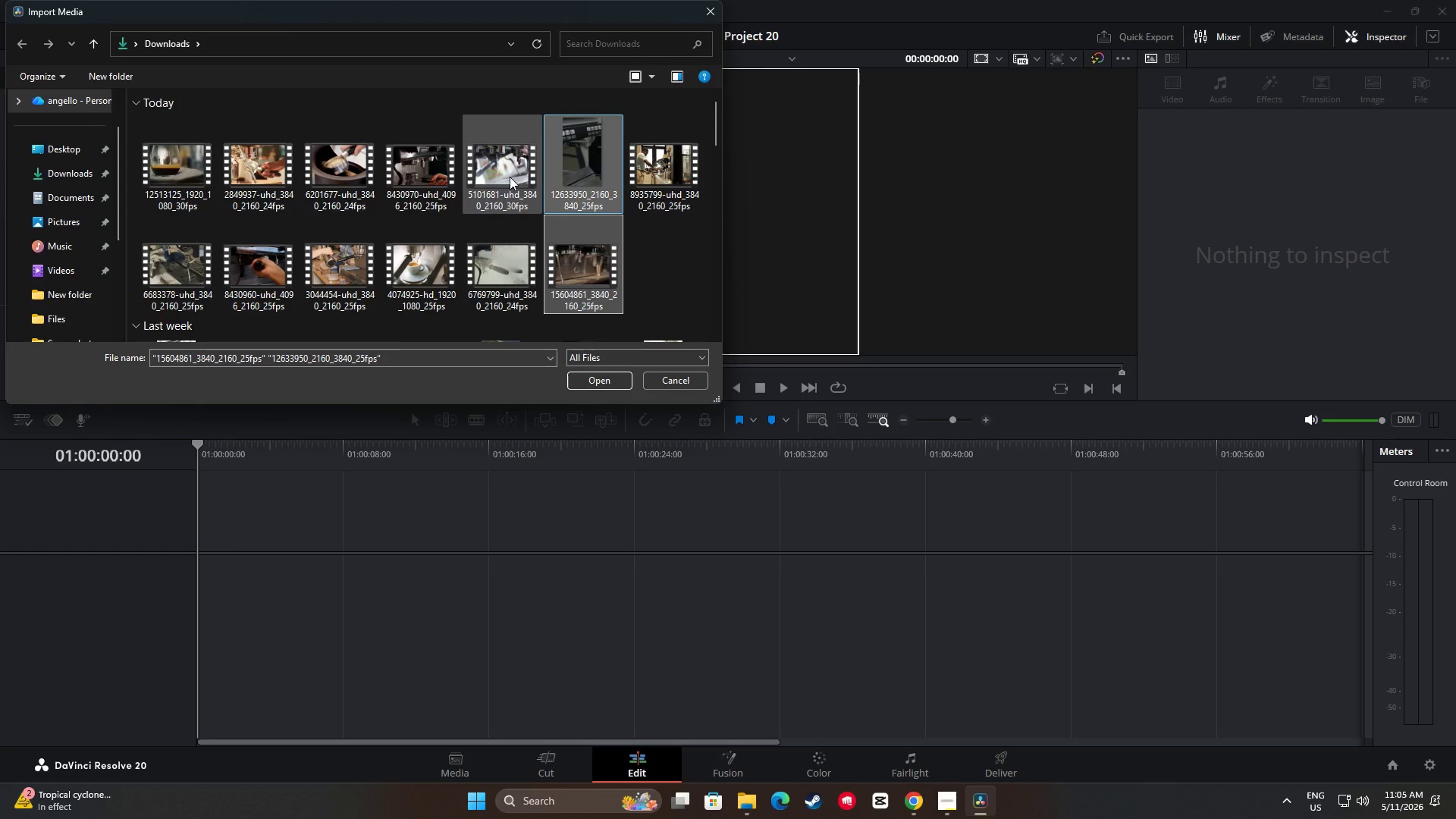 
left_click([510, 177])
 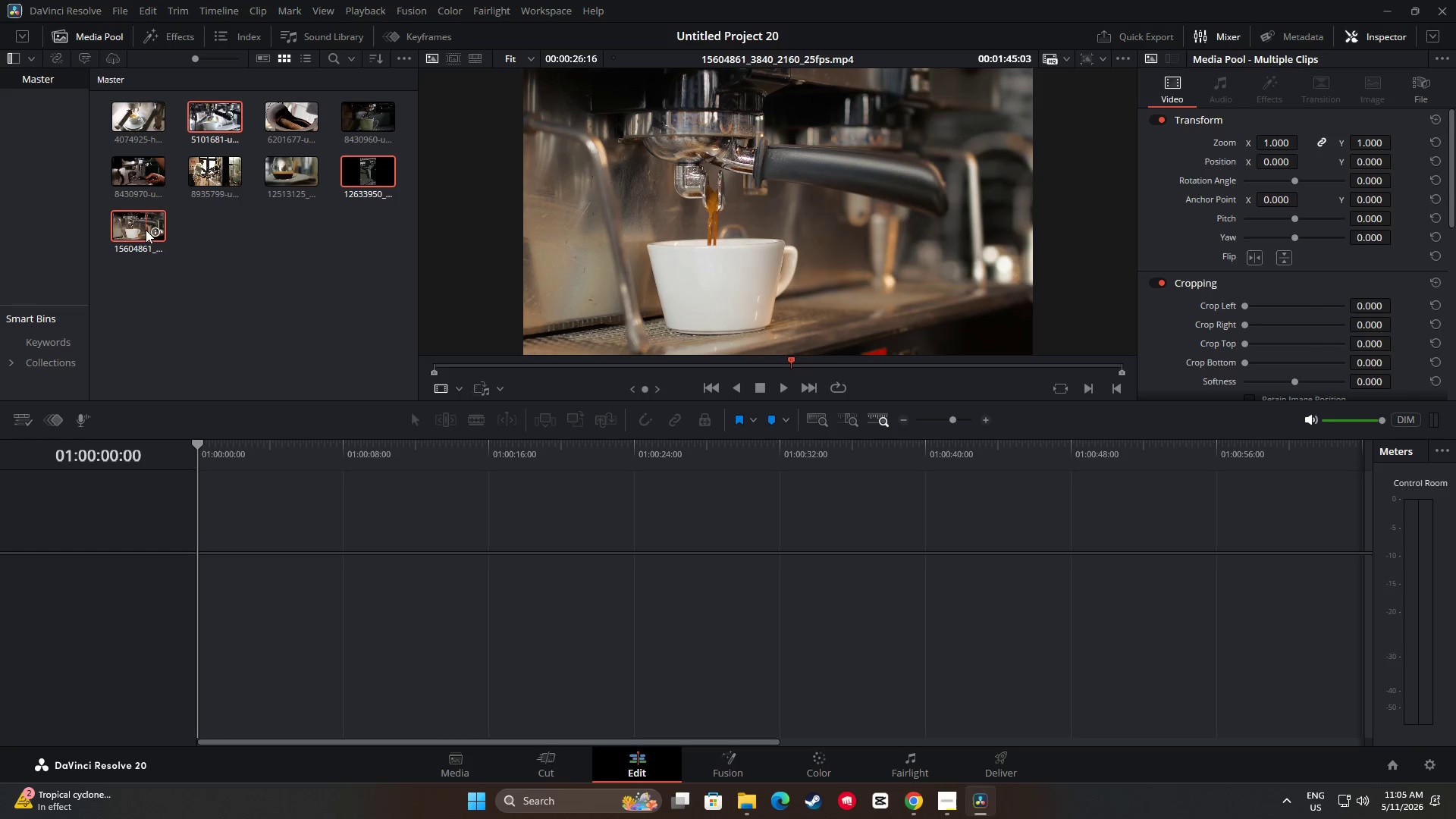 
wait(27.86)
 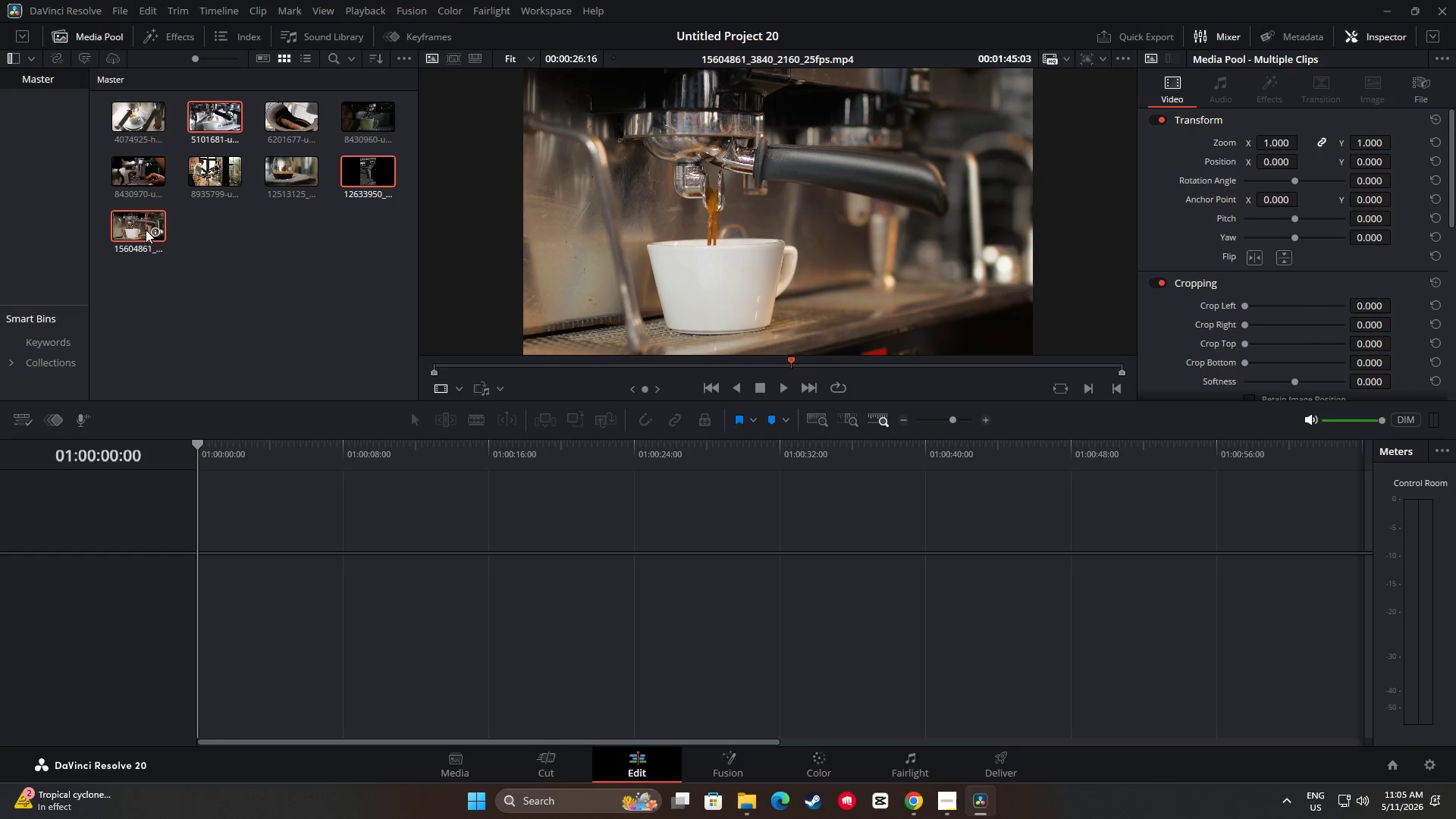 
left_click_drag(start_coordinate=[207, 173], to_coordinate=[197, 577])
 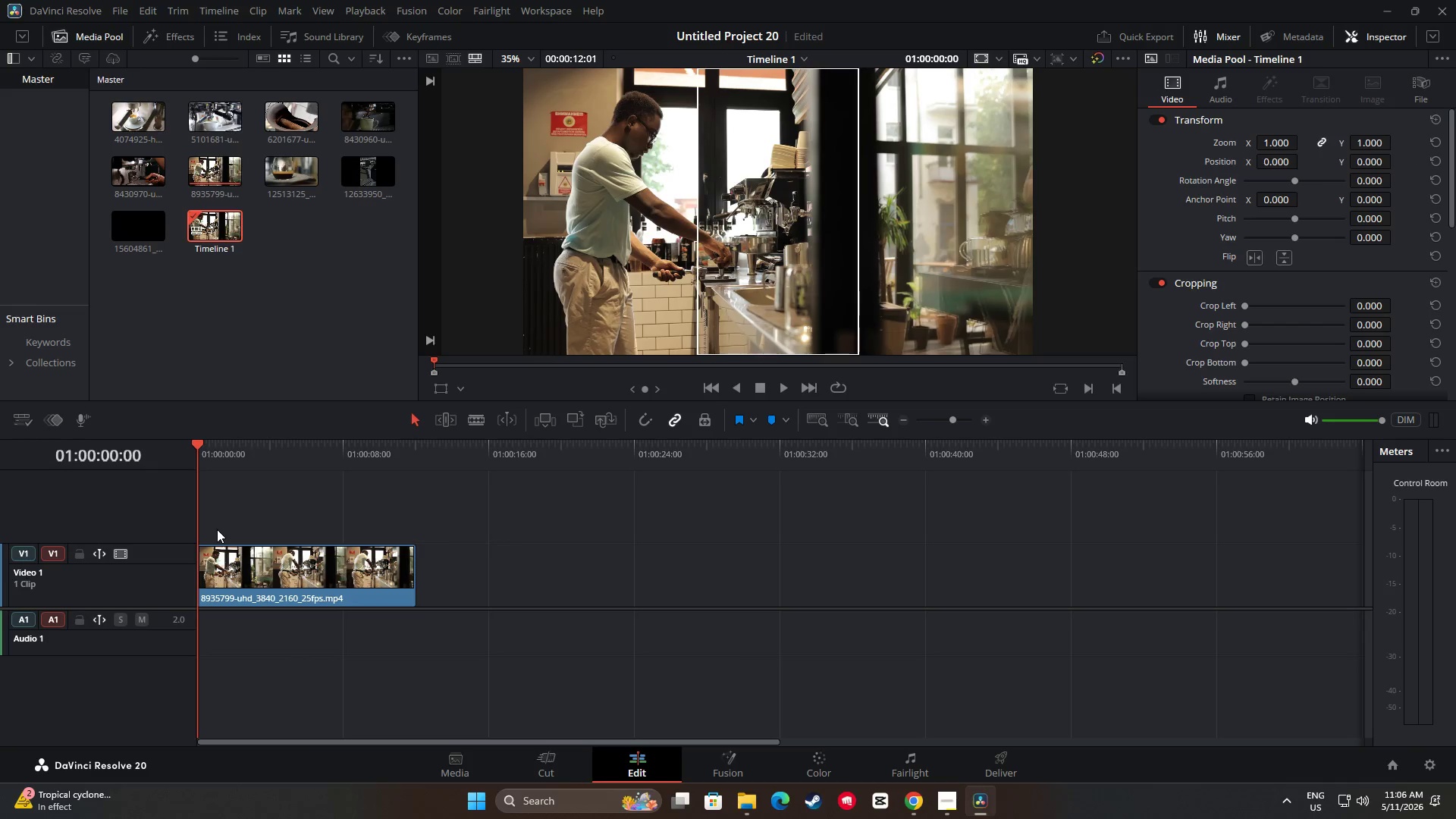 
wait(9.86)
 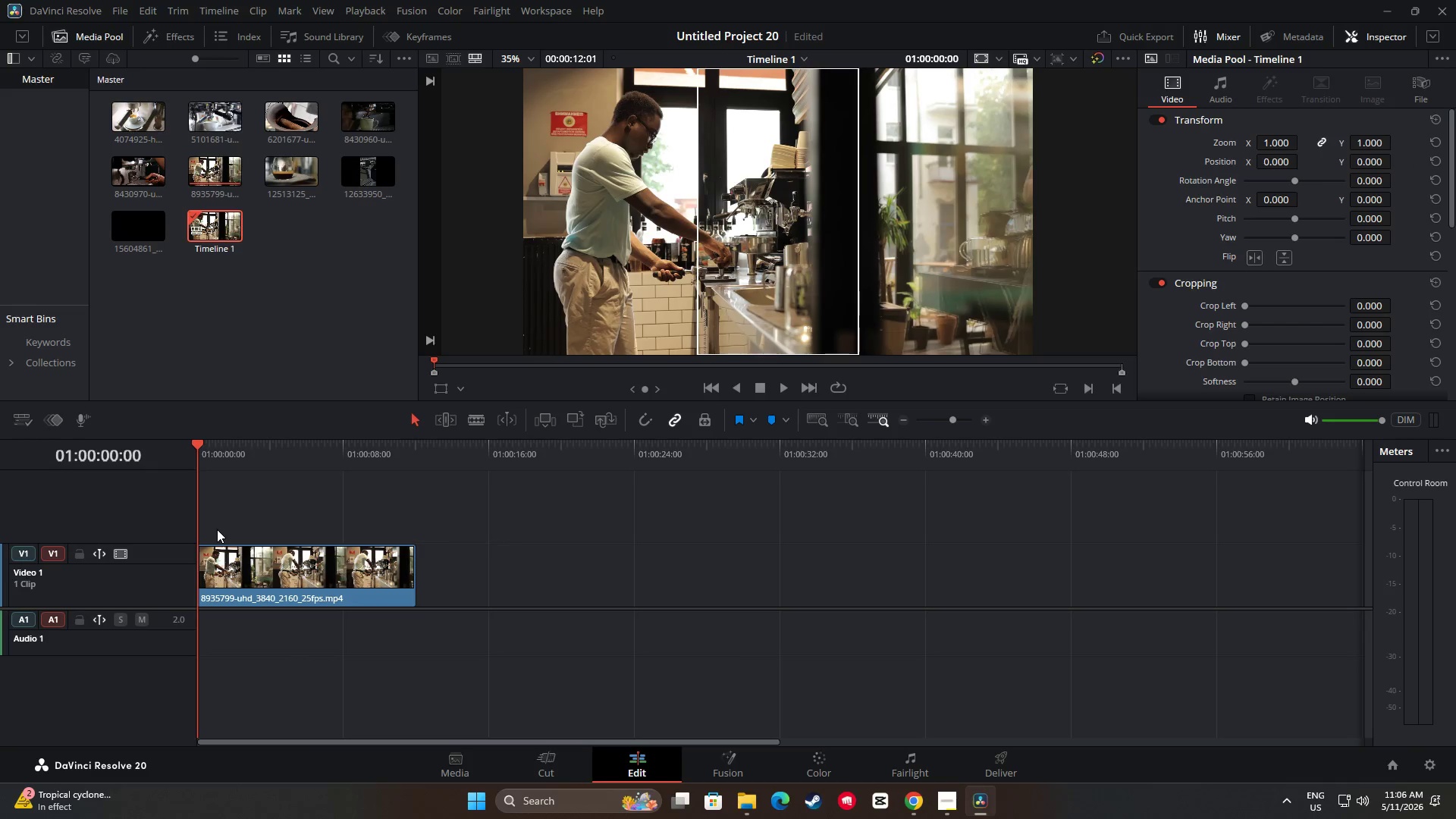 
left_click_drag(start_coordinate=[198, 441], to_coordinate=[343, 466])
 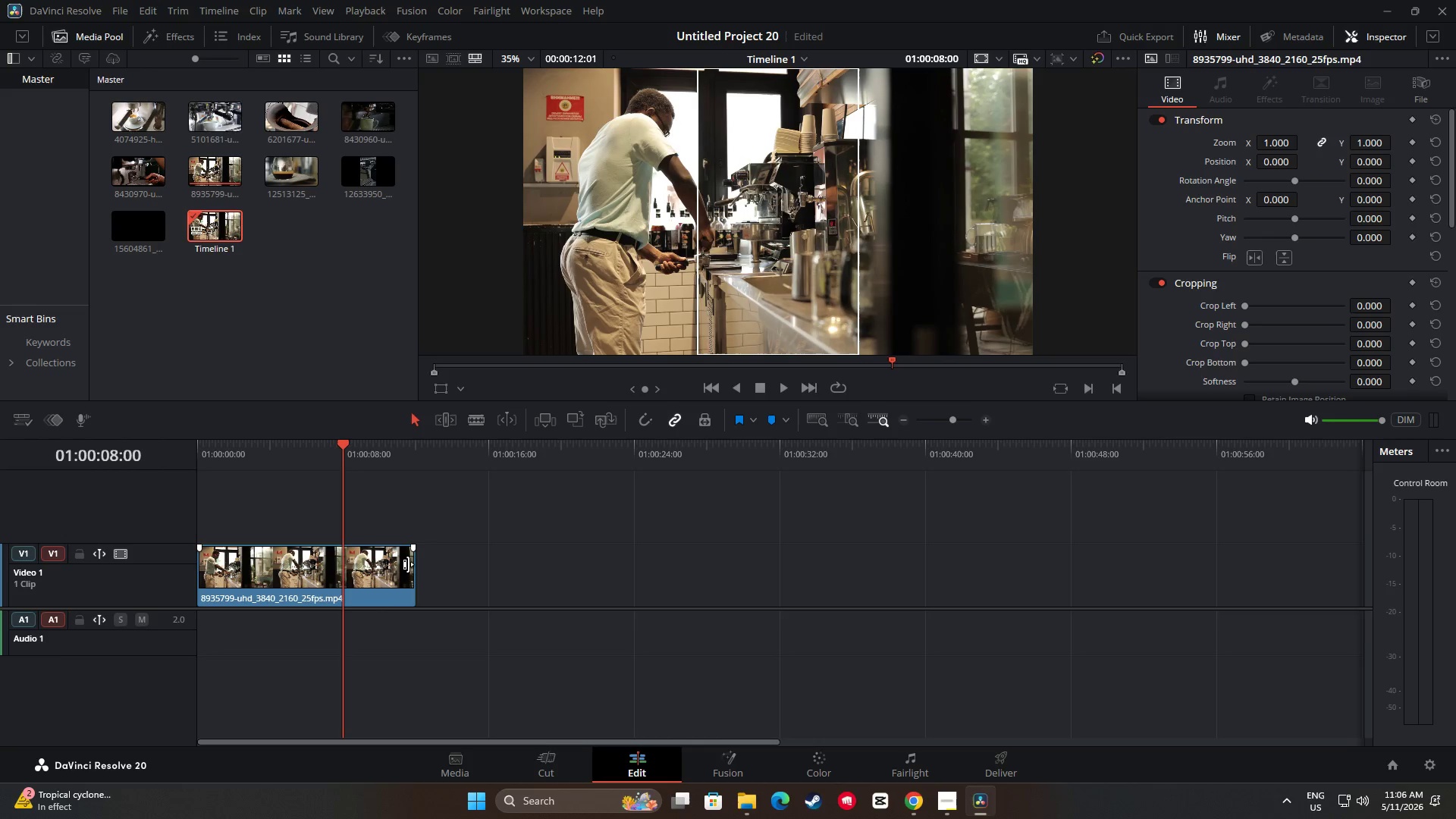 
left_click_drag(start_coordinate=[408, 564], to_coordinate=[337, 563])
 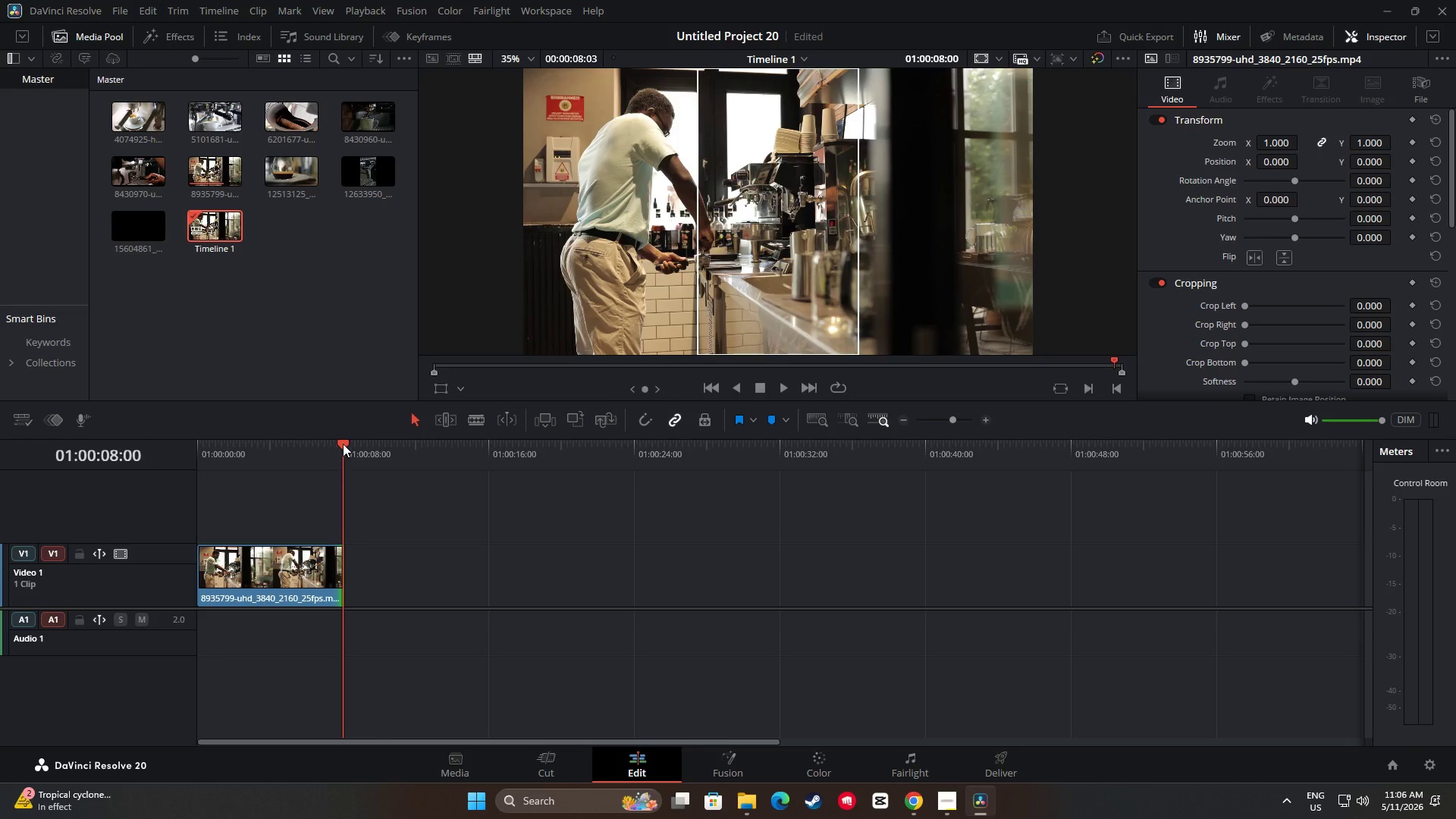 
left_click_drag(start_coordinate=[343, 444], to_coordinate=[171, 453])
 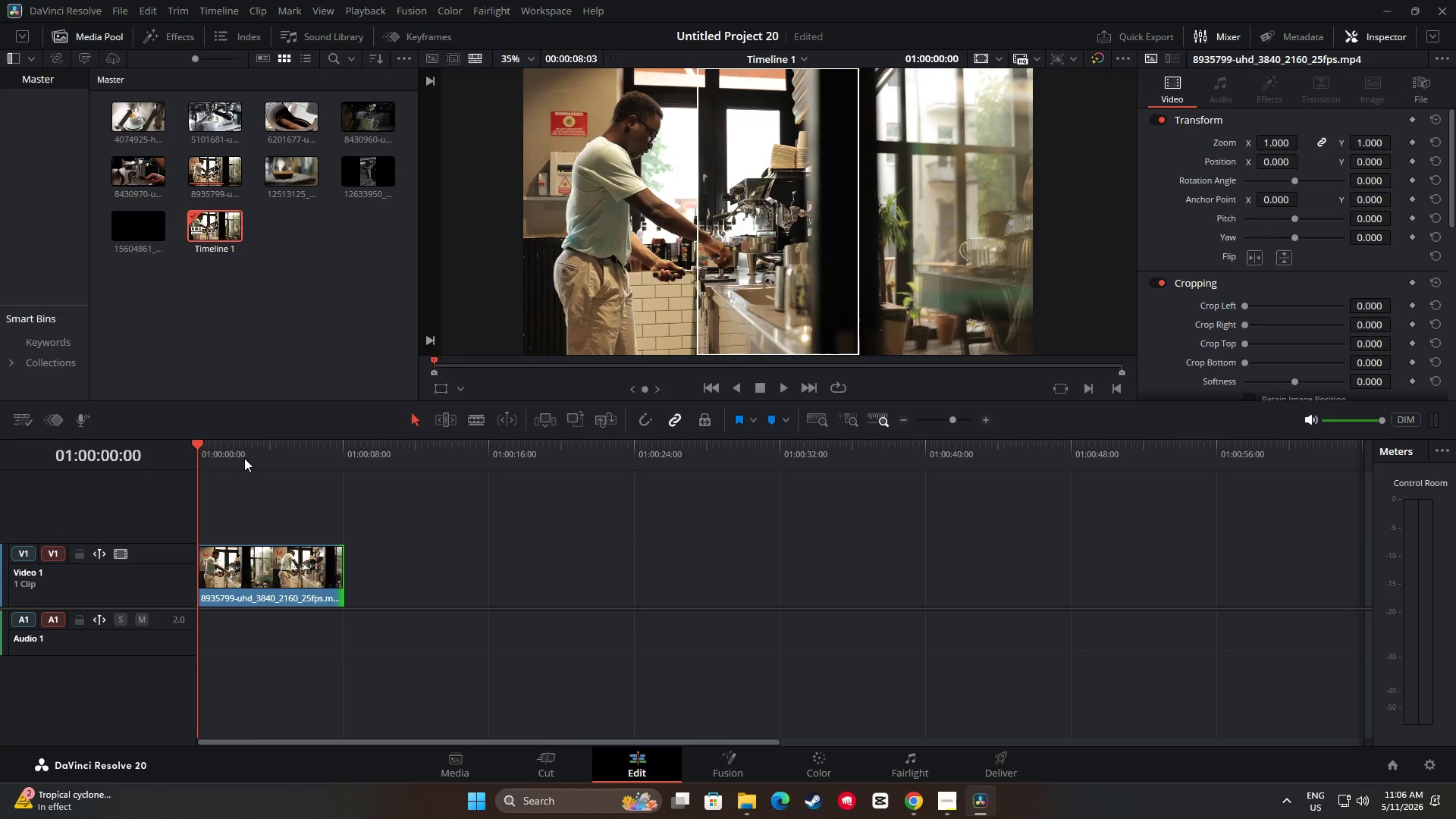 
key(Space)
 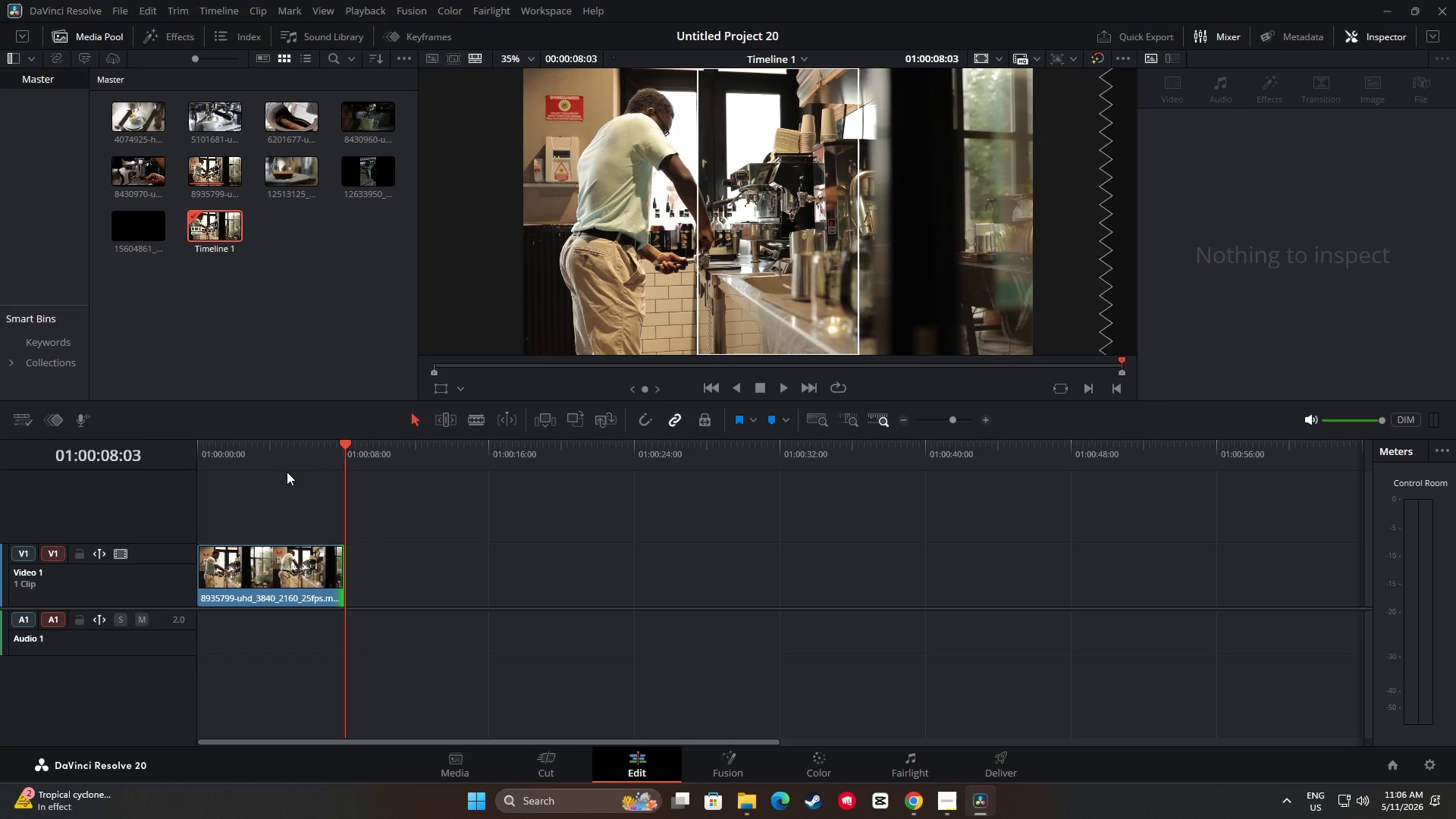 
wait(18.22)
 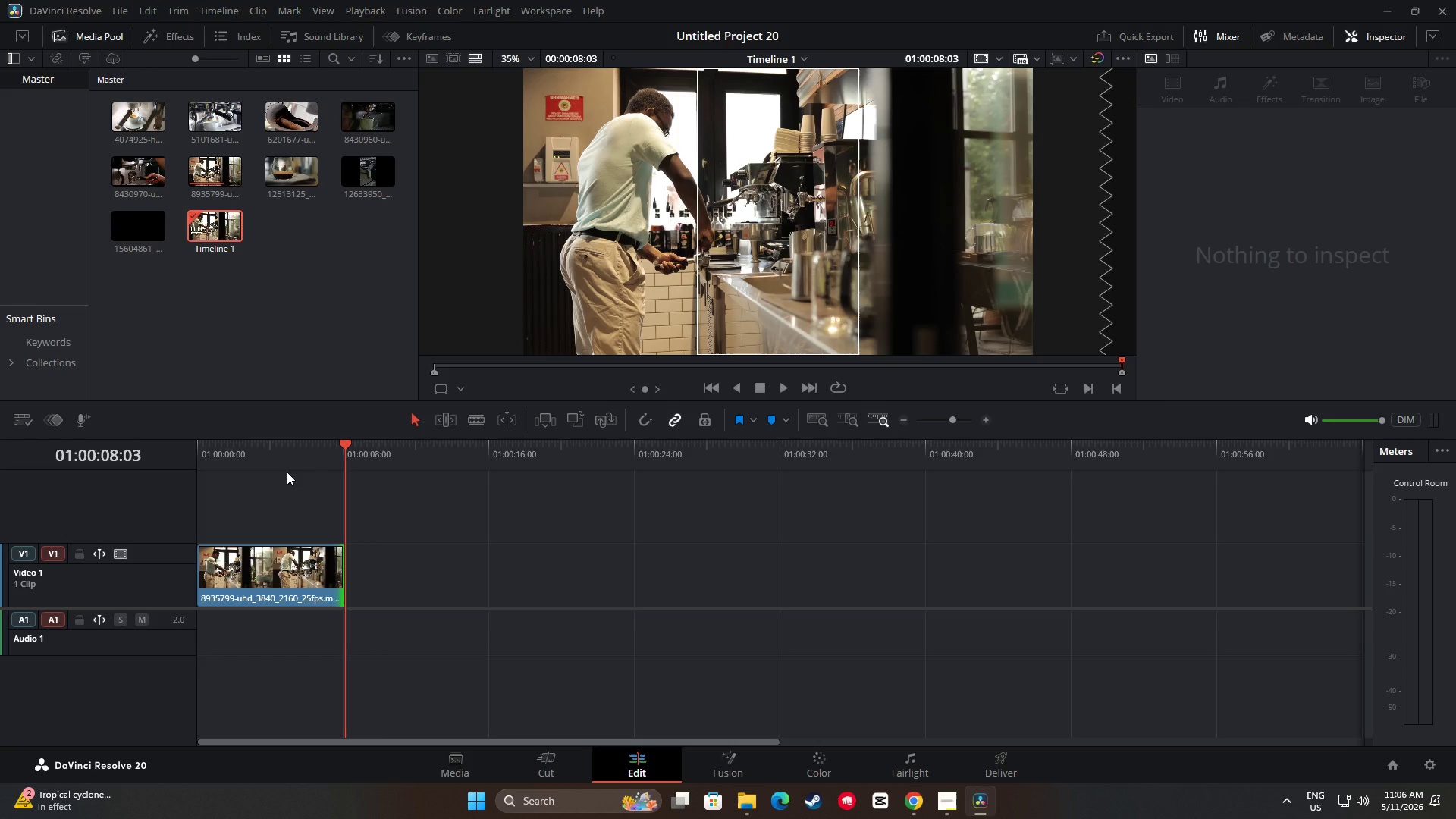 
left_click_drag(start_coordinate=[347, 442], to_coordinate=[170, 452])
 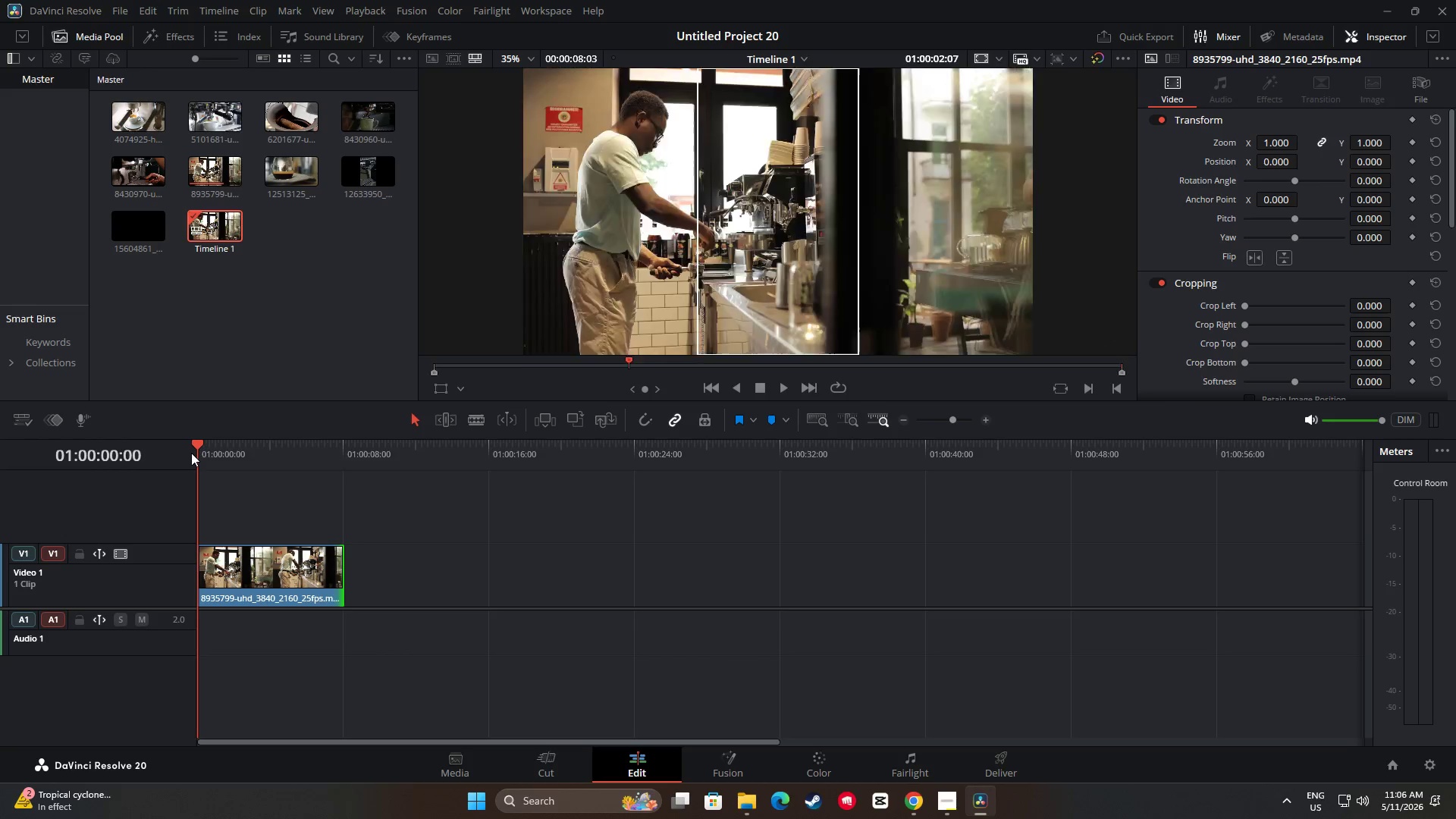 
key(Space)
 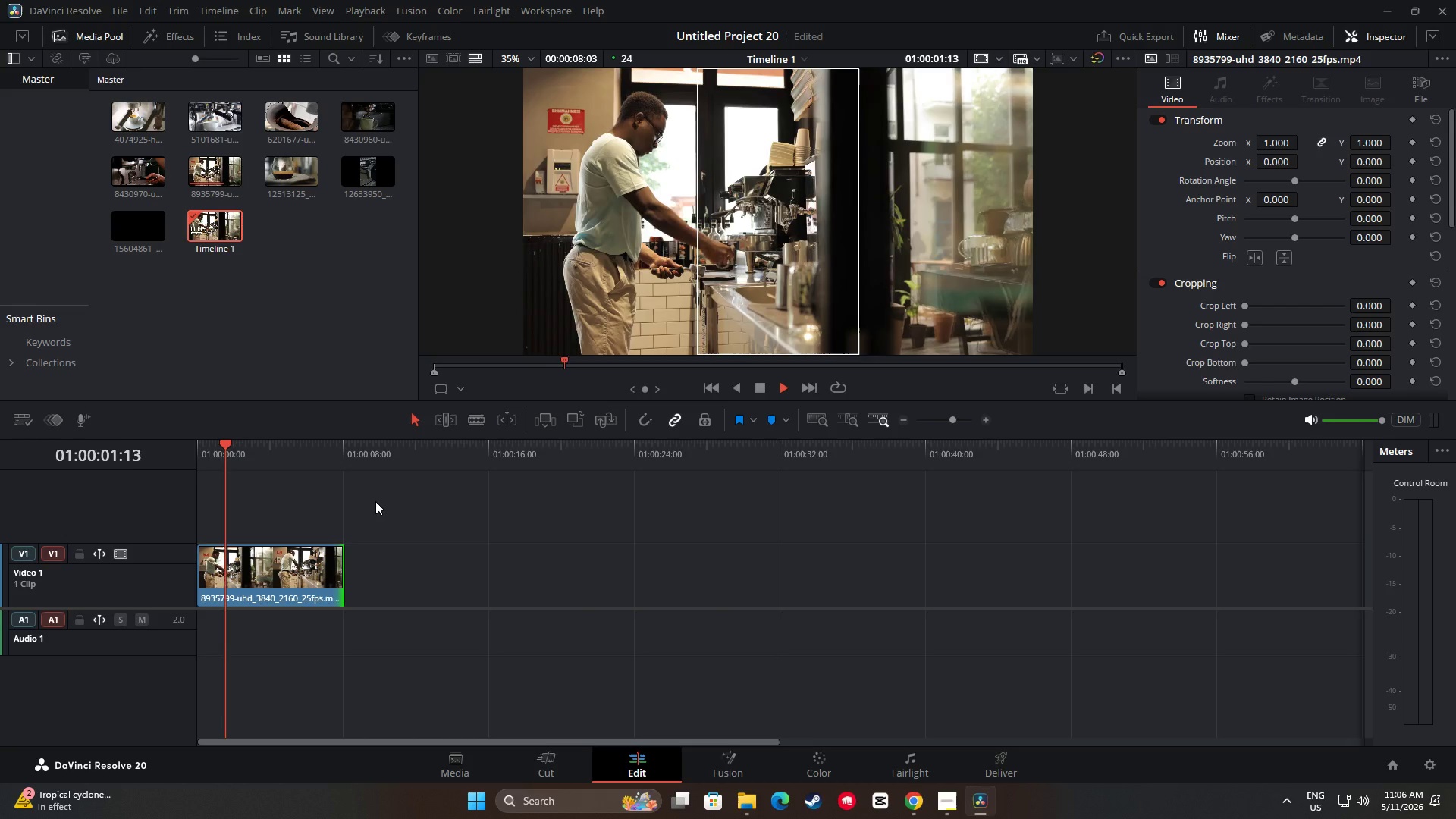 
key(Space)
 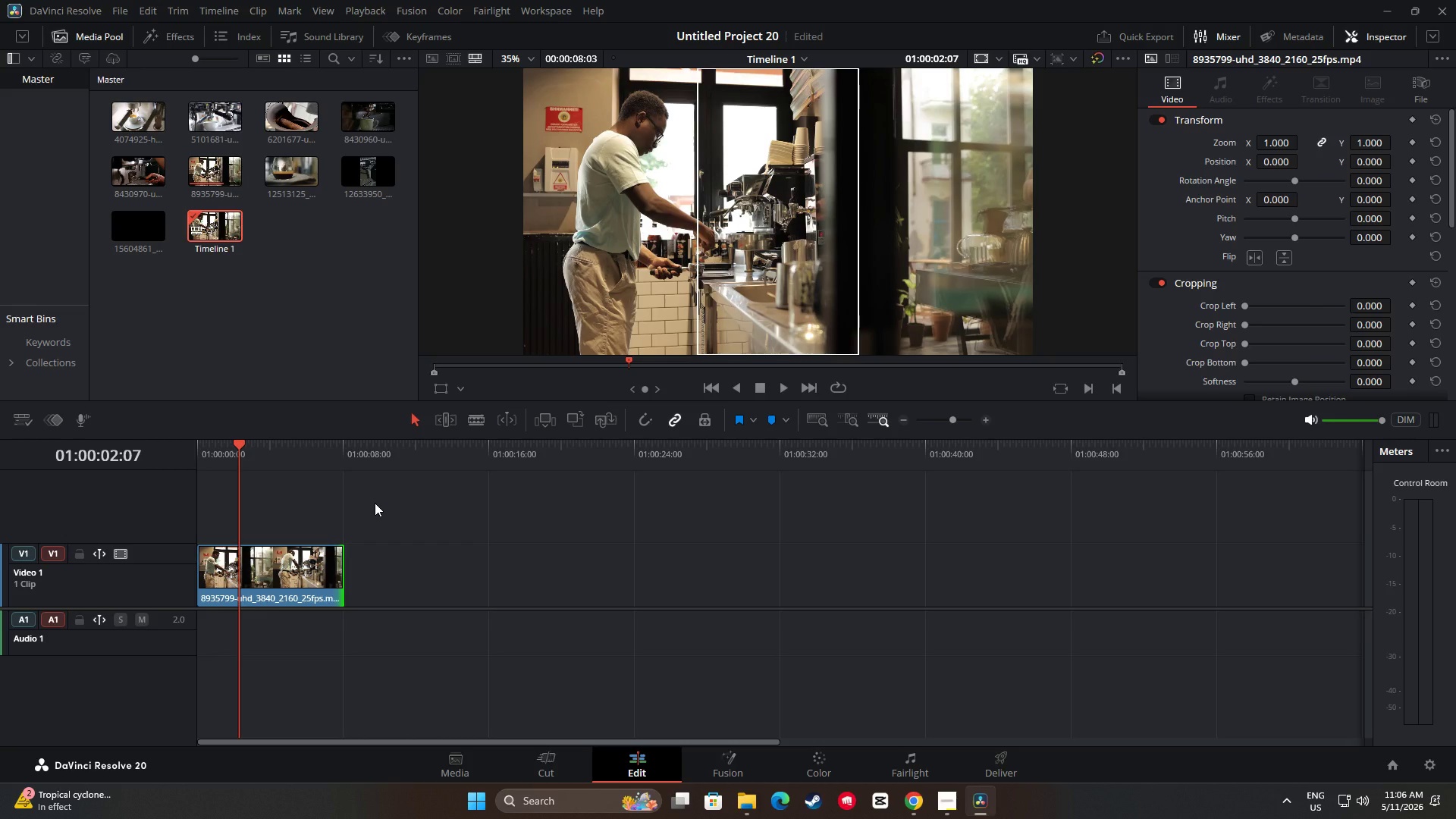 
key(Space)
 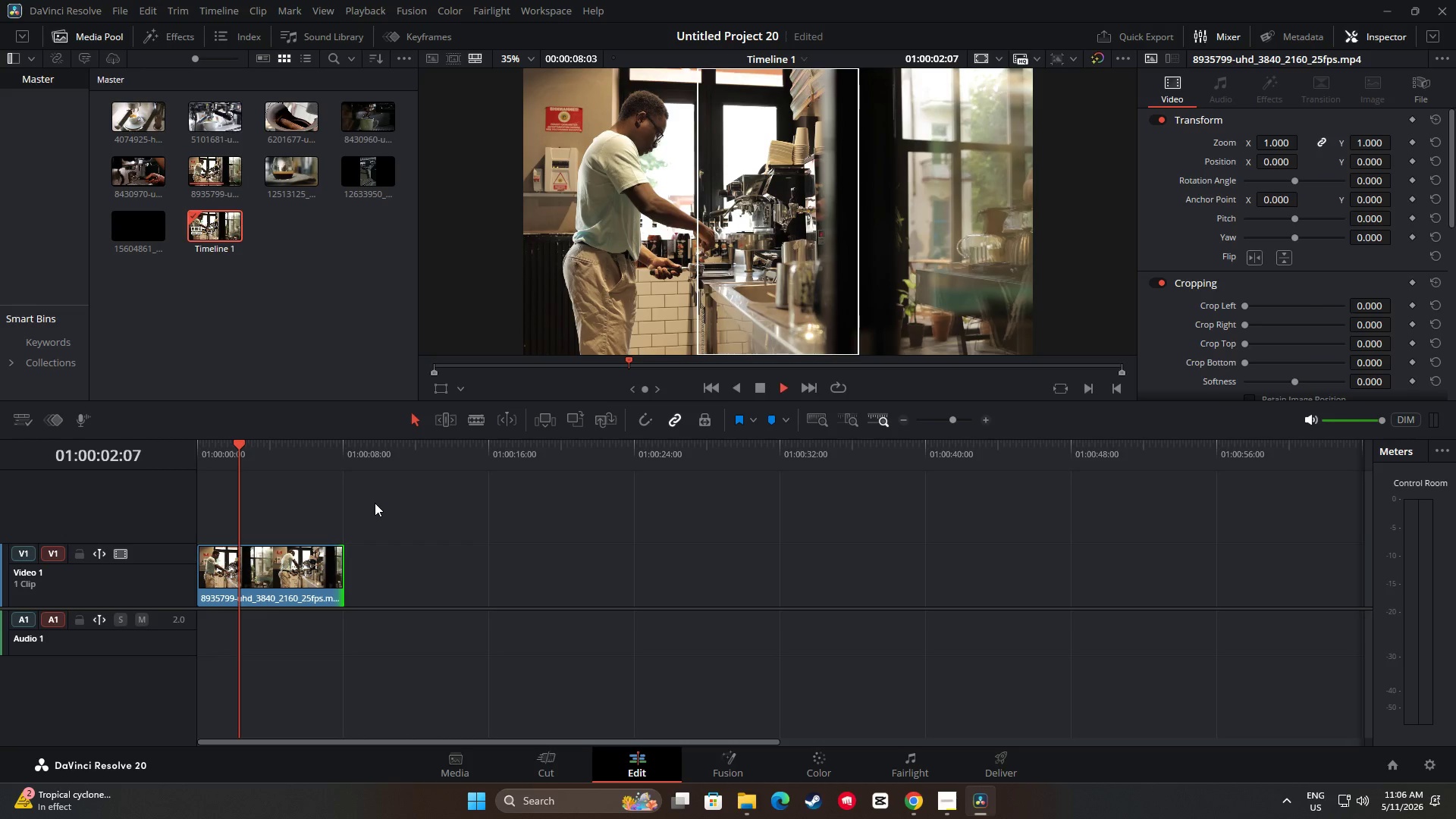 
key(Space)
 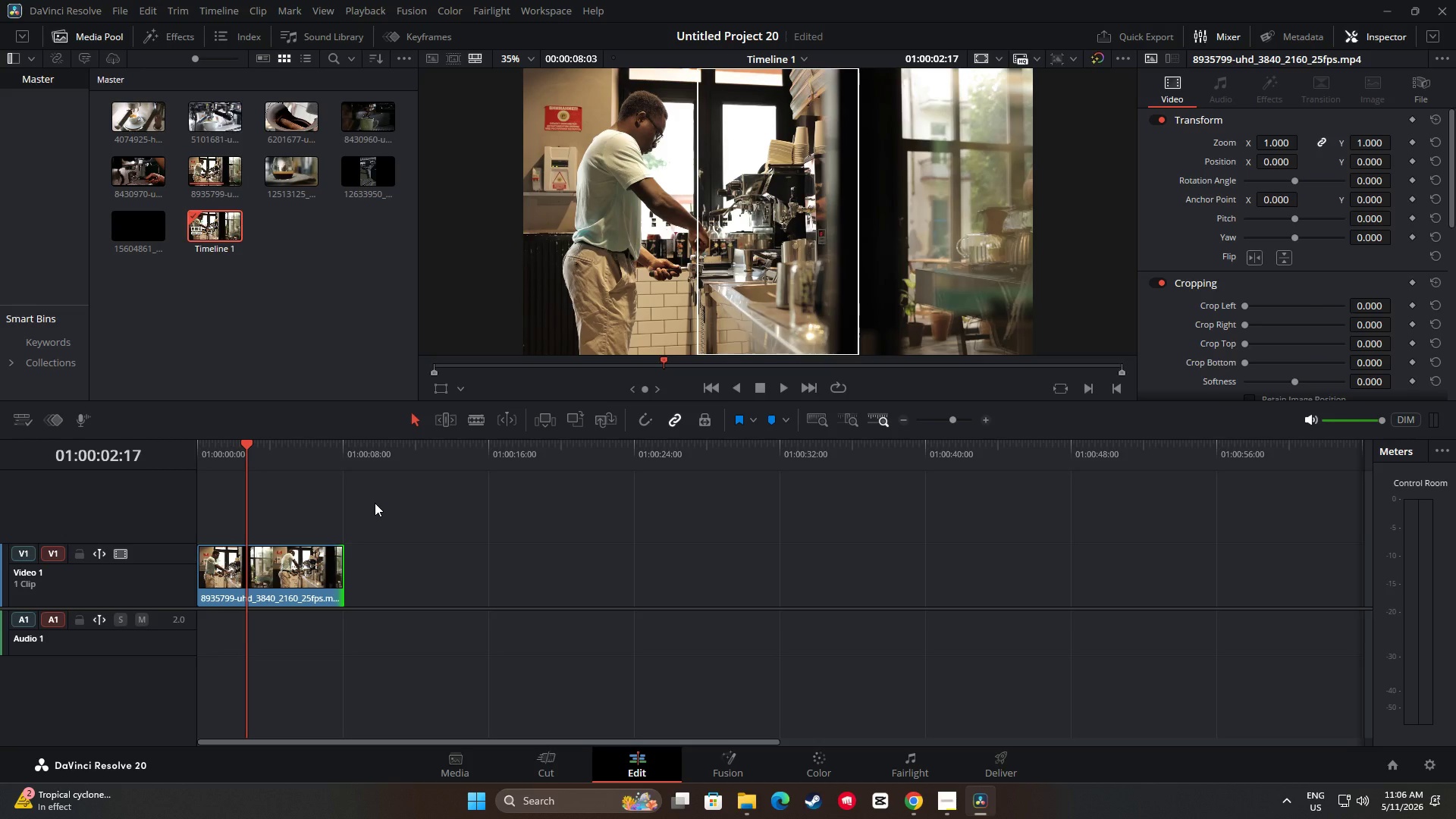 
key(Space)
 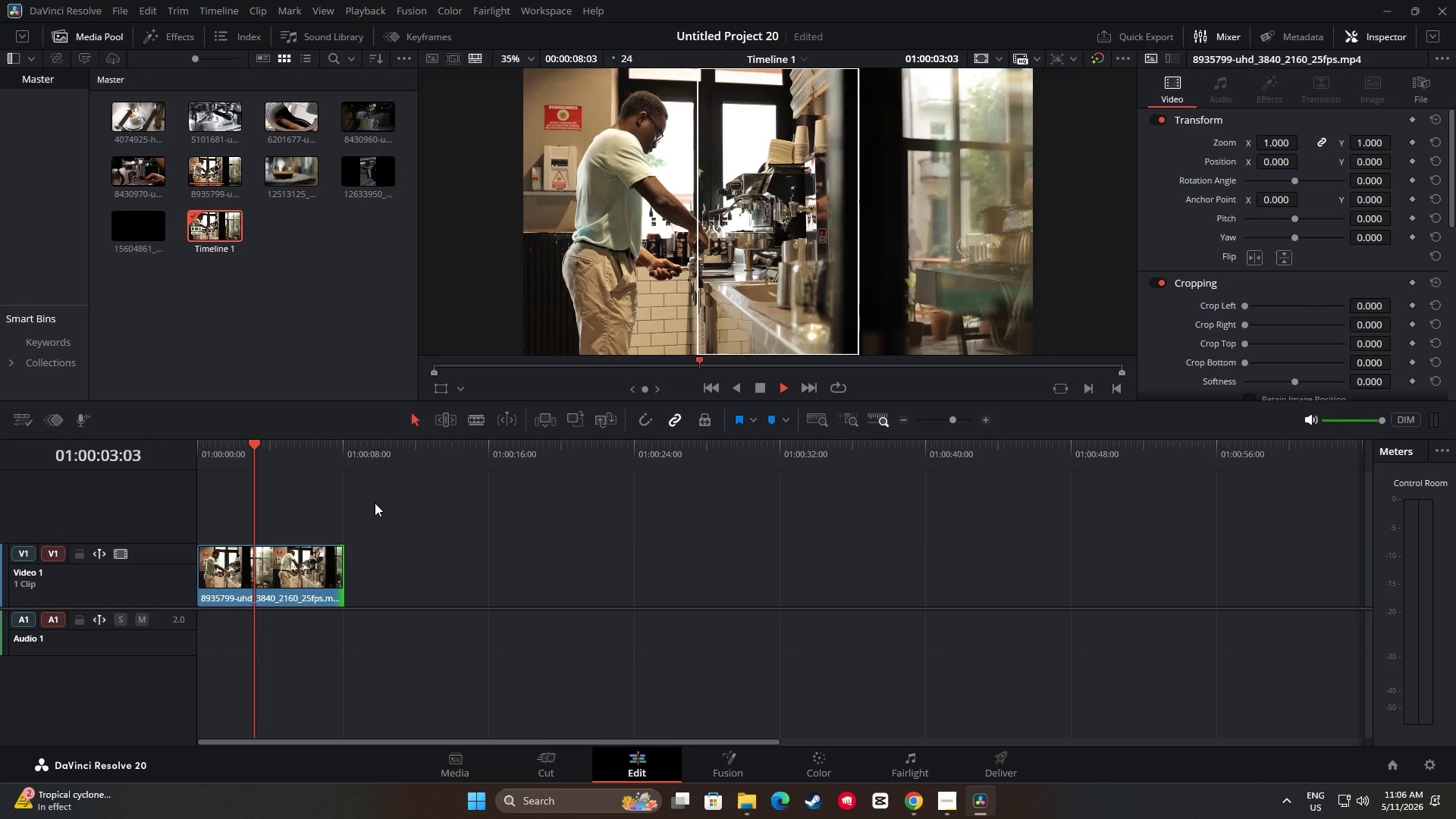 
key(Space)
 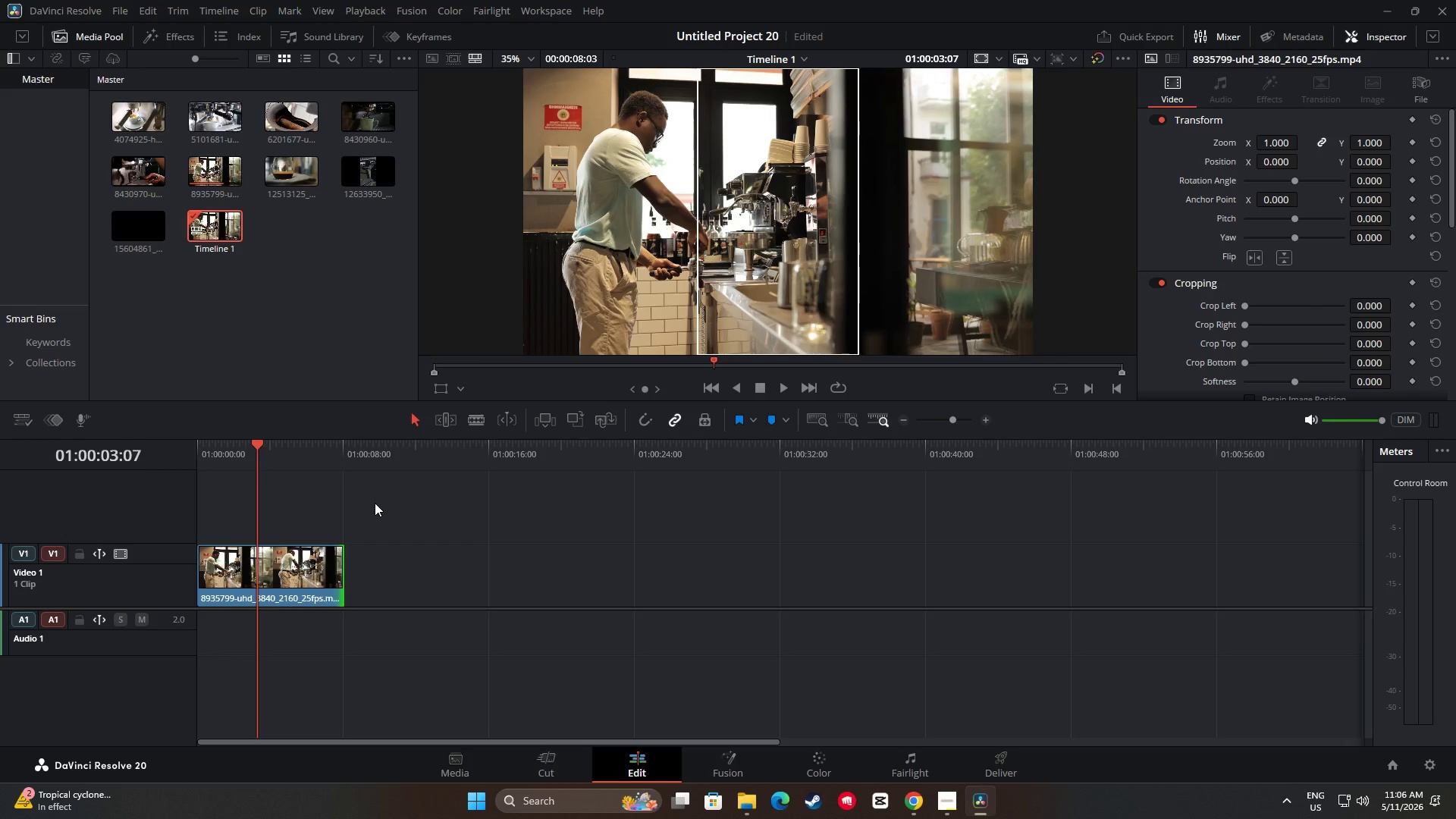 
key(Space)
 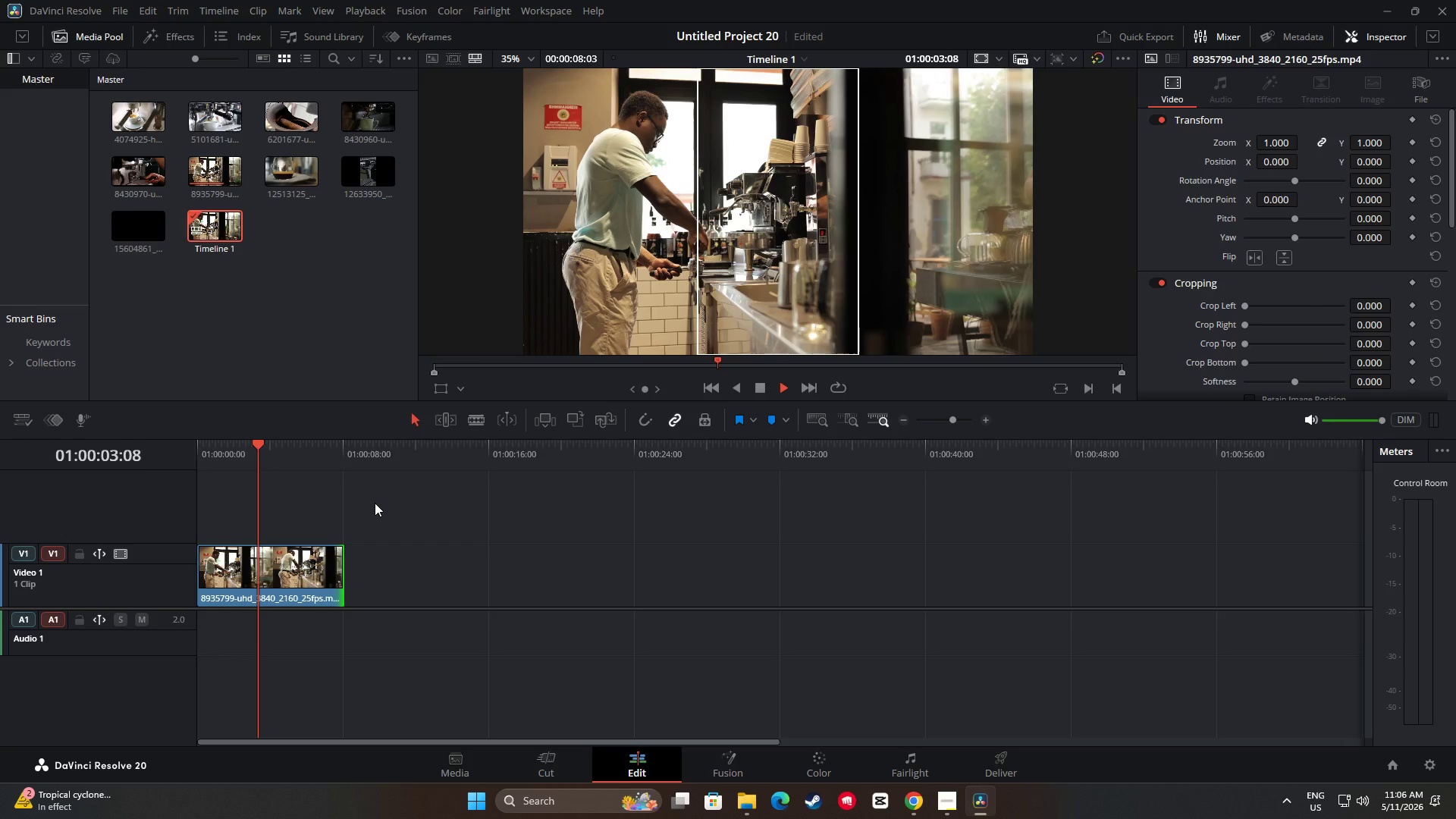 
key(Space)
 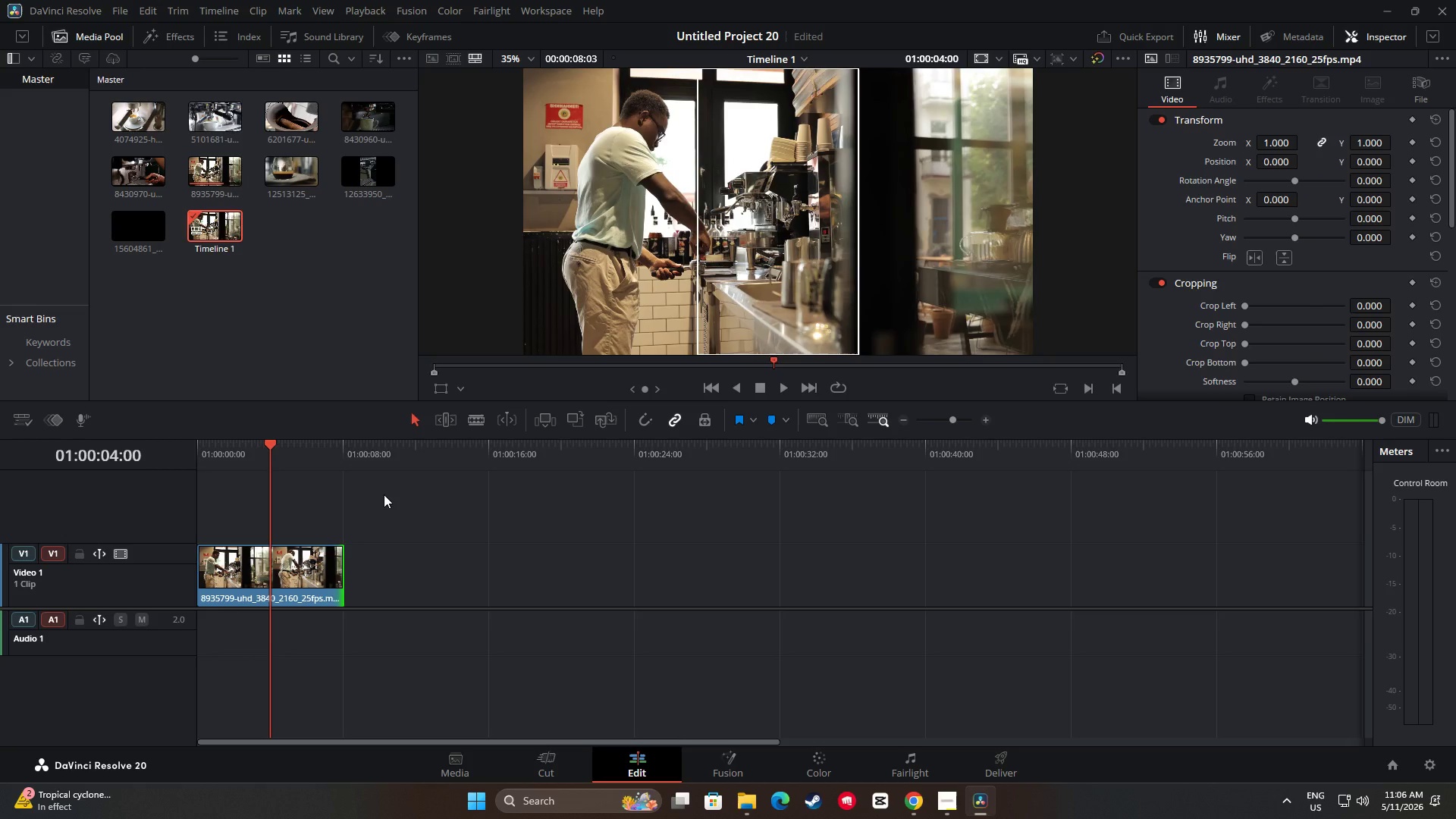 
key(Space)
 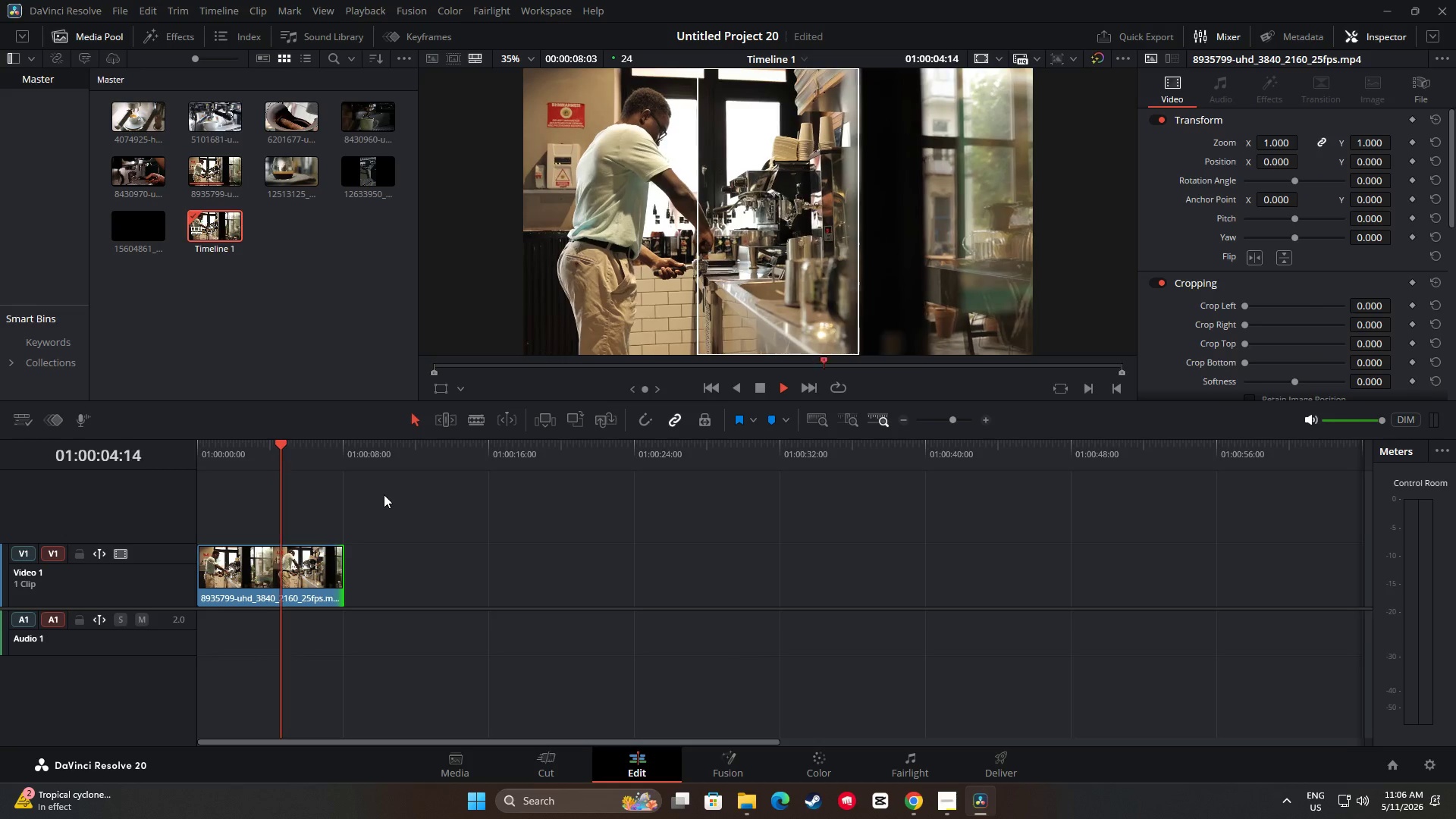 
key(Space)
 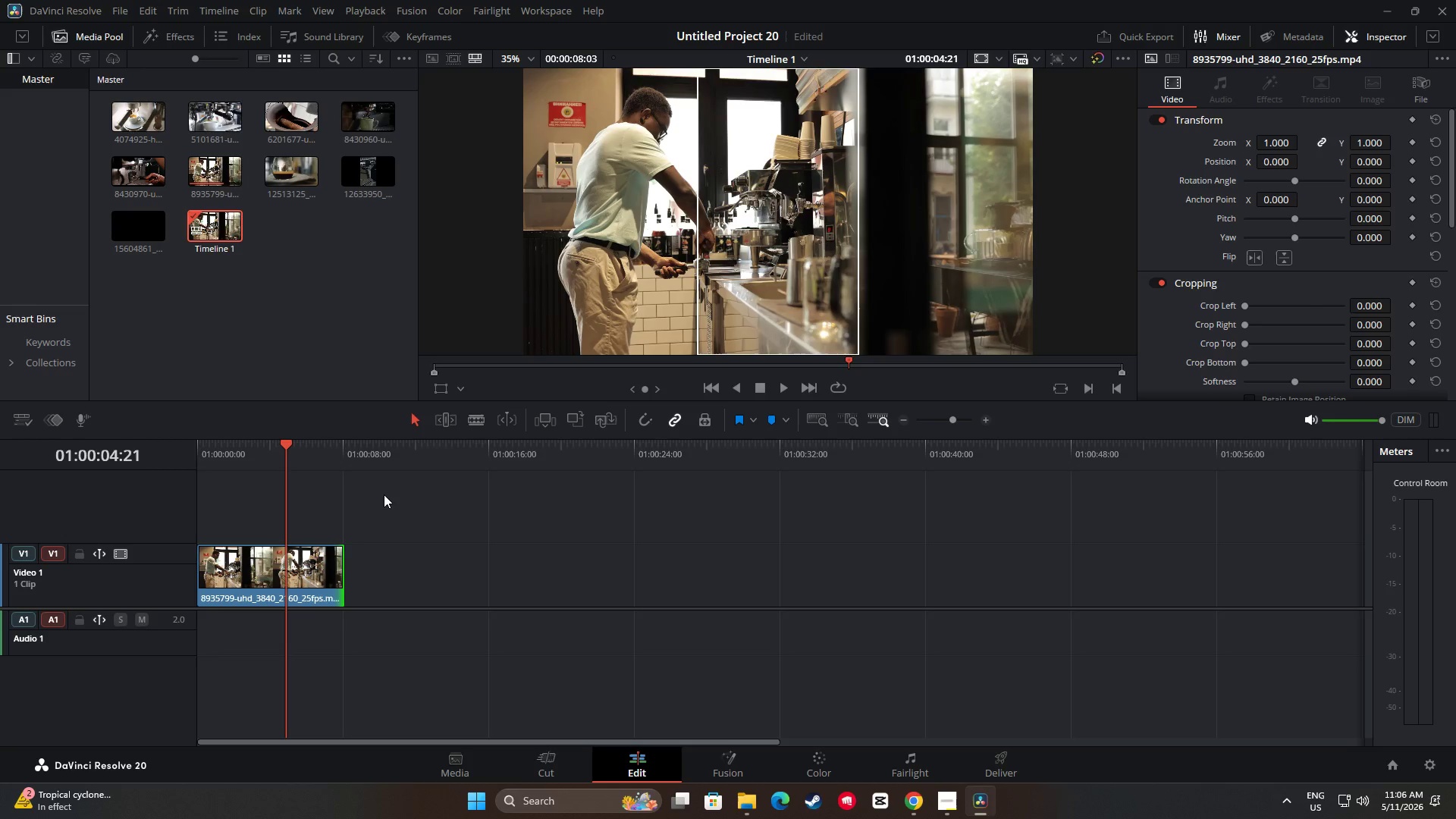 
left_click_drag(start_coordinate=[293, 450], to_coordinate=[150, 450])
 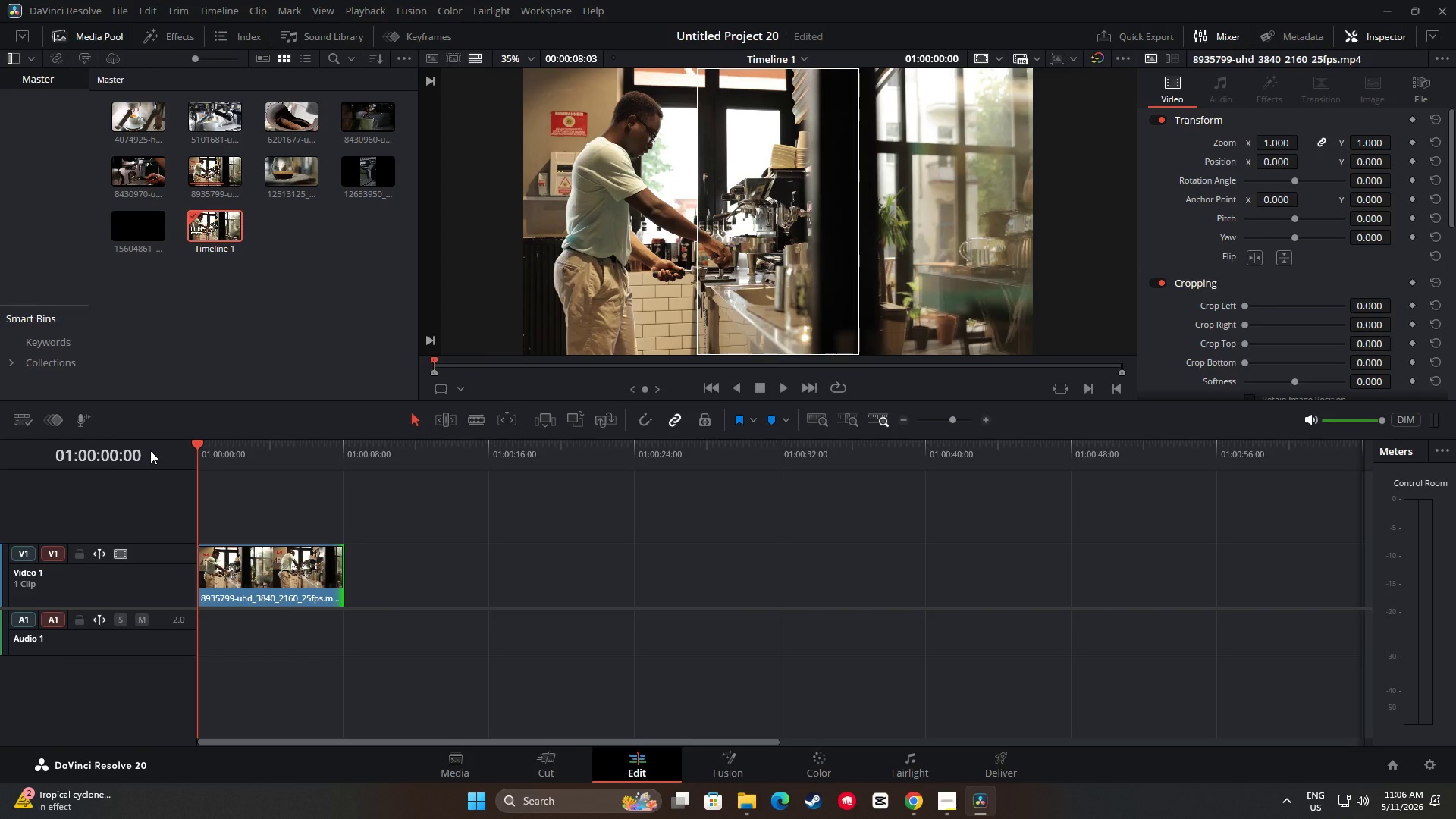 
key(Space)
 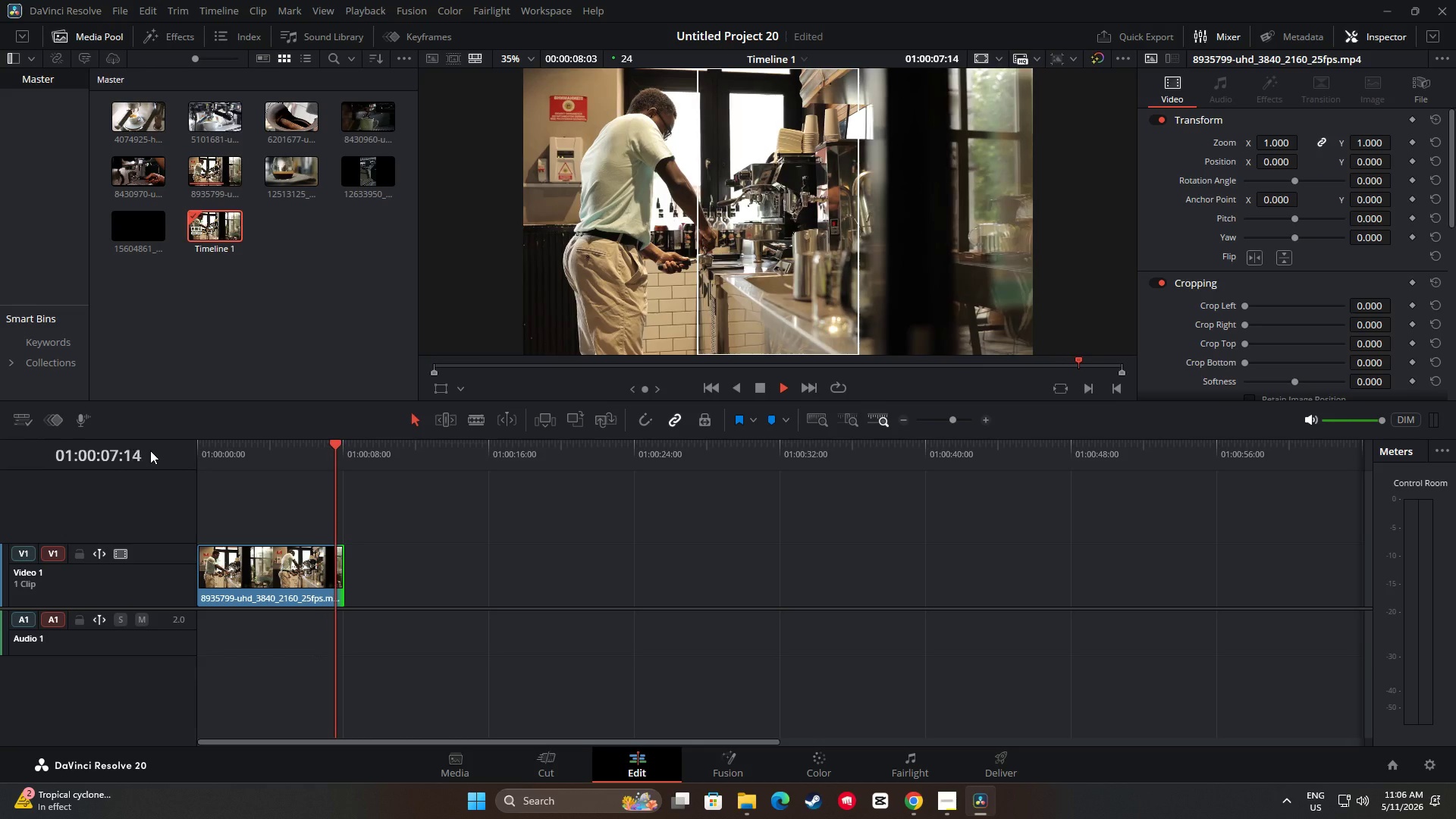 
wait(12.67)
 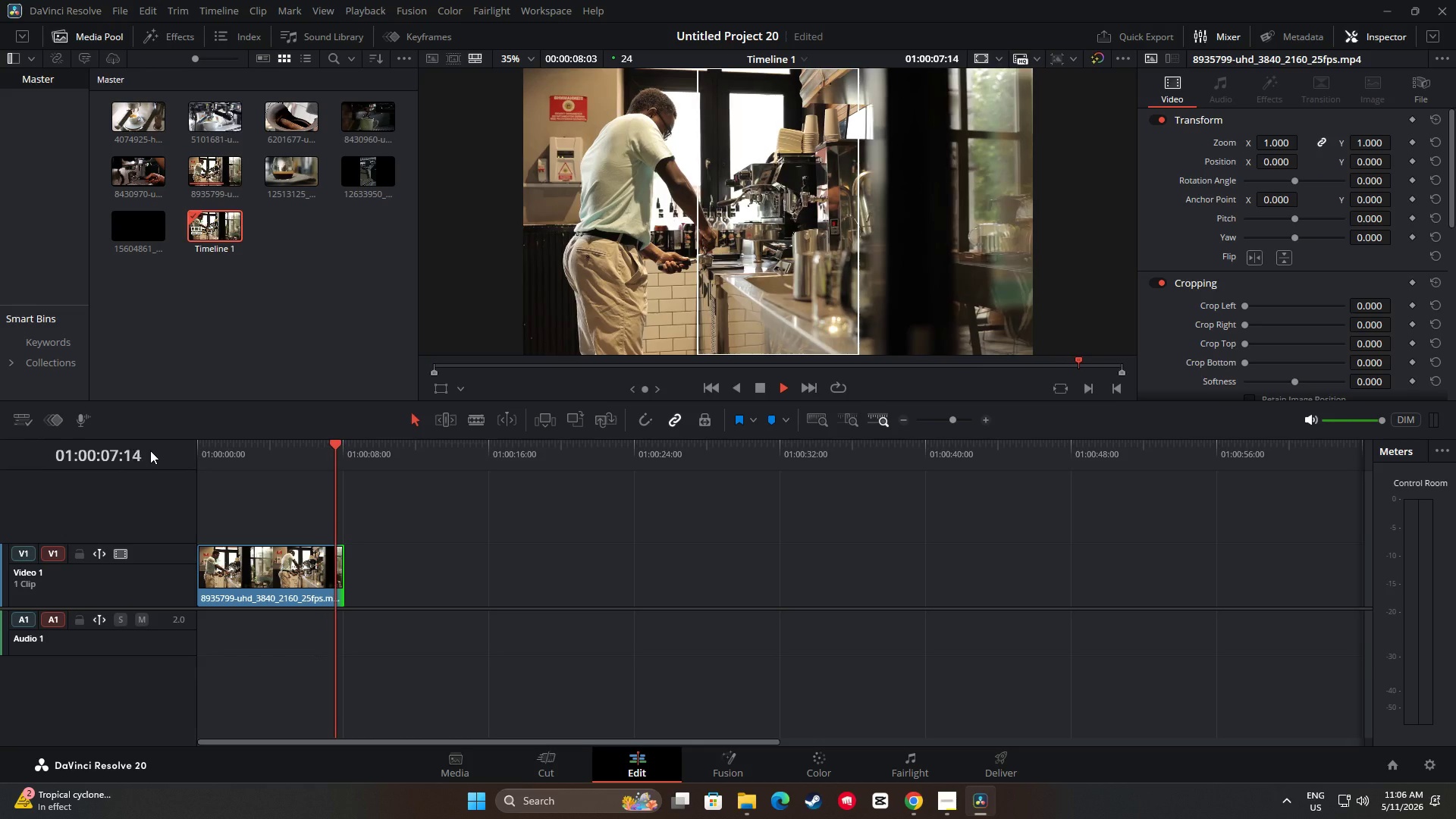 
left_click_drag(start_coordinate=[352, 441], to_coordinate=[156, 458])
 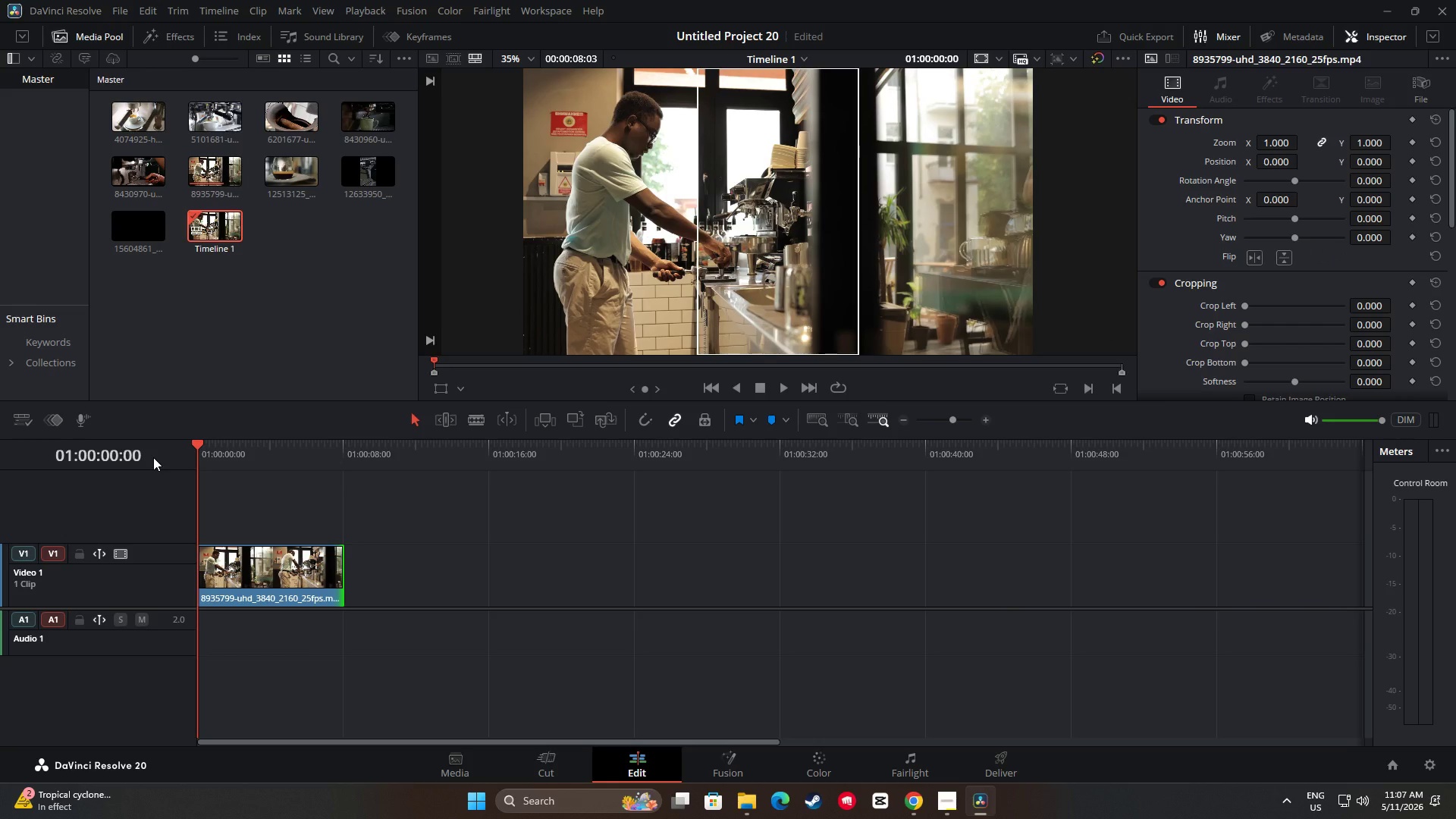 
key(Space)
 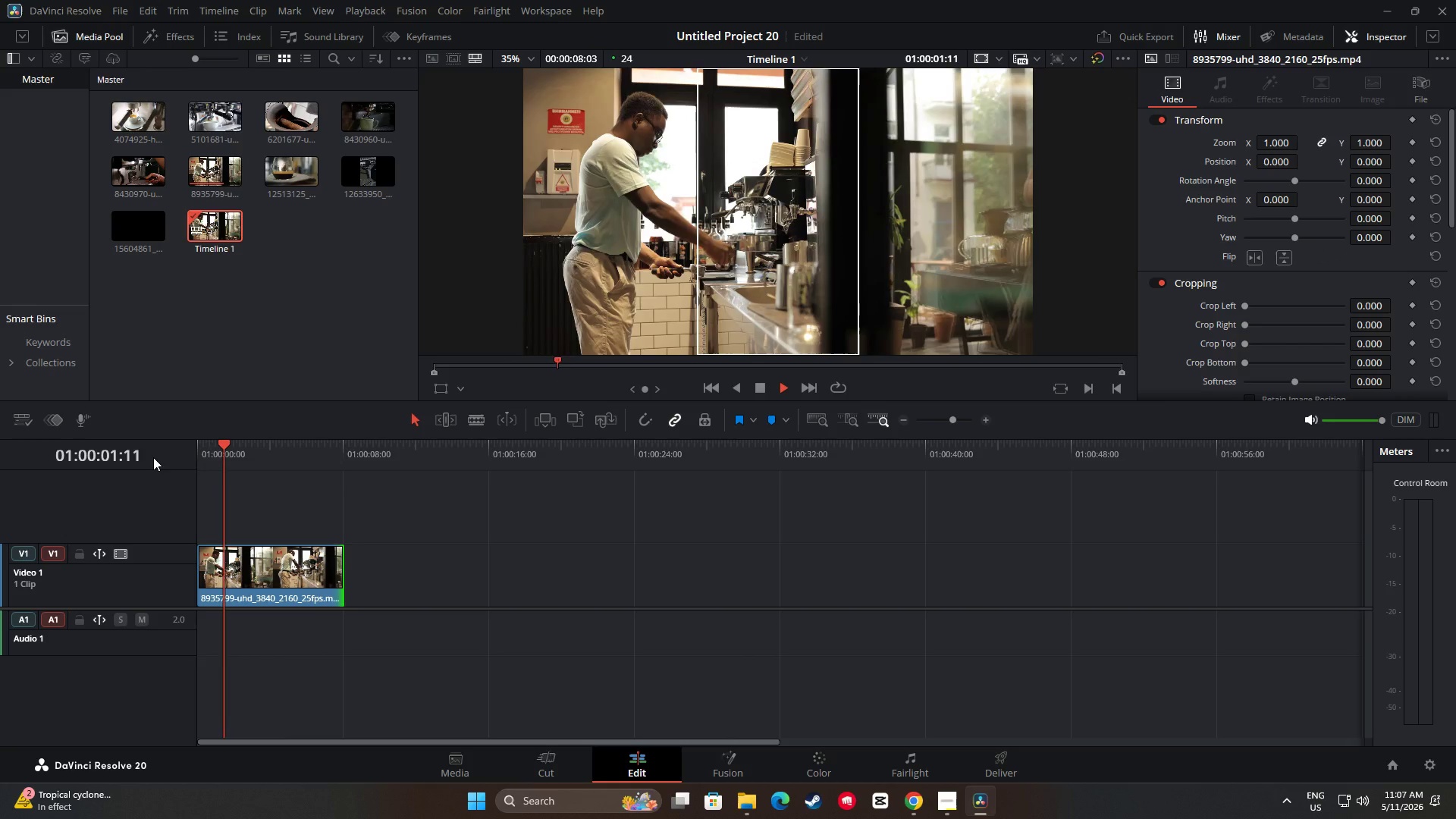 
key(Space)
 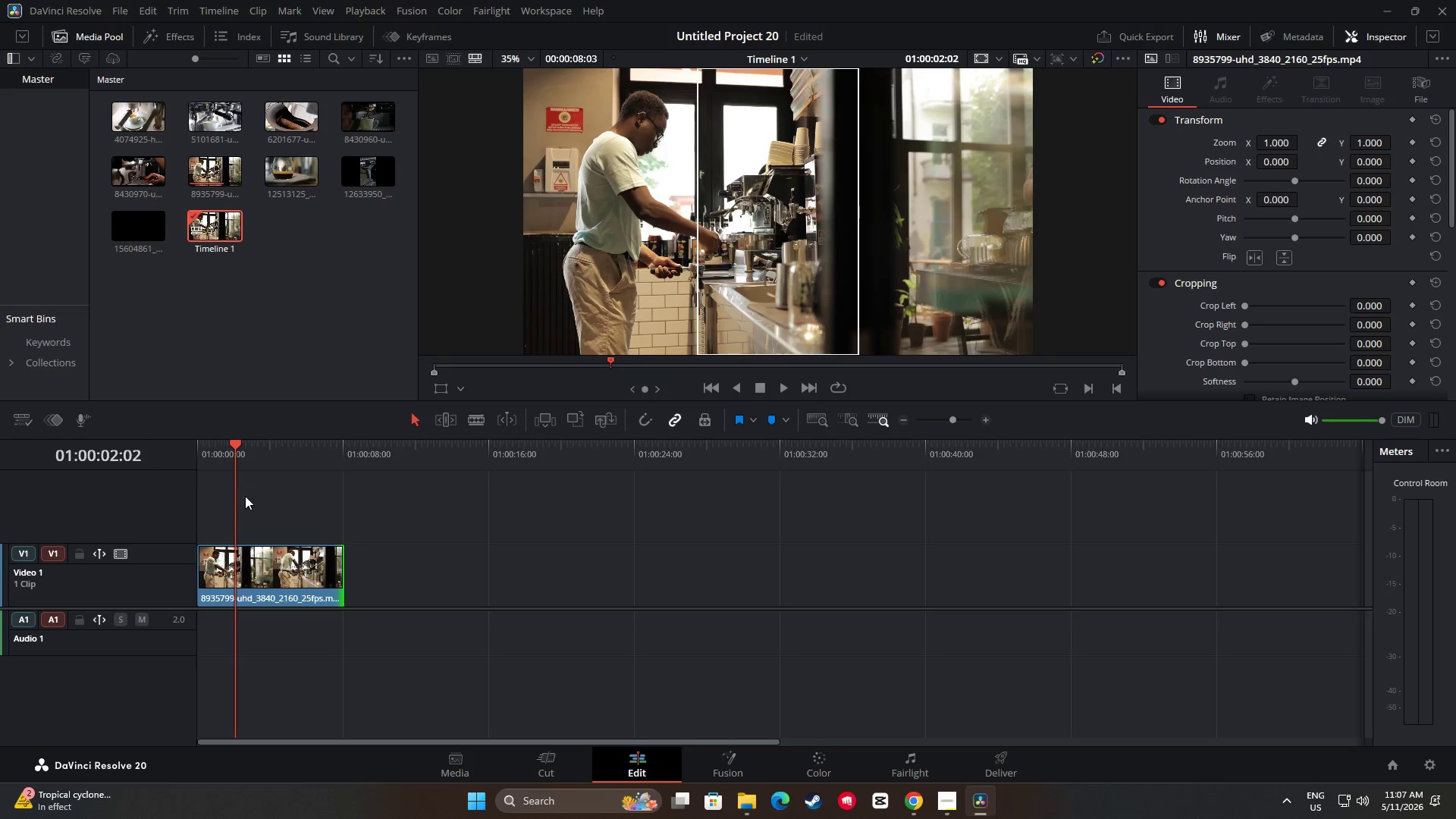 
left_click_drag(start_coordinate=[239, 447], to_coordinate=[162, 454])
 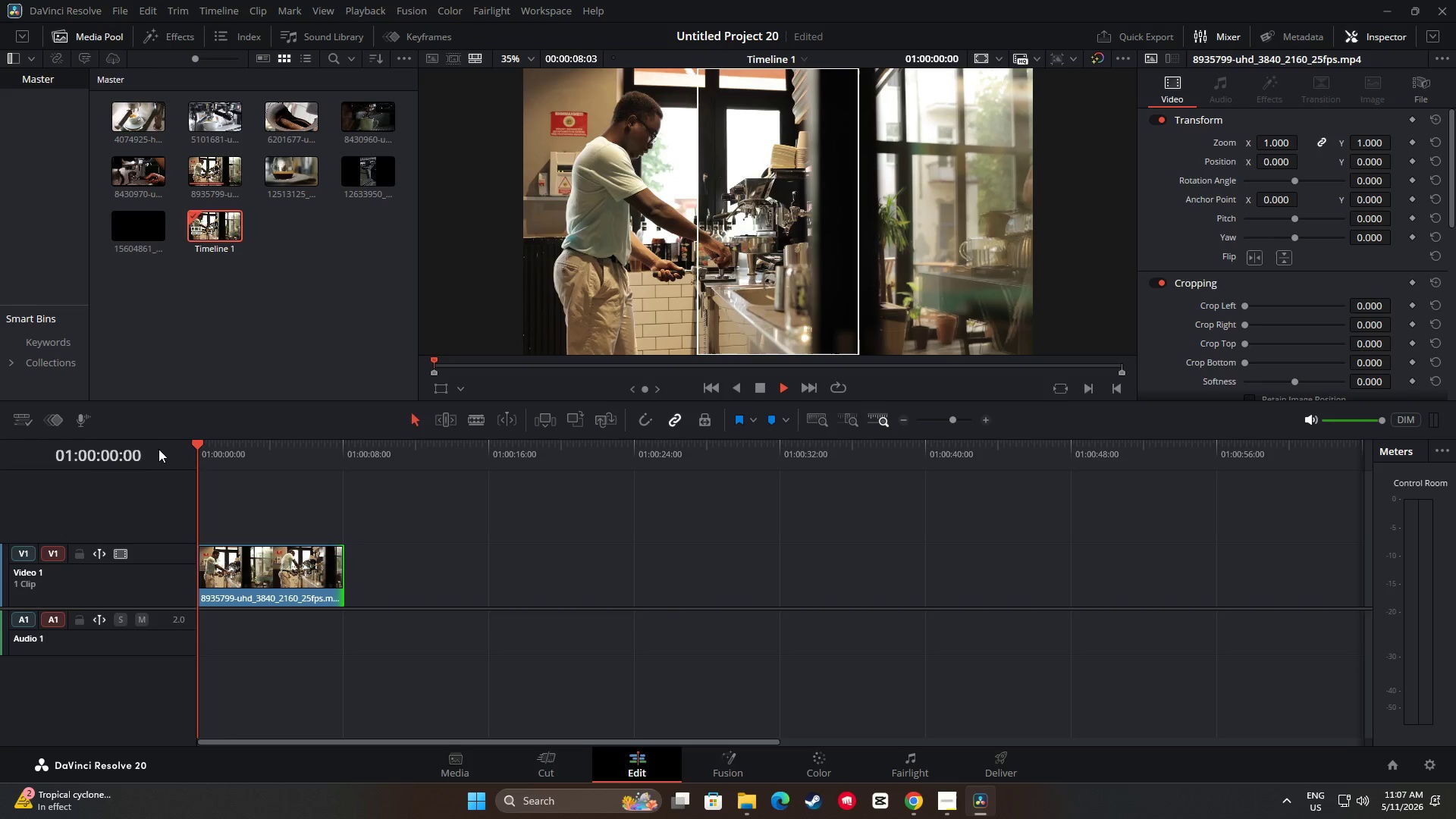 
key(Space)
 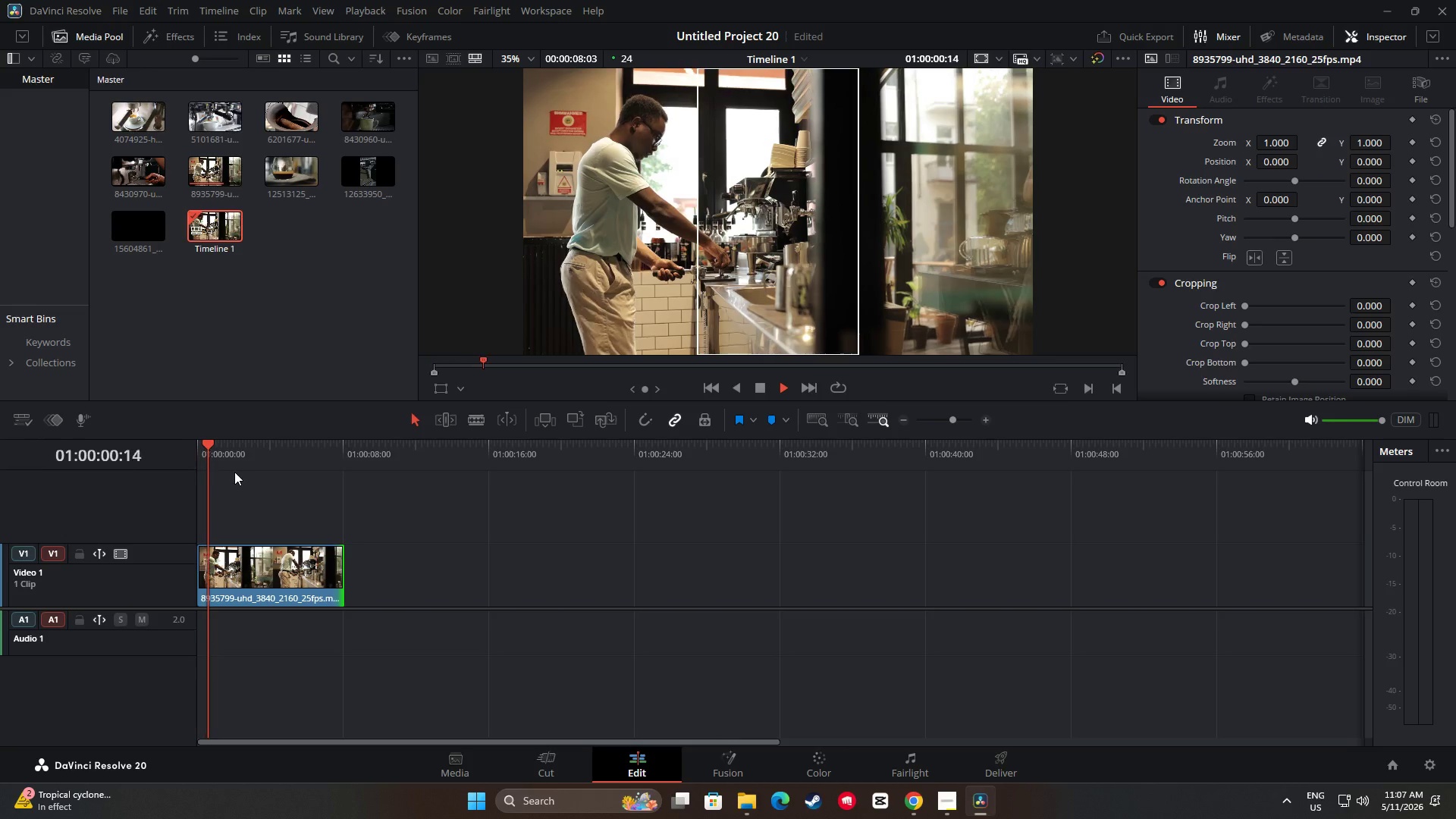 
key(Space)
 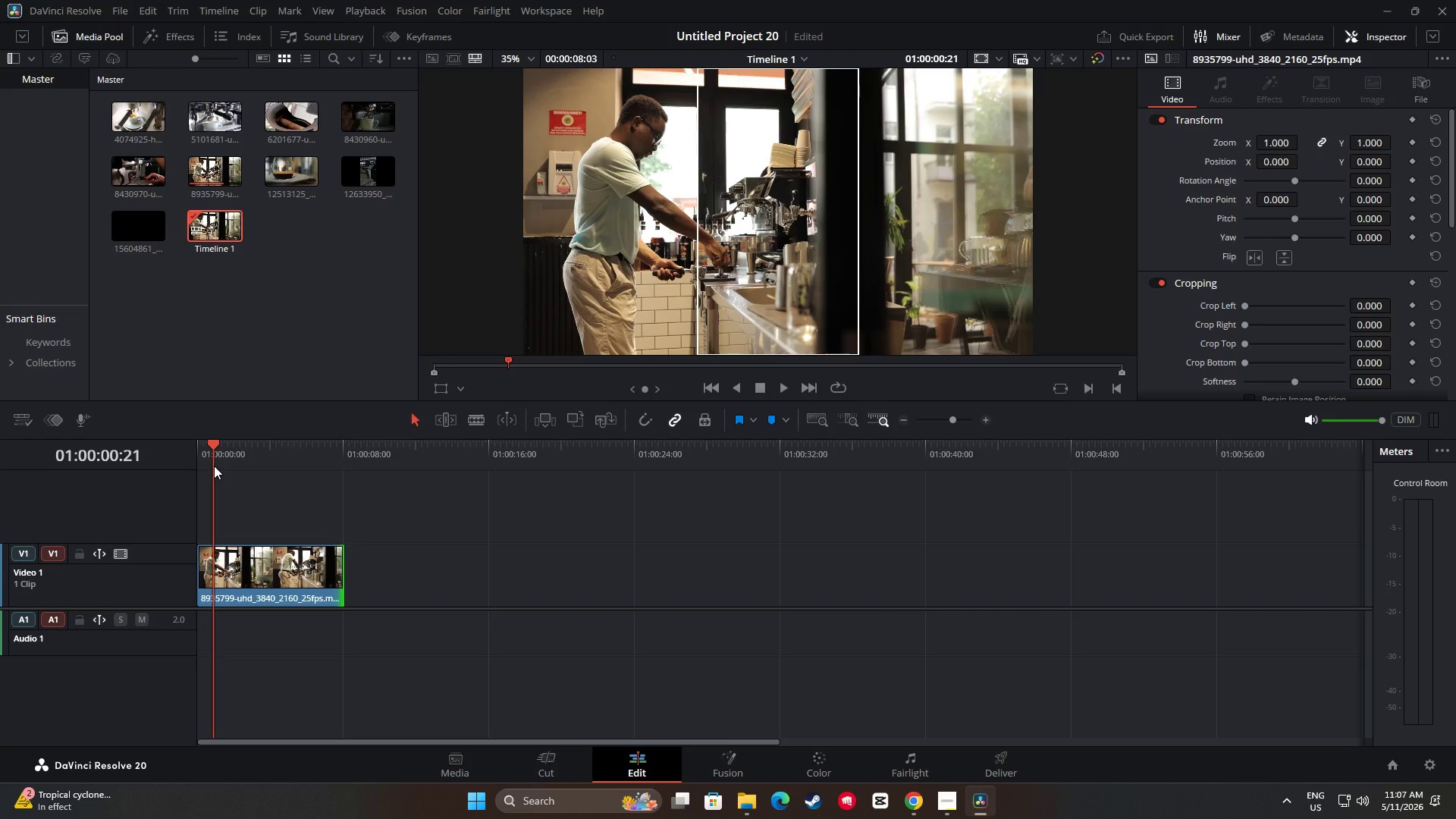 
left_click_drag(start_coordinate=[210, 441], to_coordinate=[171, 441])
 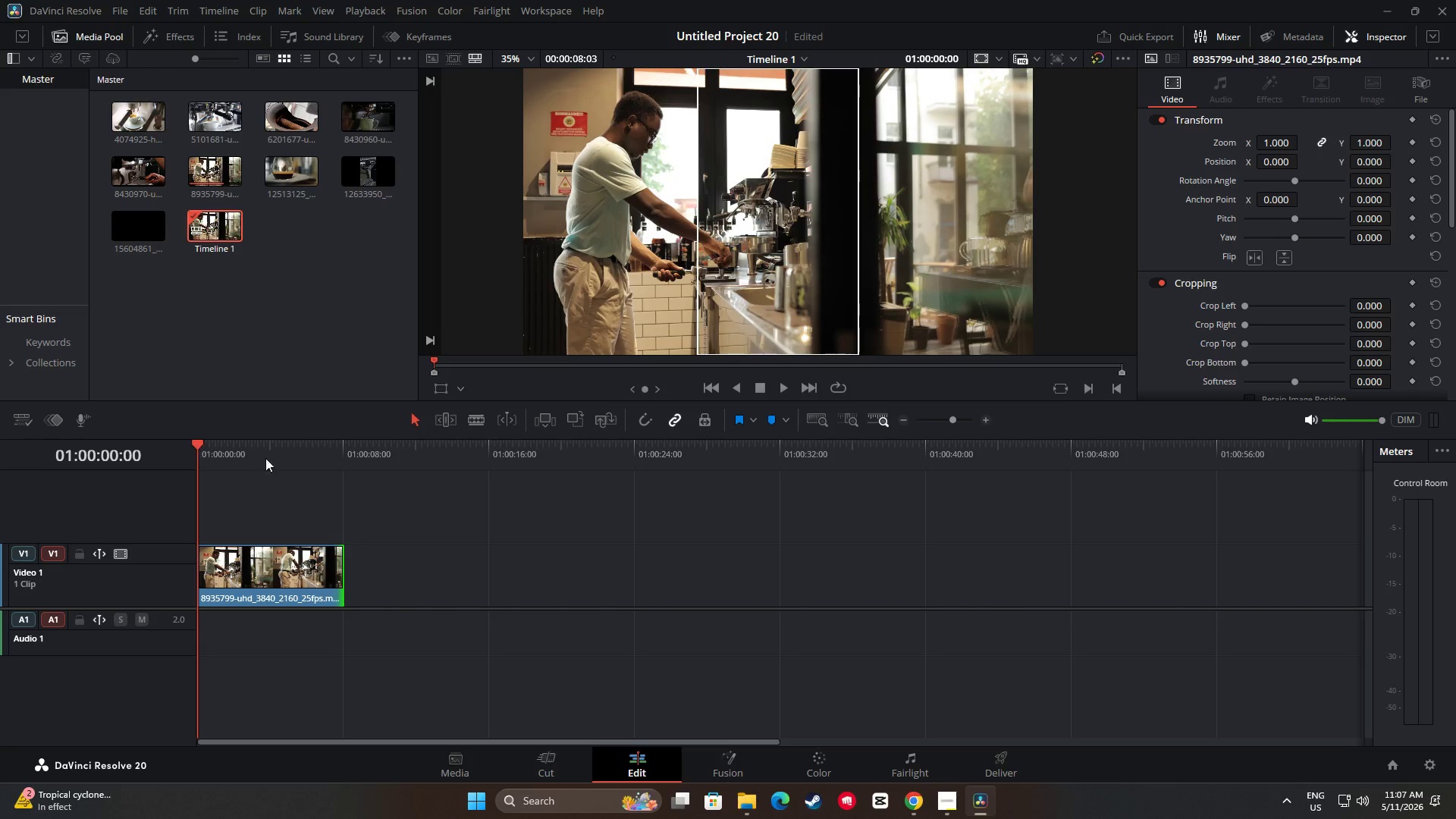 
key(Space)
 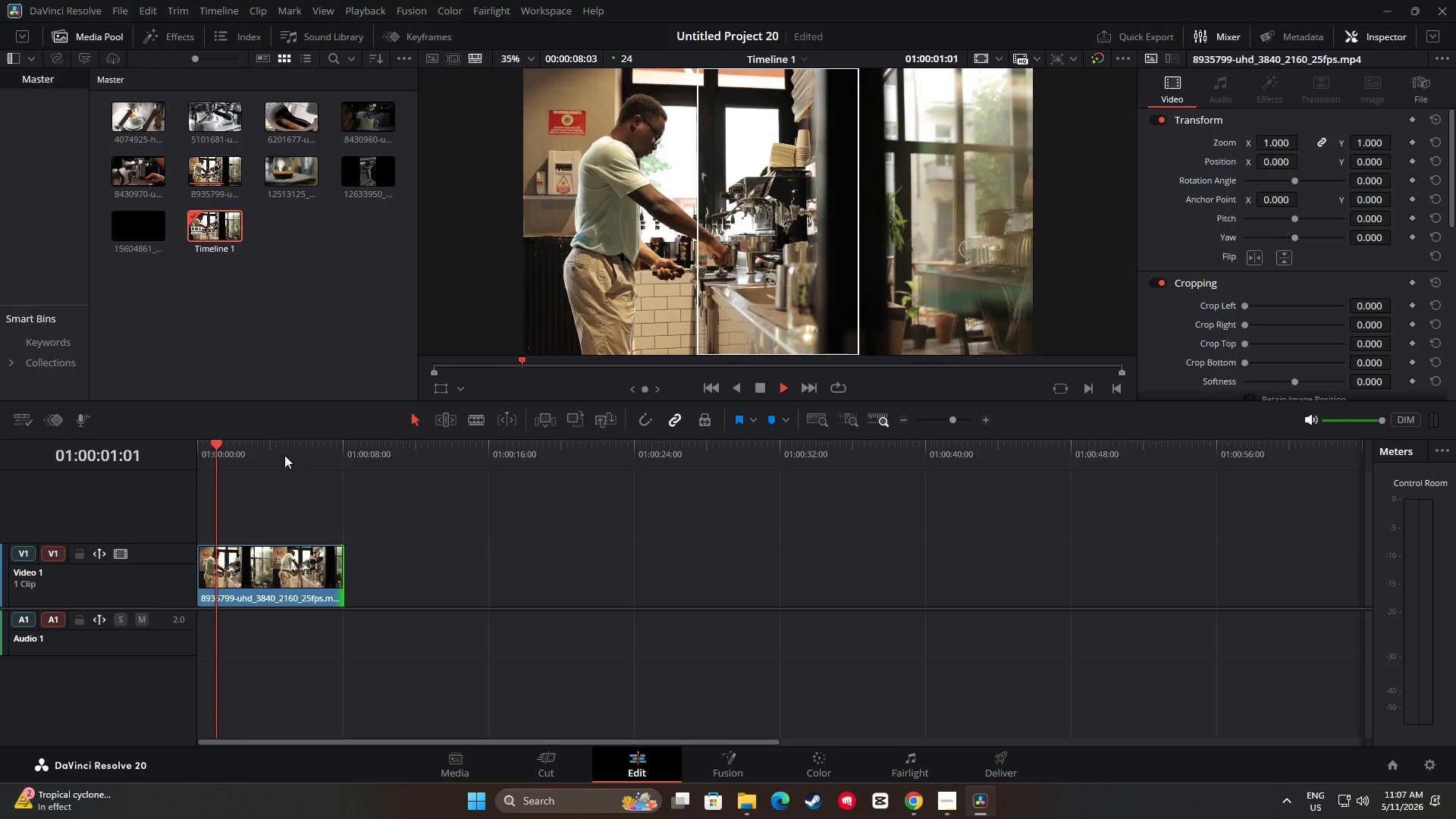 
key(Space)
 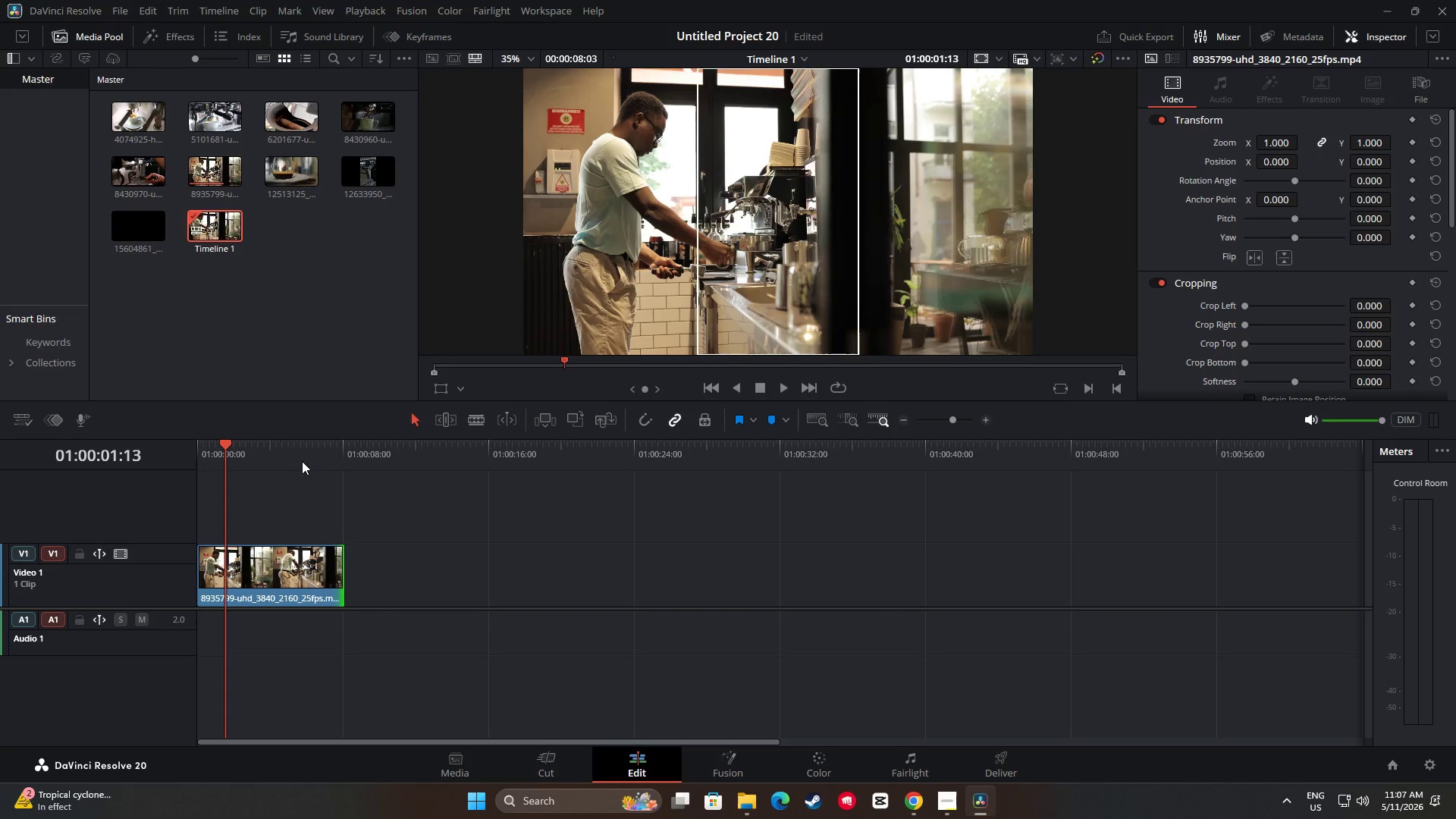 
key(Space)
 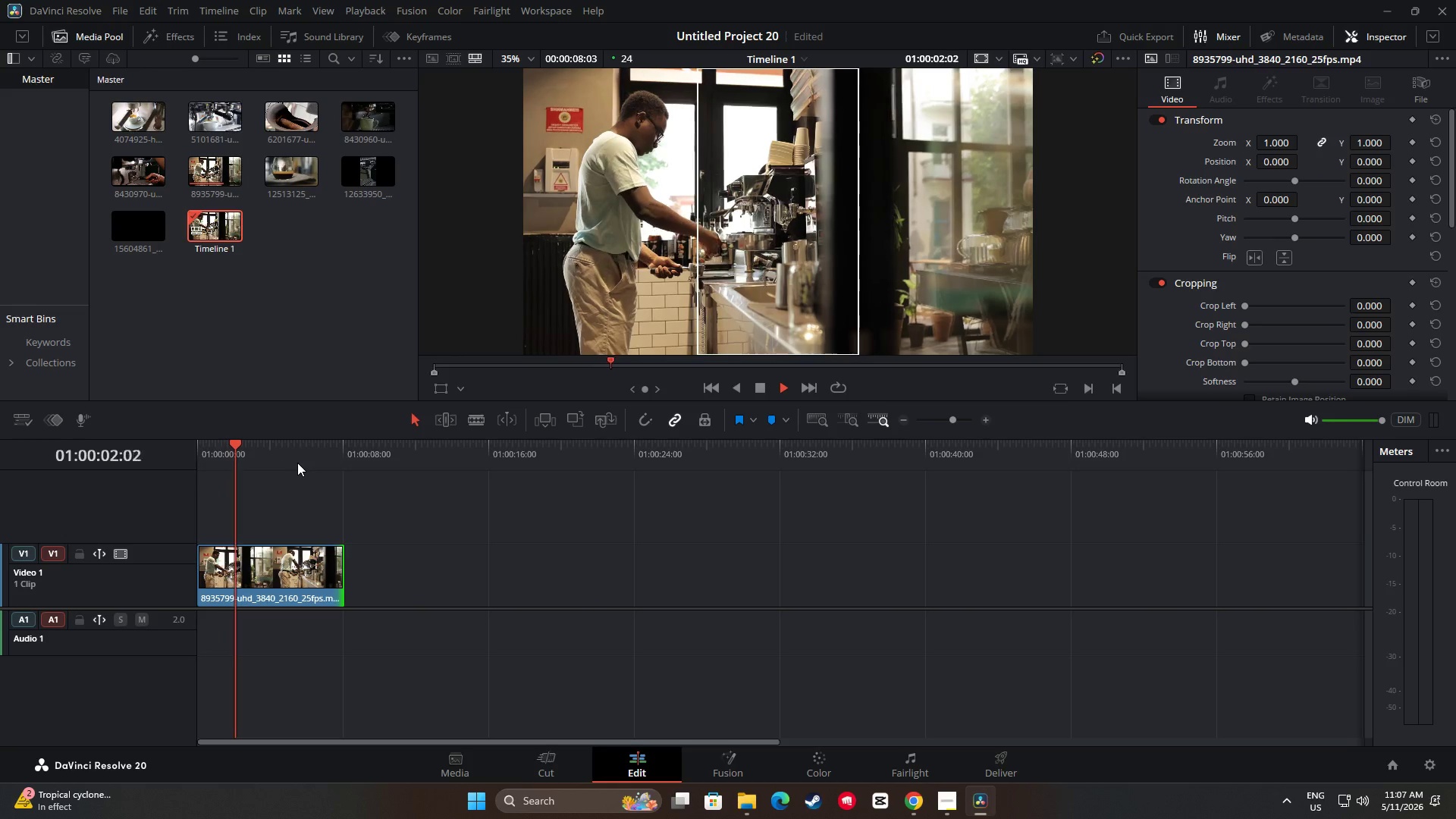 
key(Space)
 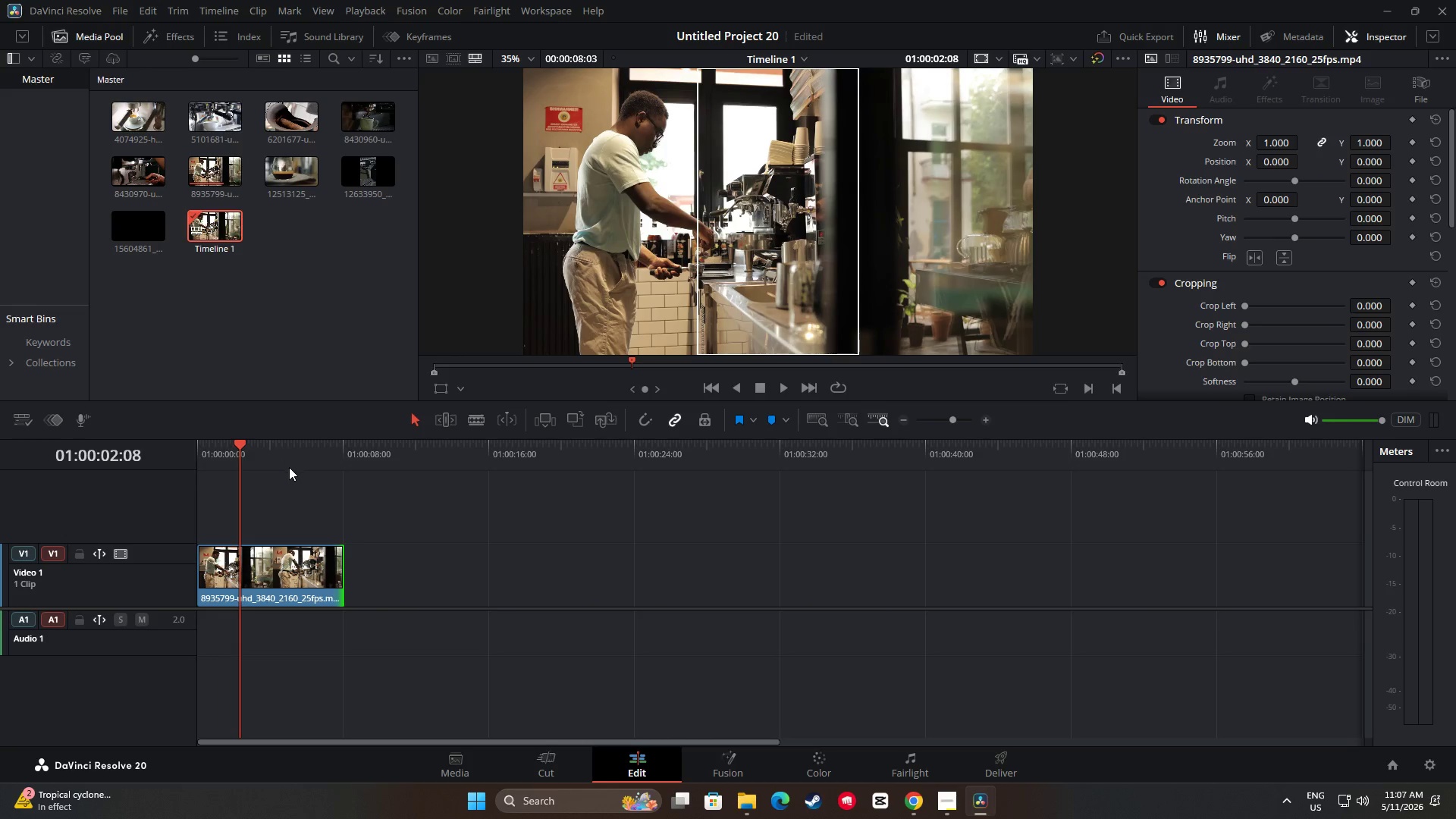 
key(Space)
 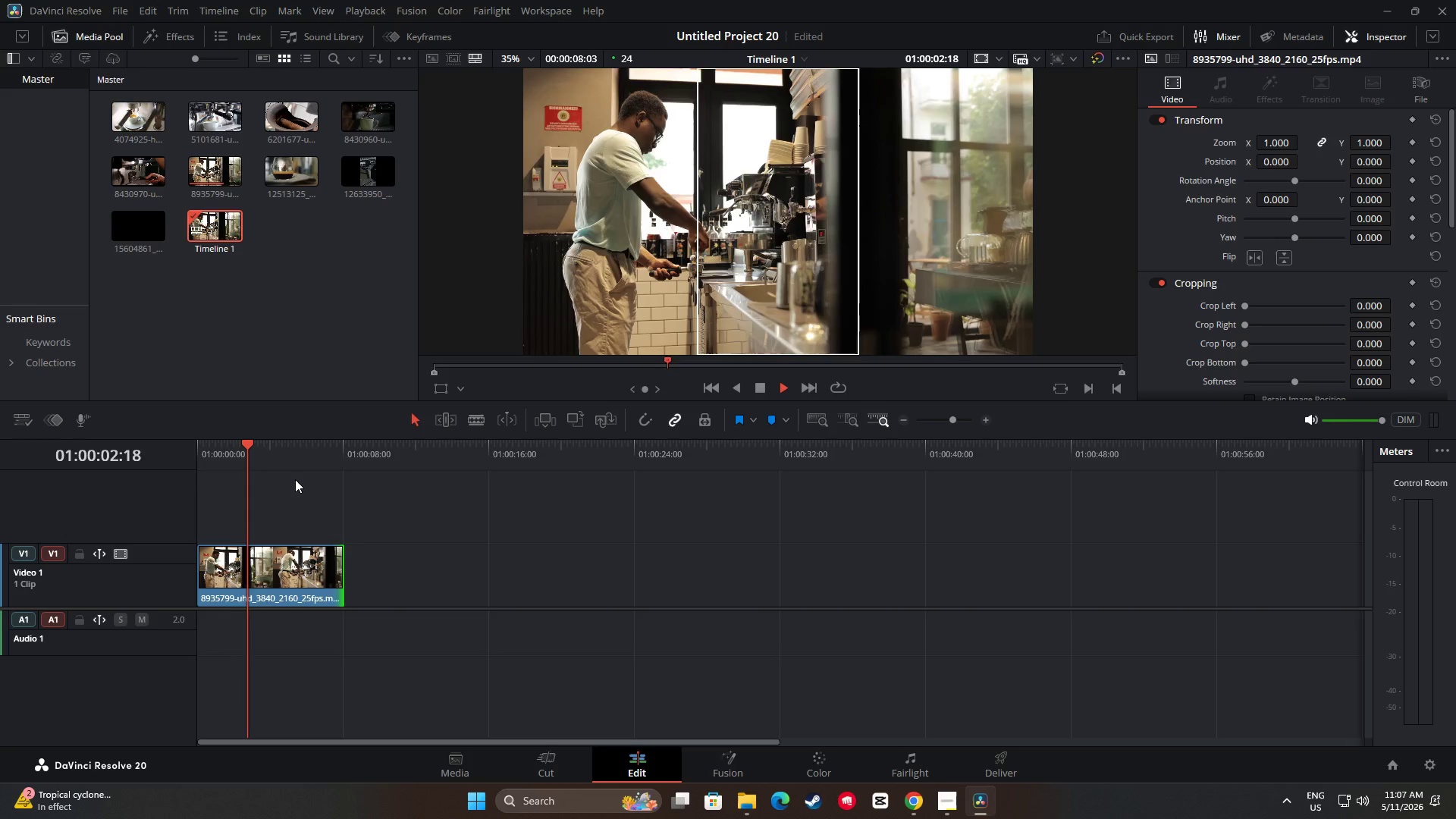 
key(Space)
 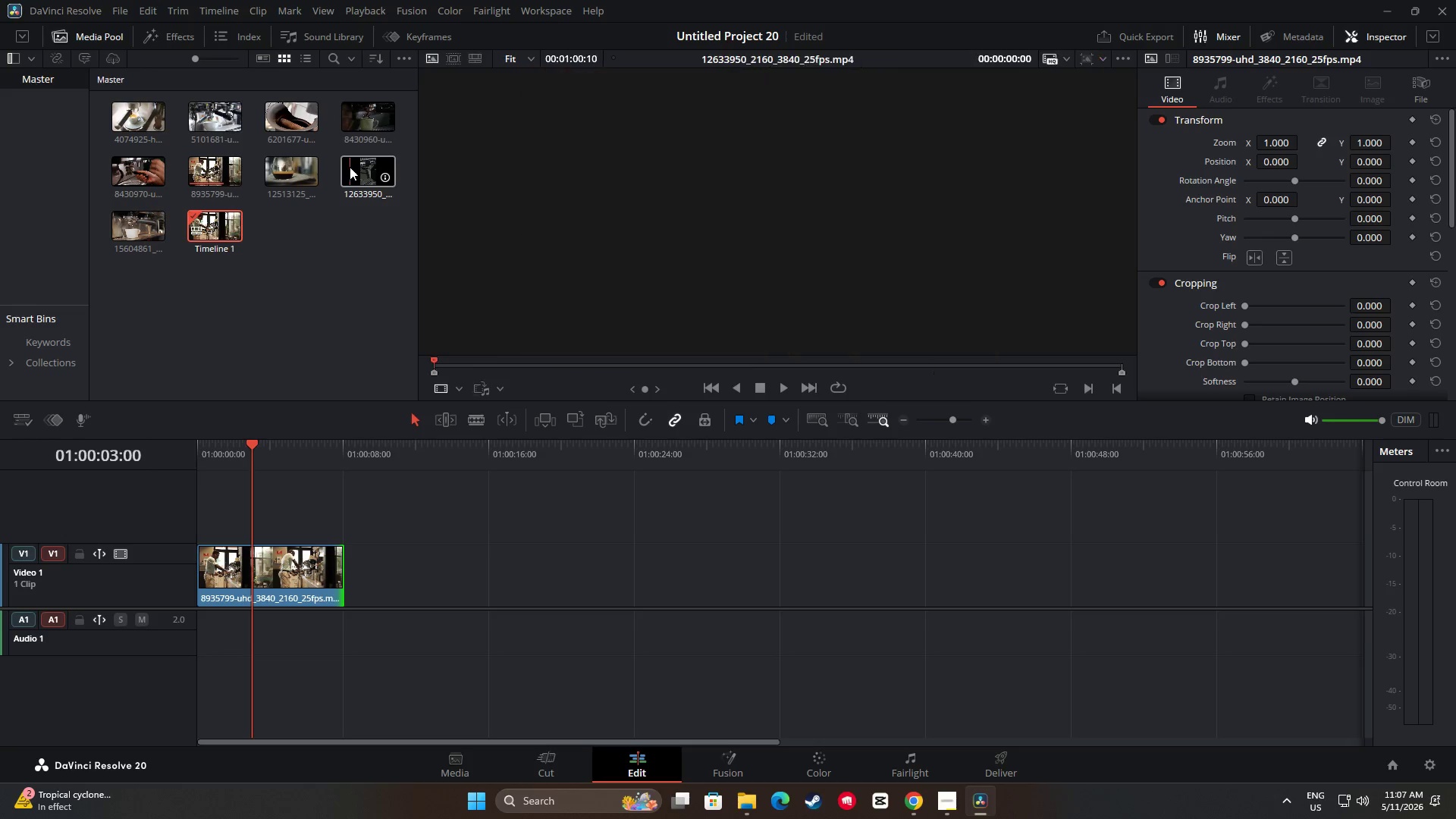 
wait(12.07)
 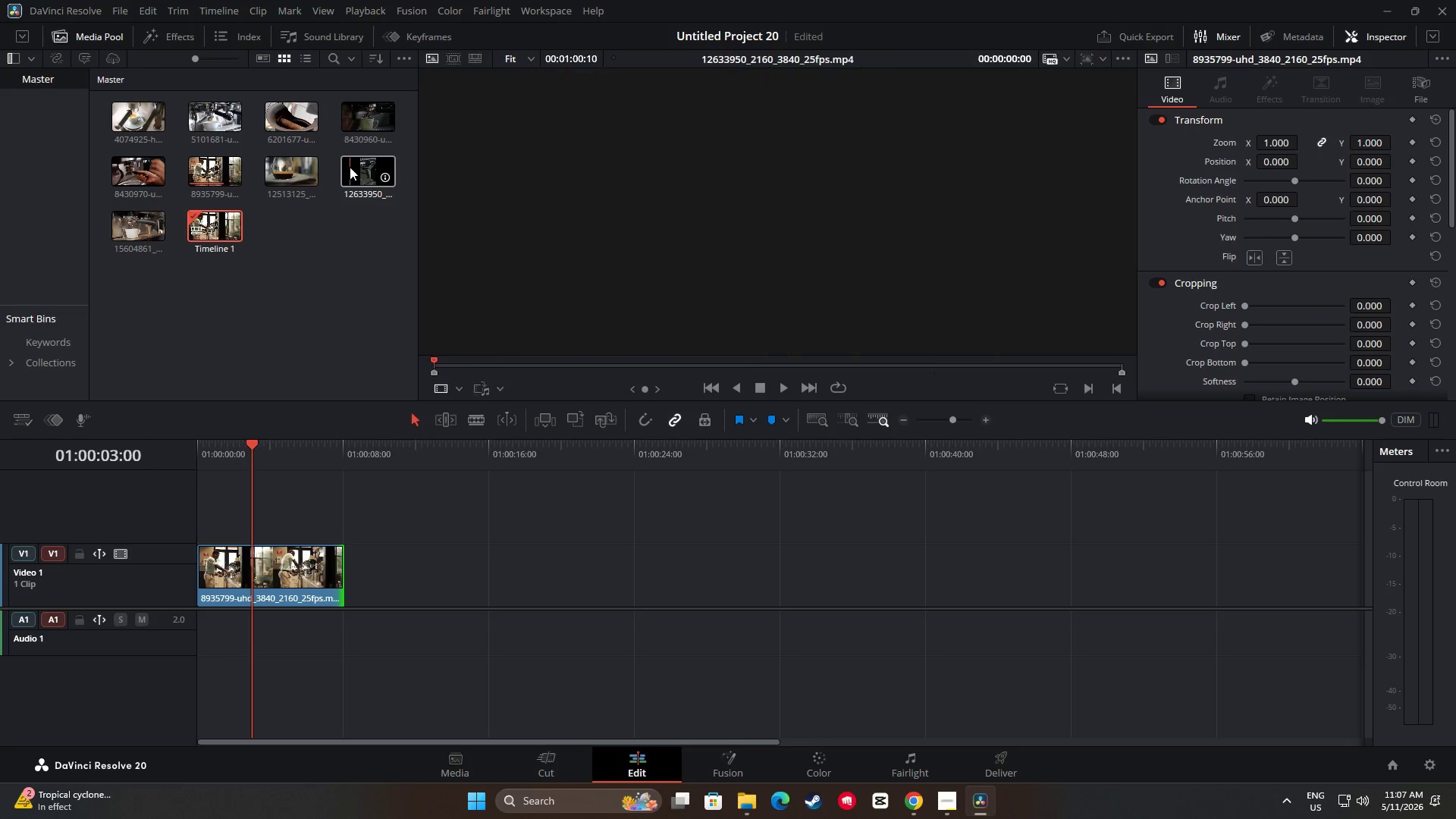 
mouse_move([373, 174])
 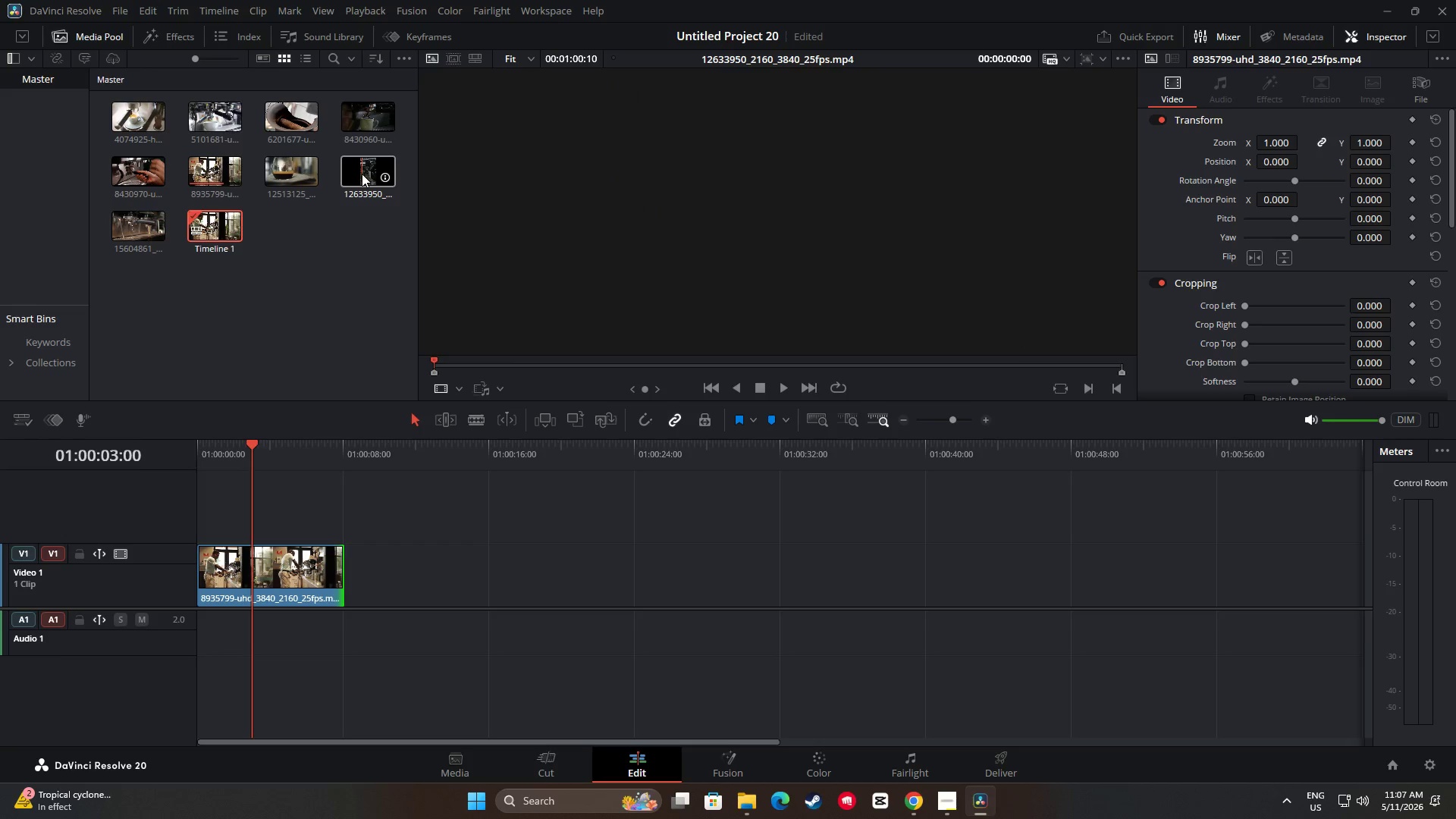 
left_click_drag(start_coordinate=[362, 174], to_coordinate=[344, 560])
 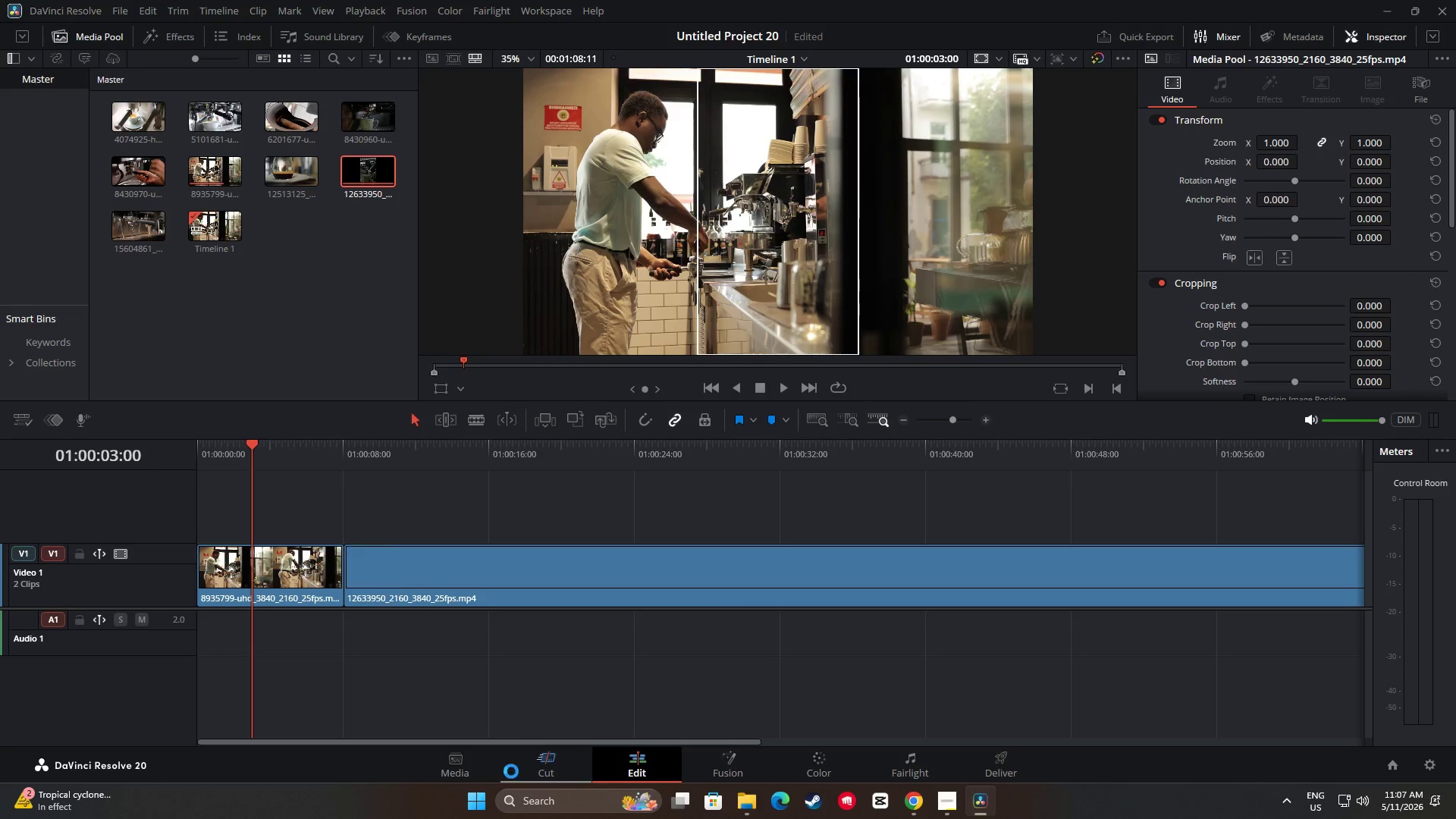 
left_click_drag(start_coordinate=[511, 742], to_coordinate=[463, 739])
 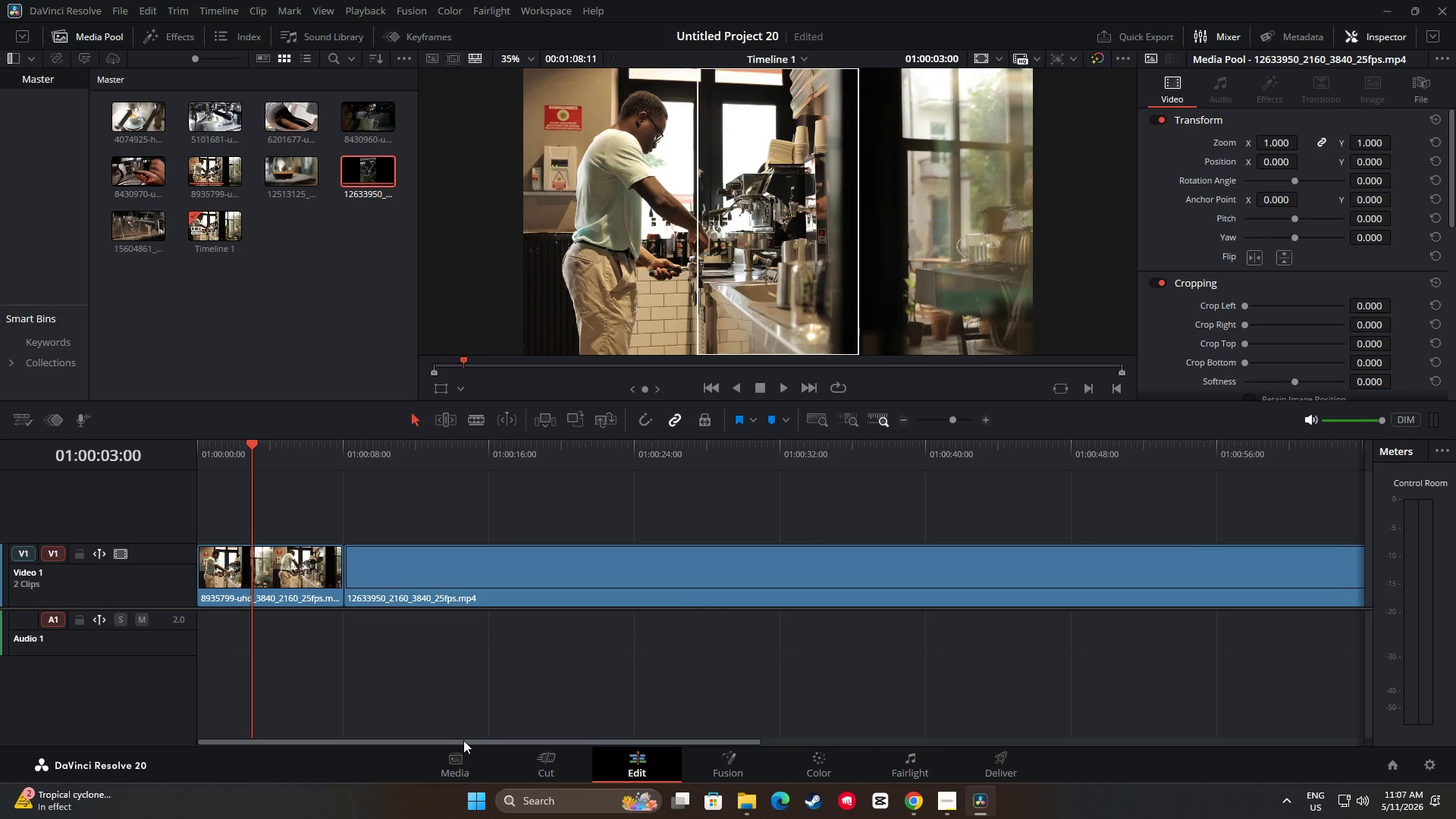 
left_click_drag(start_coordinate=[463, 740], to_coordinate=[434, 742])
 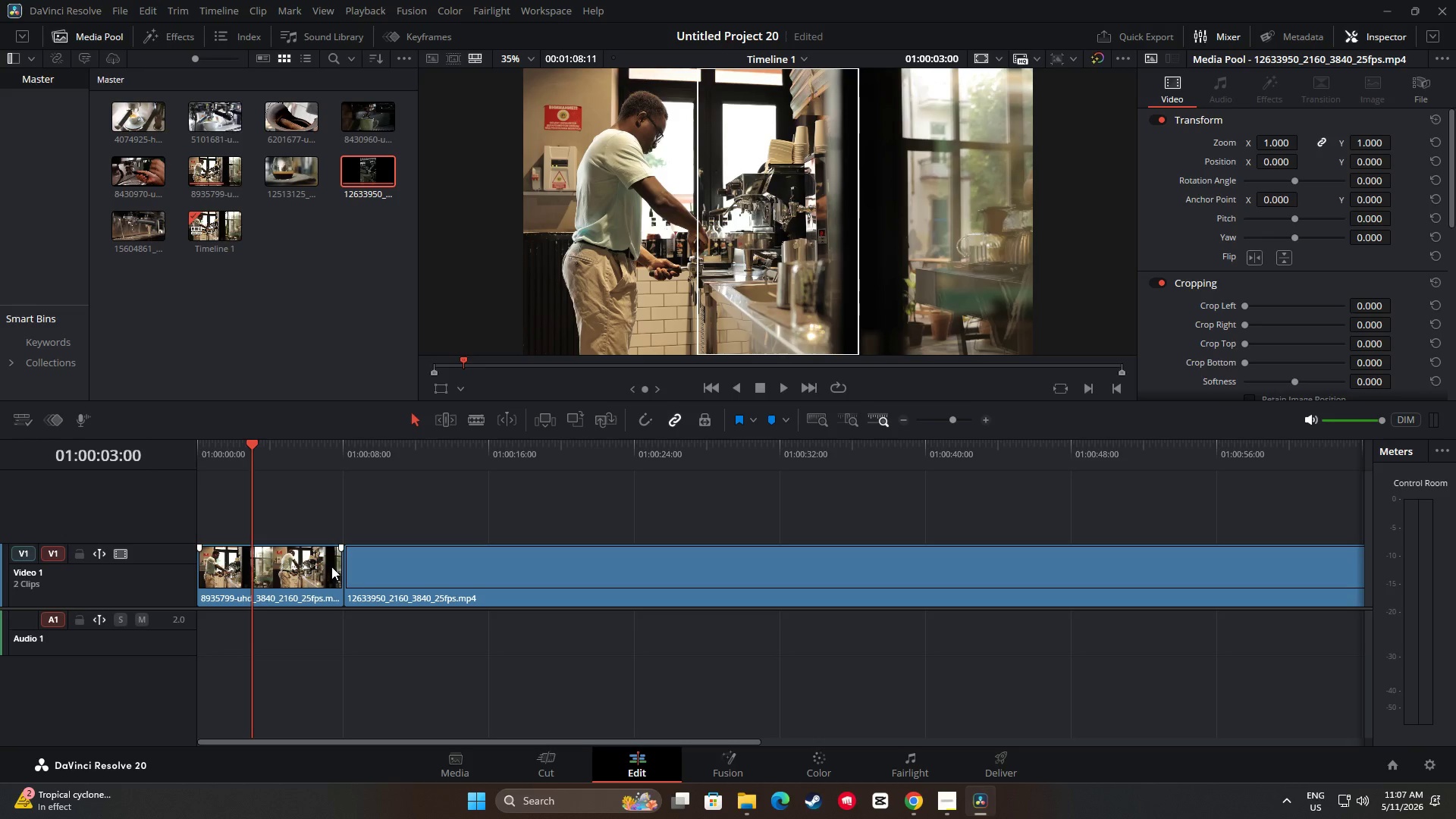 
right_click([335, 565])
 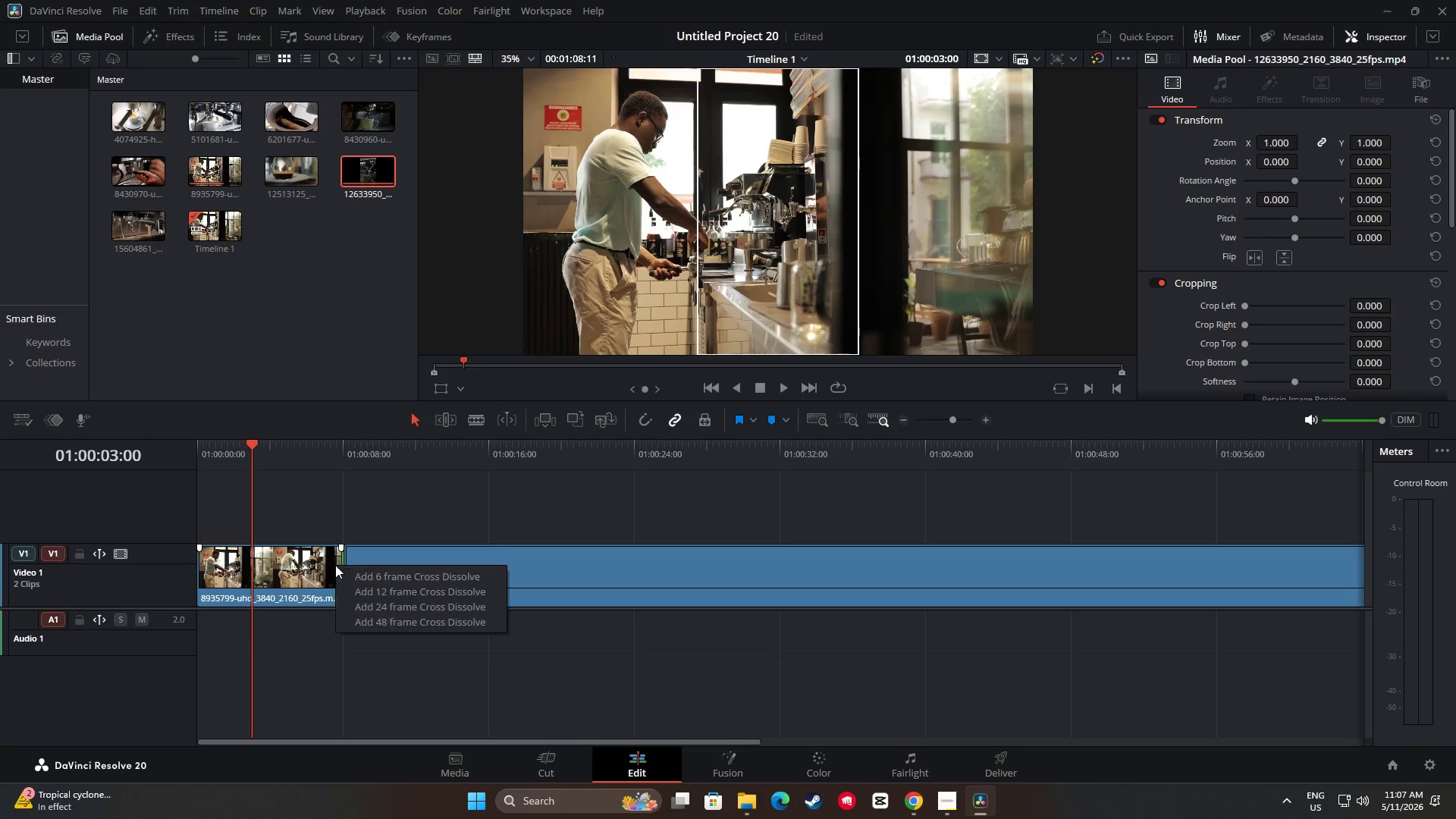 
left_click([336, 564])
 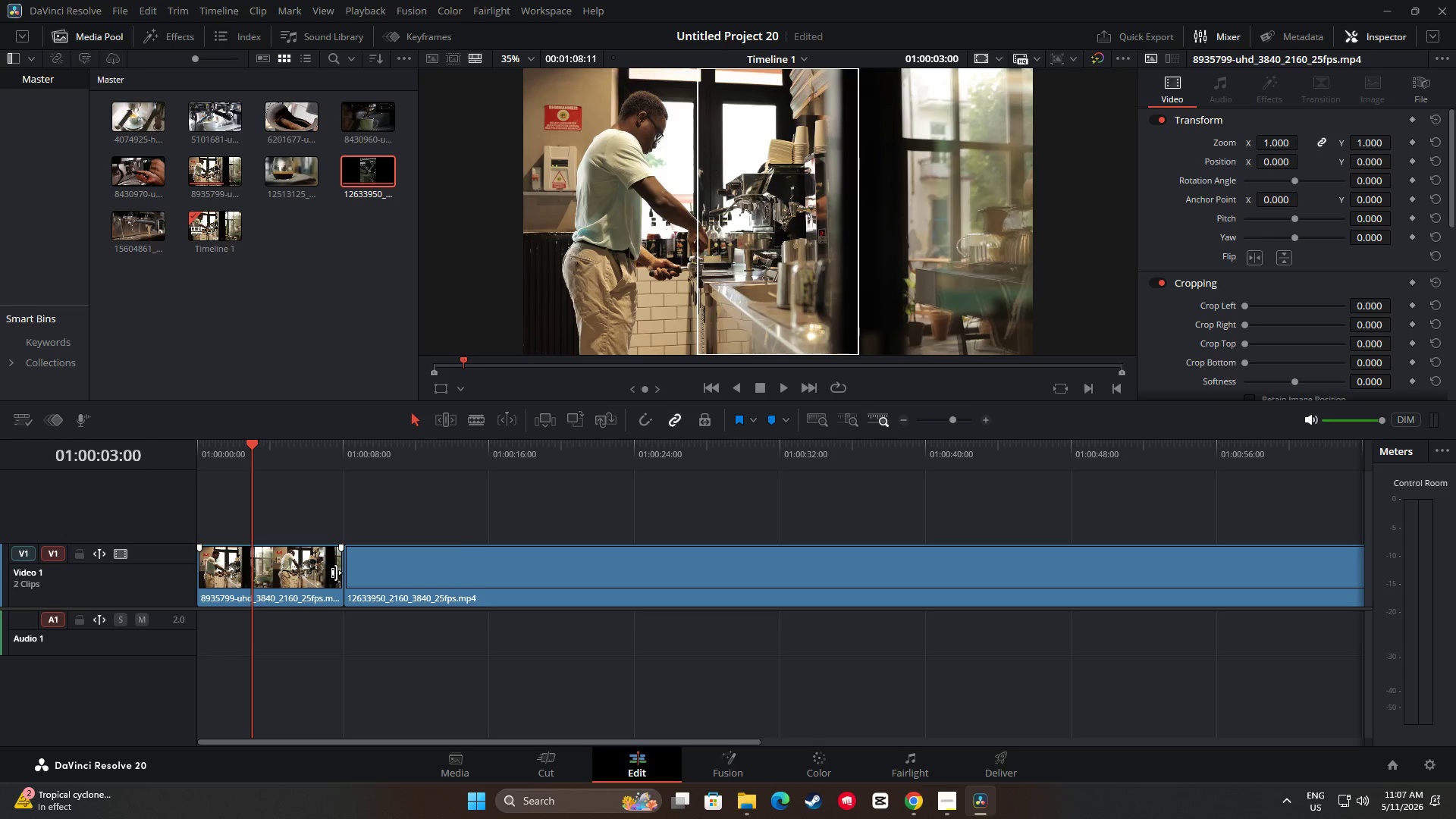 
left_click_drag(start_coordinate=[336, 573], to_coordinate=[340, 583])
 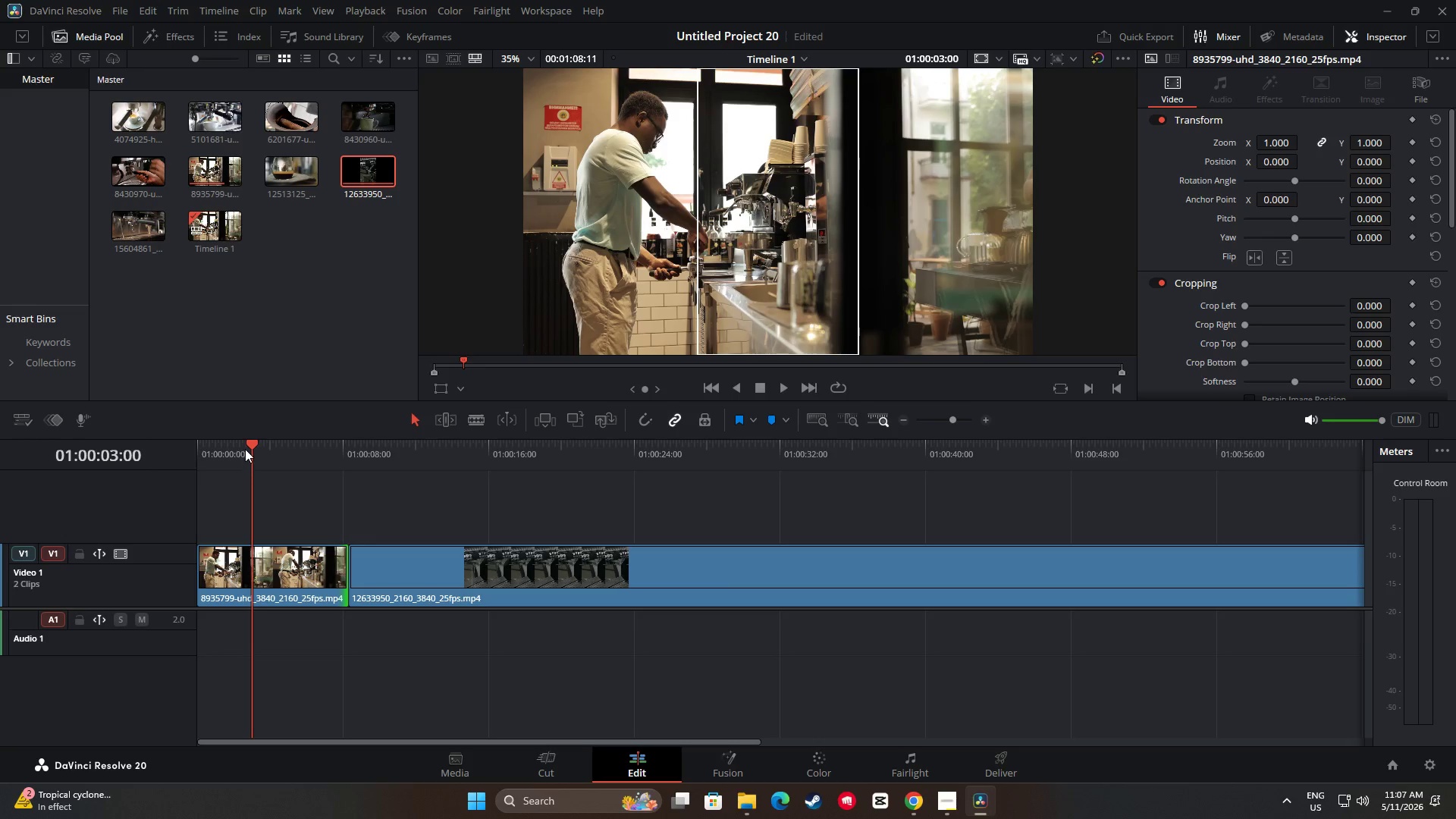 
left_click_drag(start_coordinate=[249, 447], to_coordinate=[379, 454])
 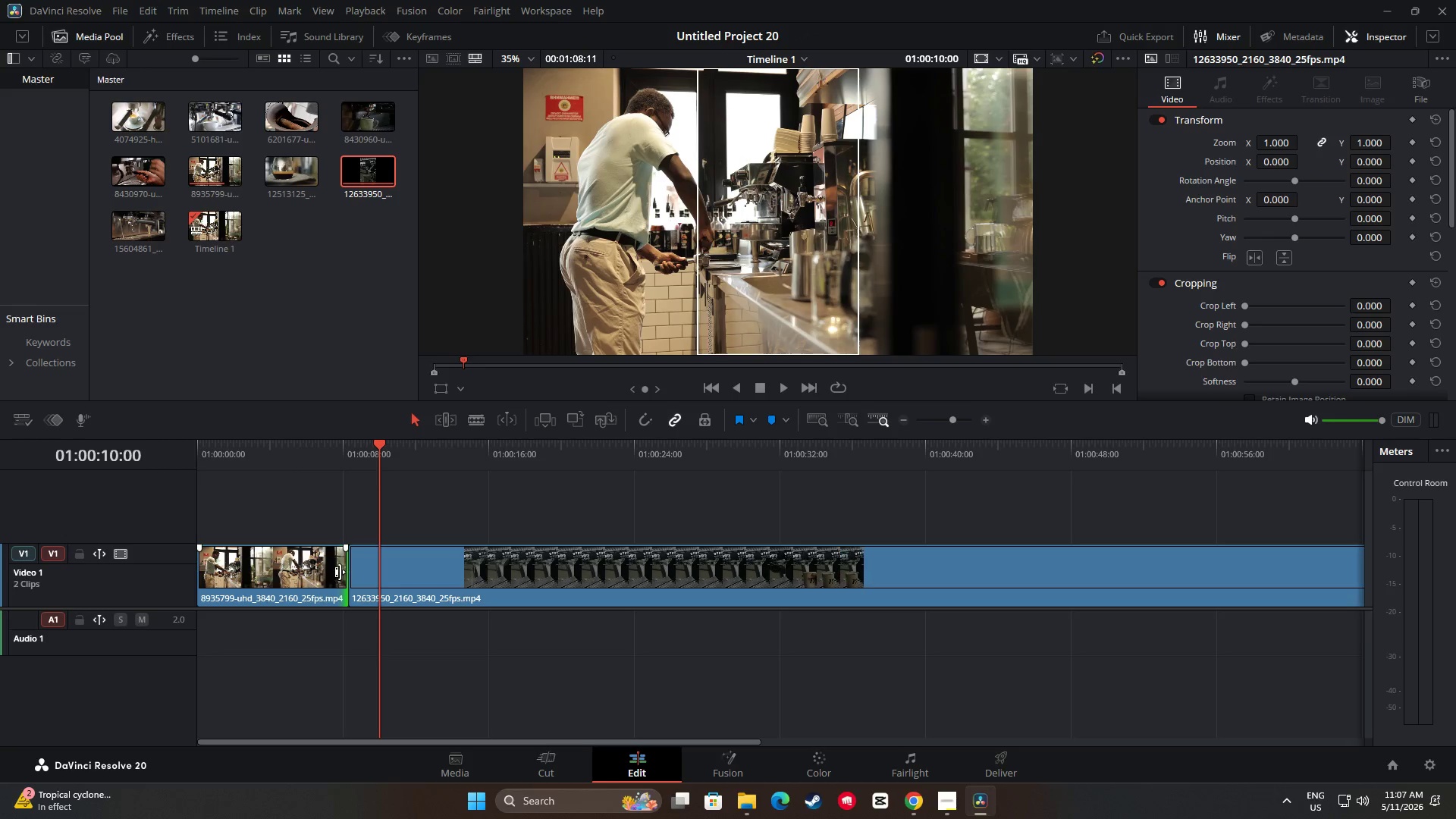 
left_click_drag(start_coordinate=[340, 572], to_coordinate=[371, 572])
 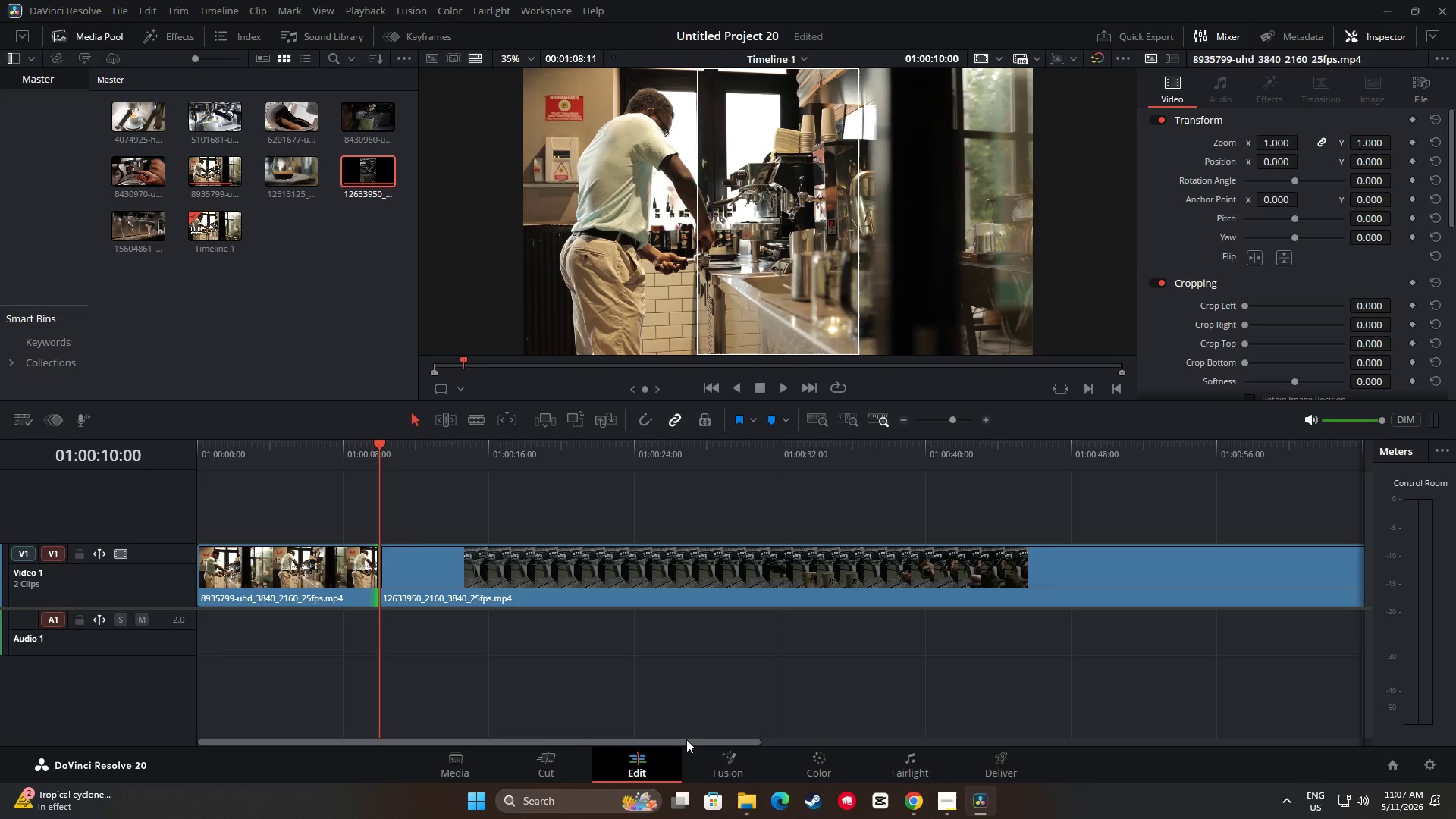 
left_click_drag(start_coordinate=[688, 738], to_coordinate=[709, 736])
 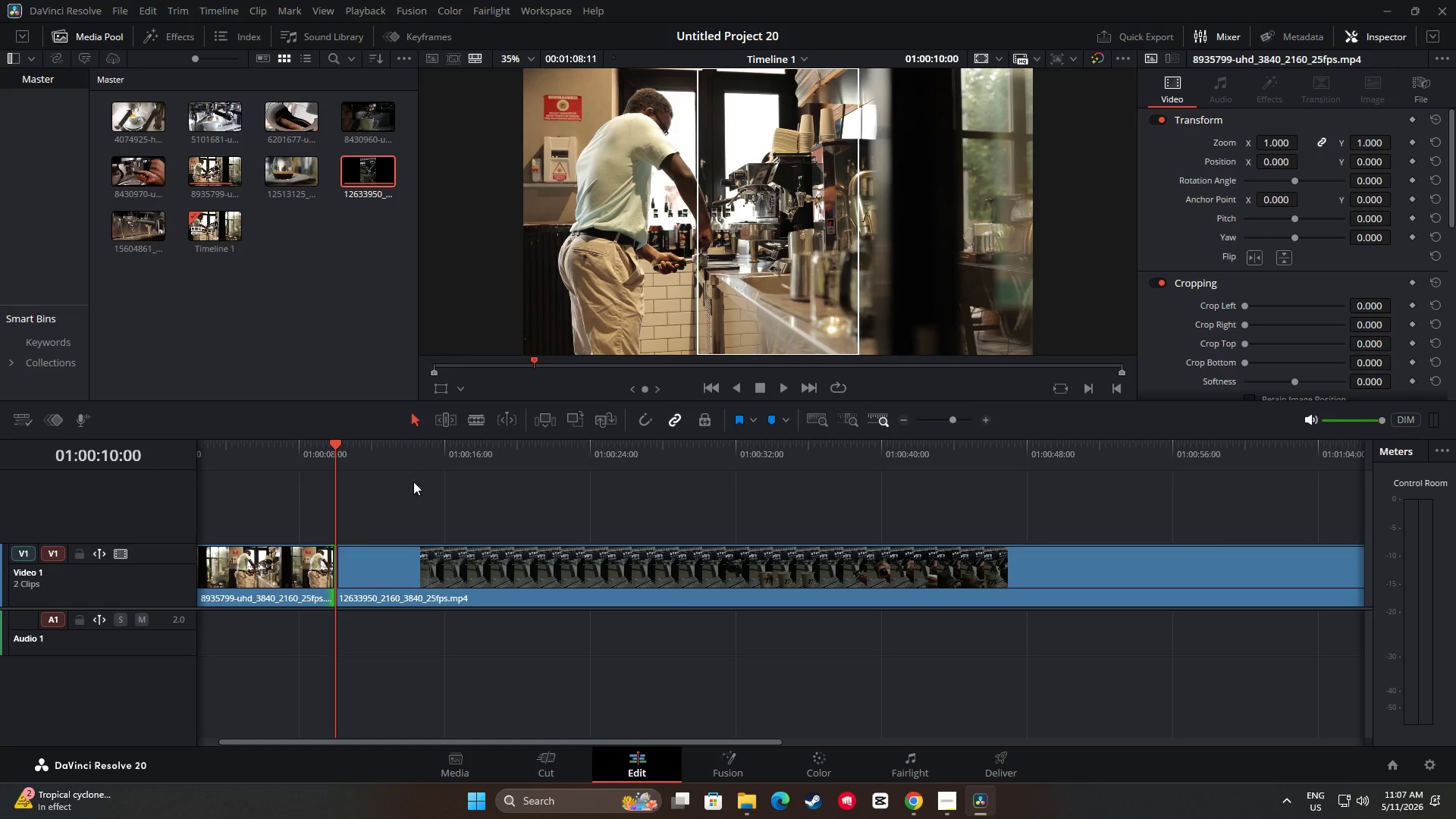 
left_click_drag(start_coordinate=[340, 447], to_coordinate=[325, 468])
 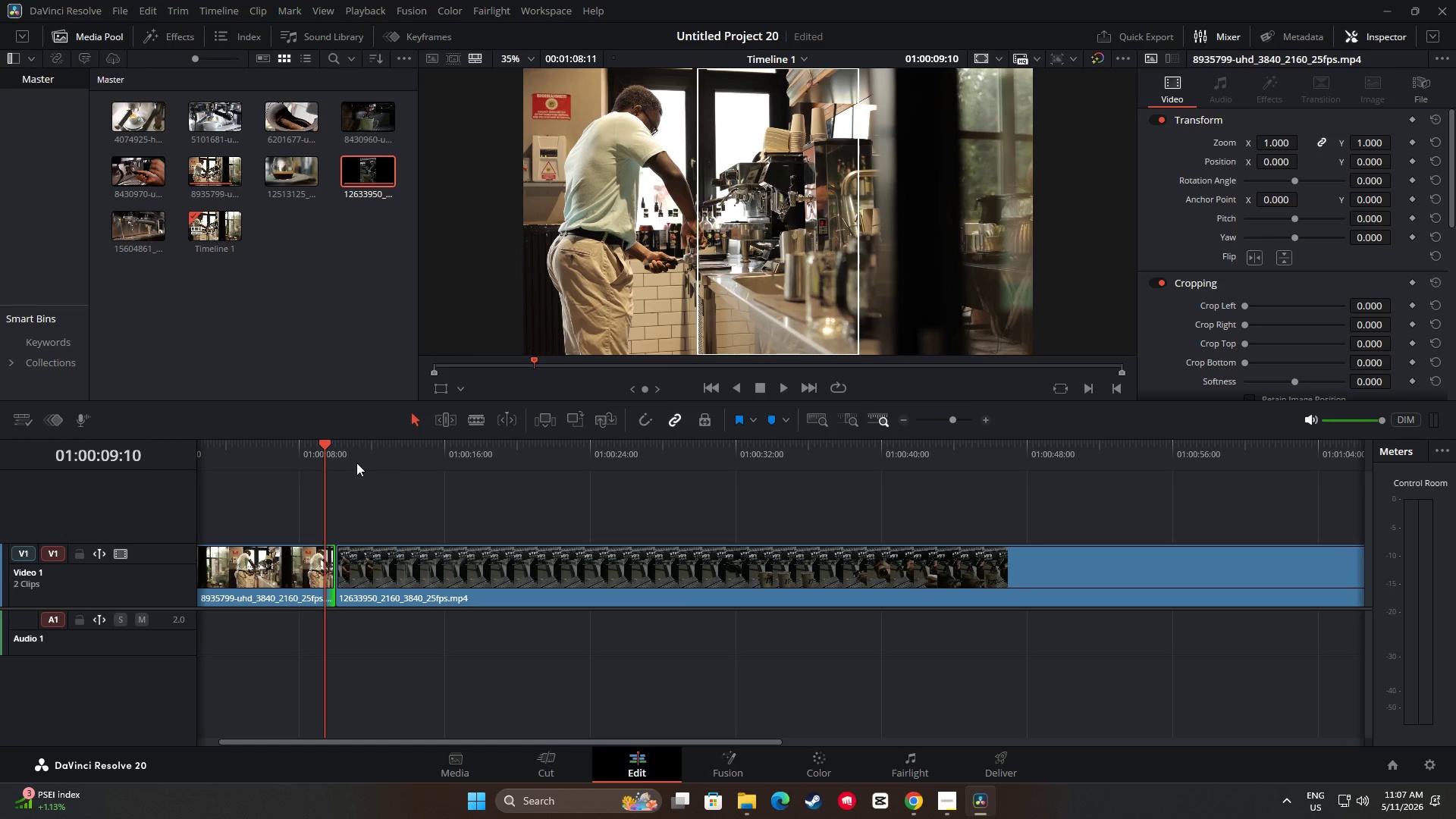 
left_click_drag(start_coordinate=[325, 447], to_coordinate=[394, 460])
 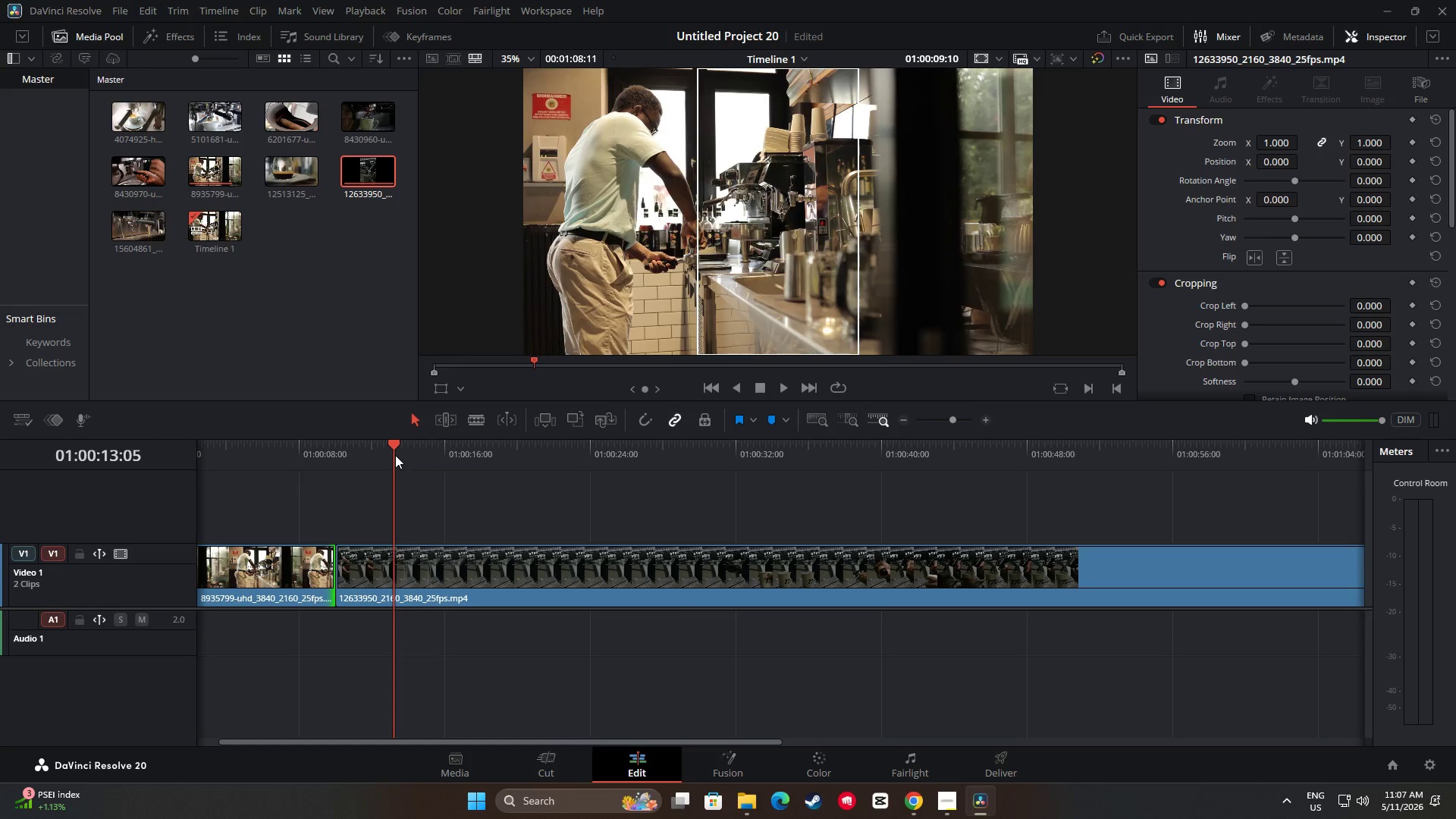 
key(Space)
 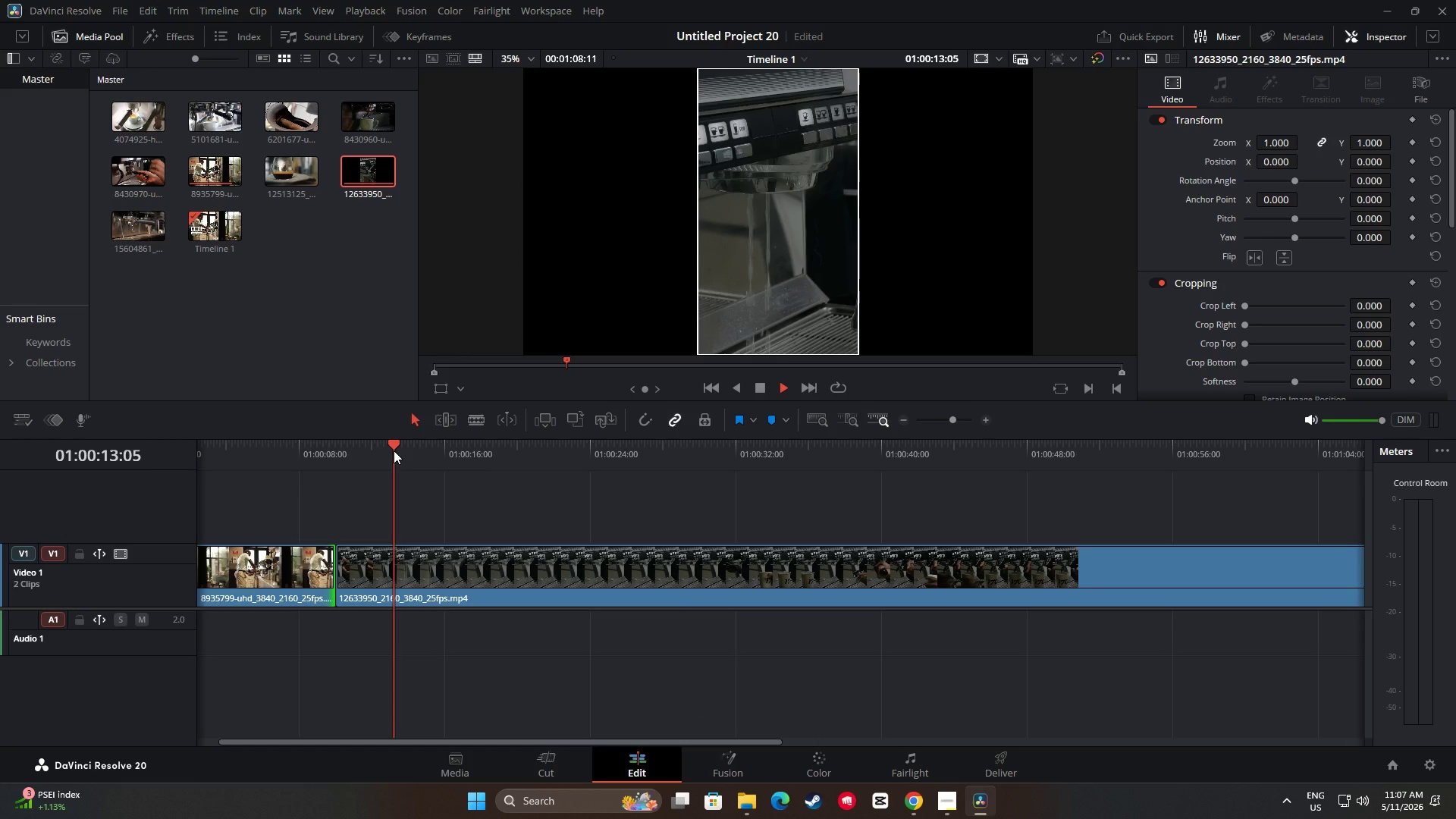 
left_click_drag(start_coordinate=[391, 444], to_coordinate=[1007, 550])
 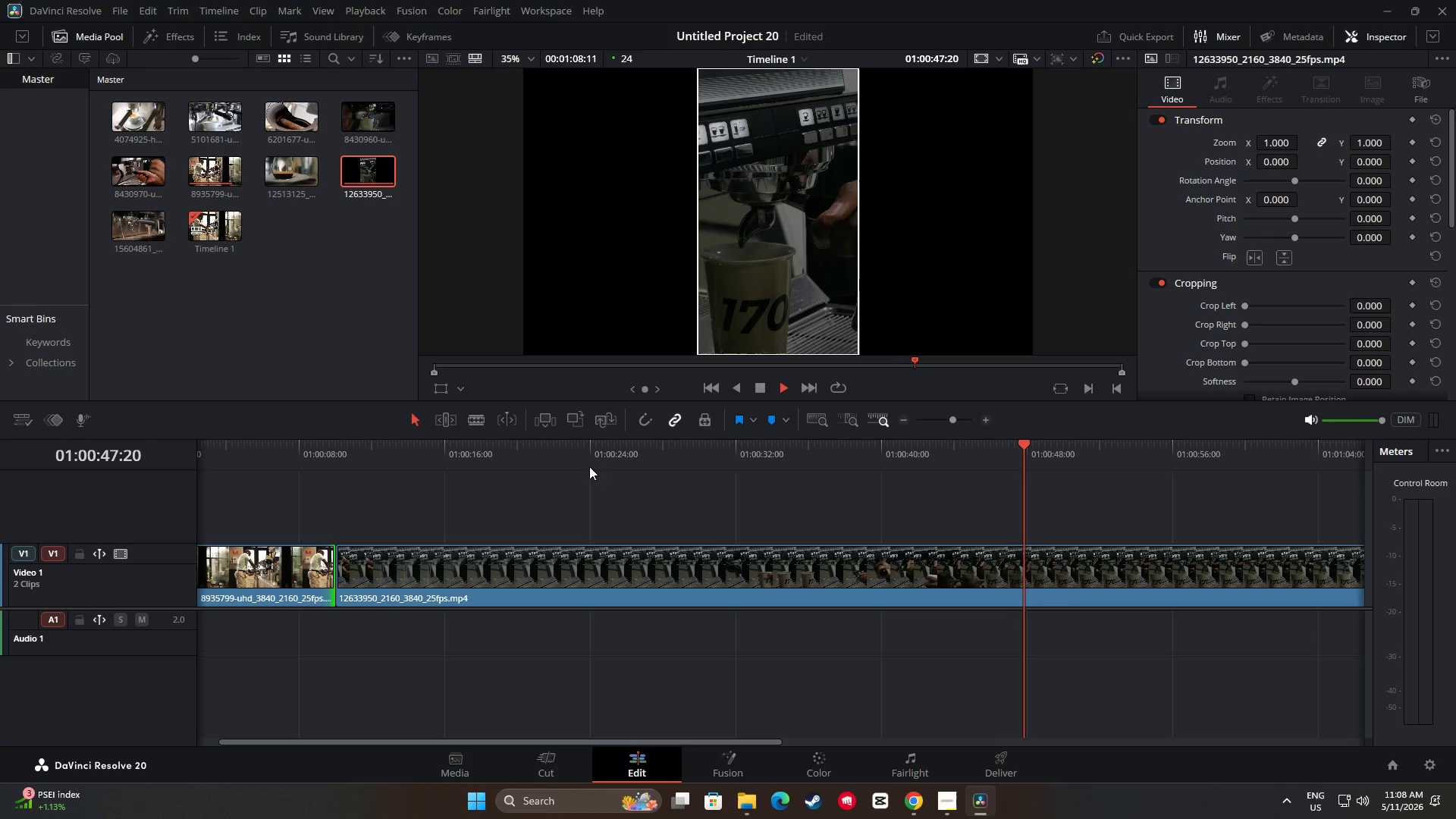 
left_click_drag(start_coordinate=[1044, 441], to_coordinate=[486, 439])
 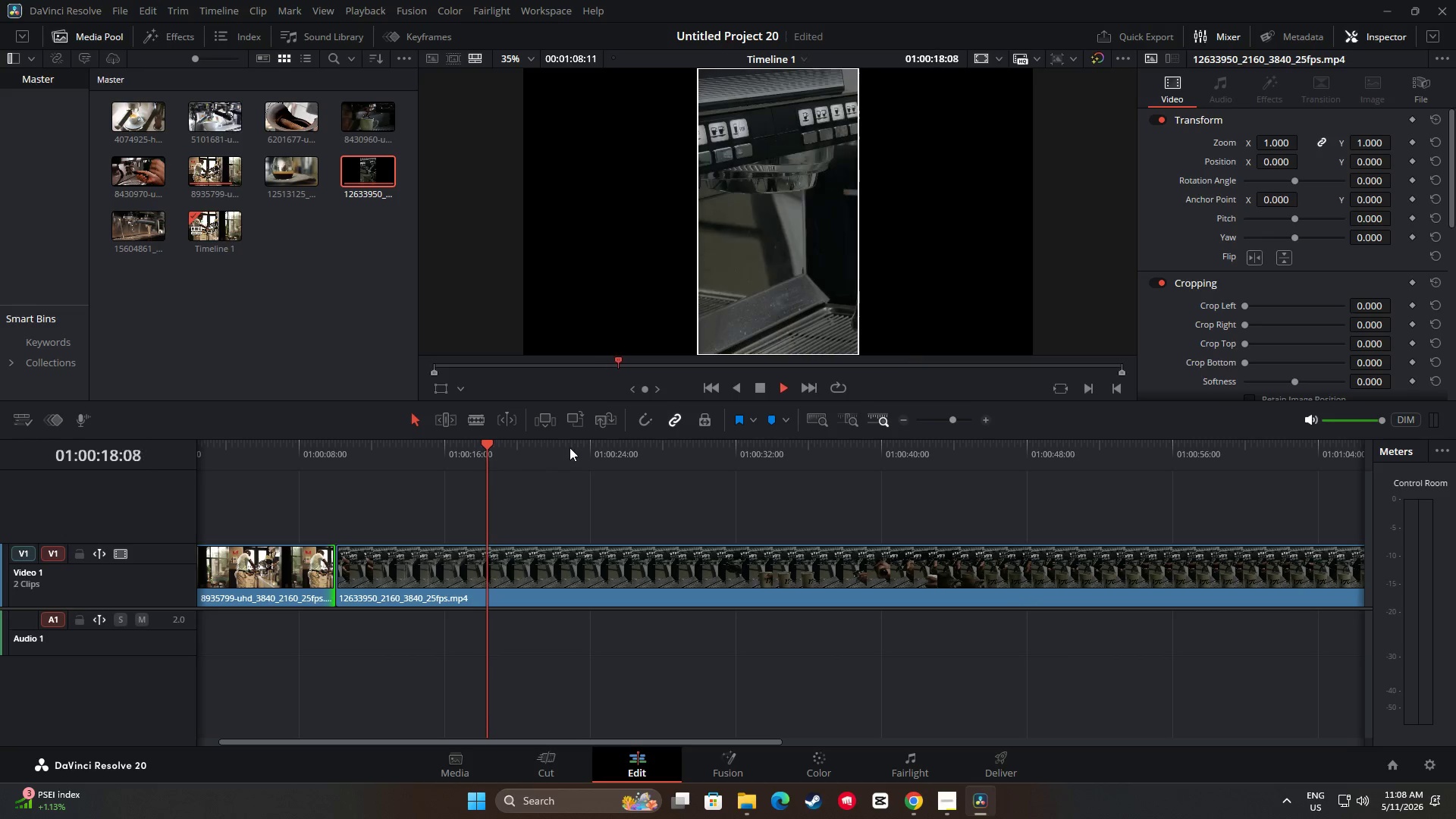 
key(Space)
 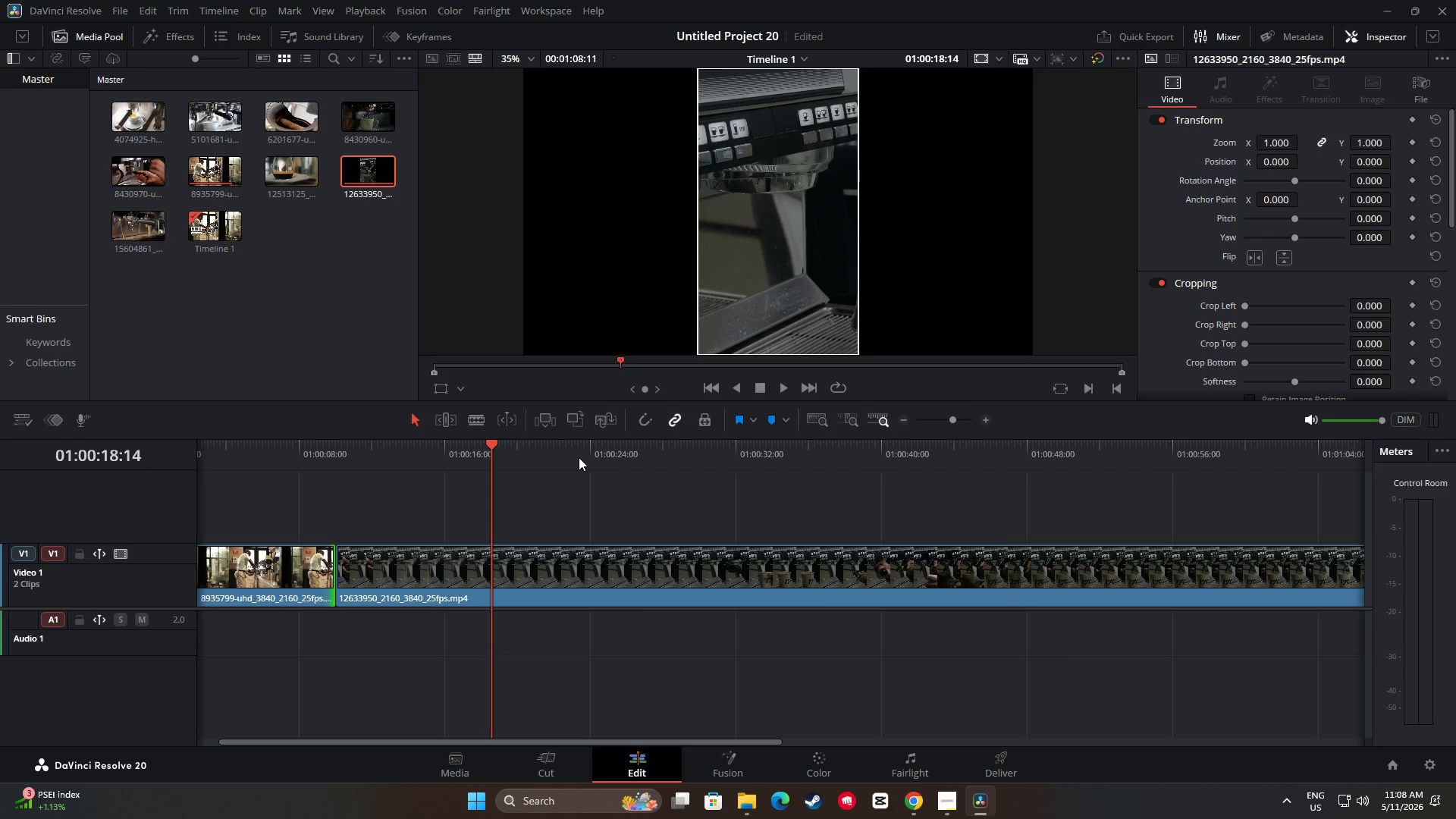 
key(Space)
 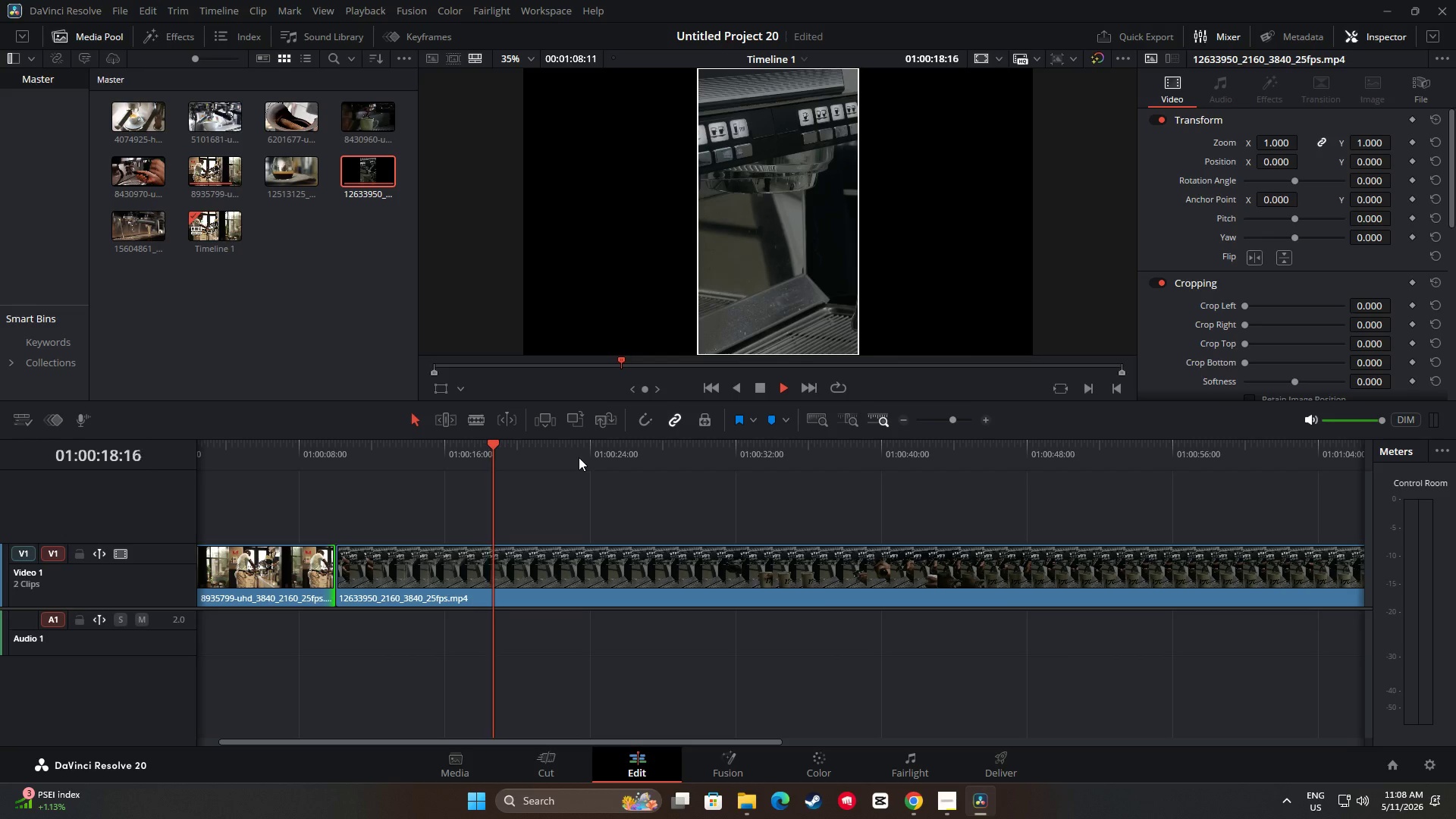 
key(Space)
 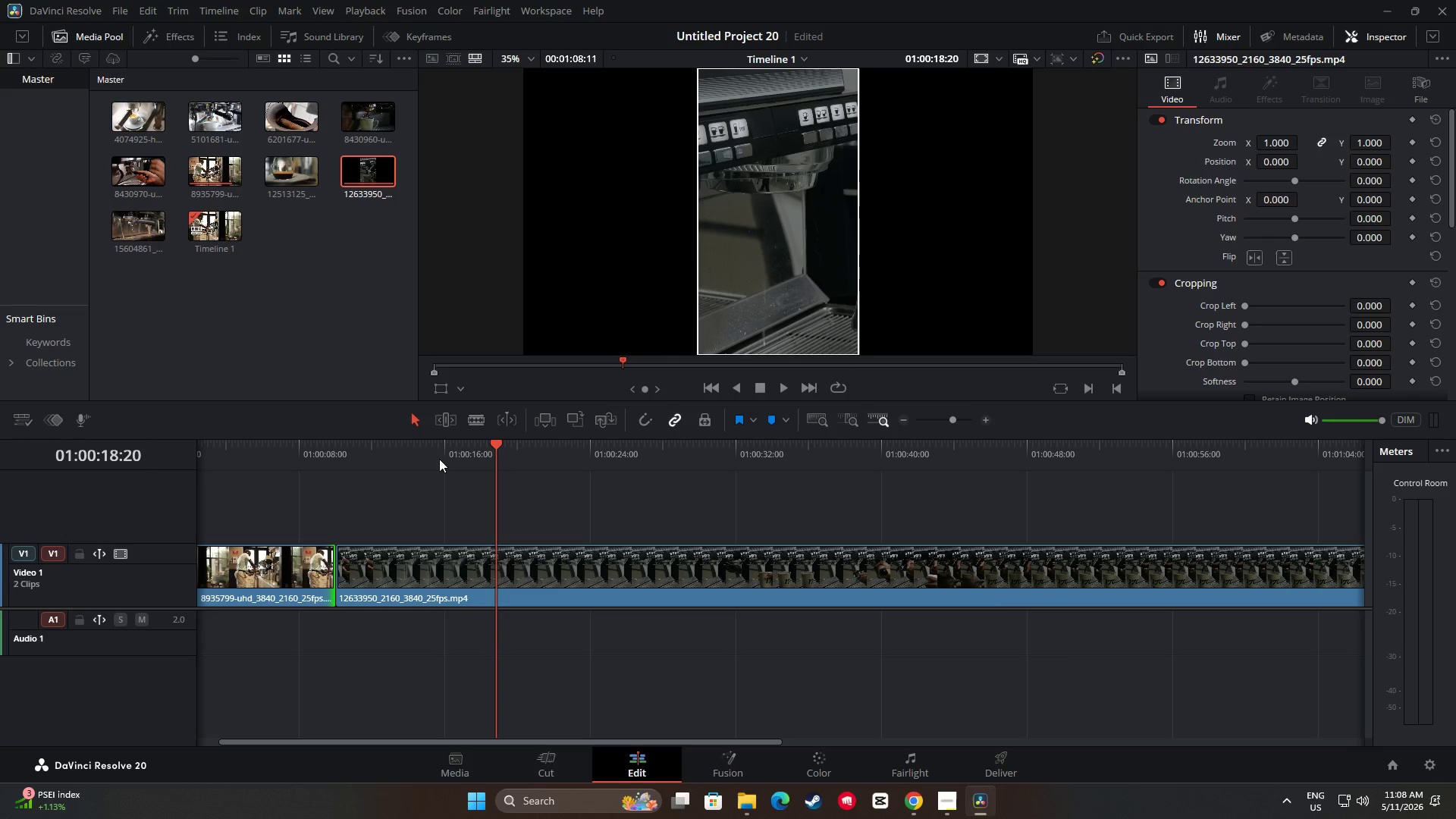 
left_click_drag(start_coordinate=[498, 444], to_coordinate=[517, 451])
 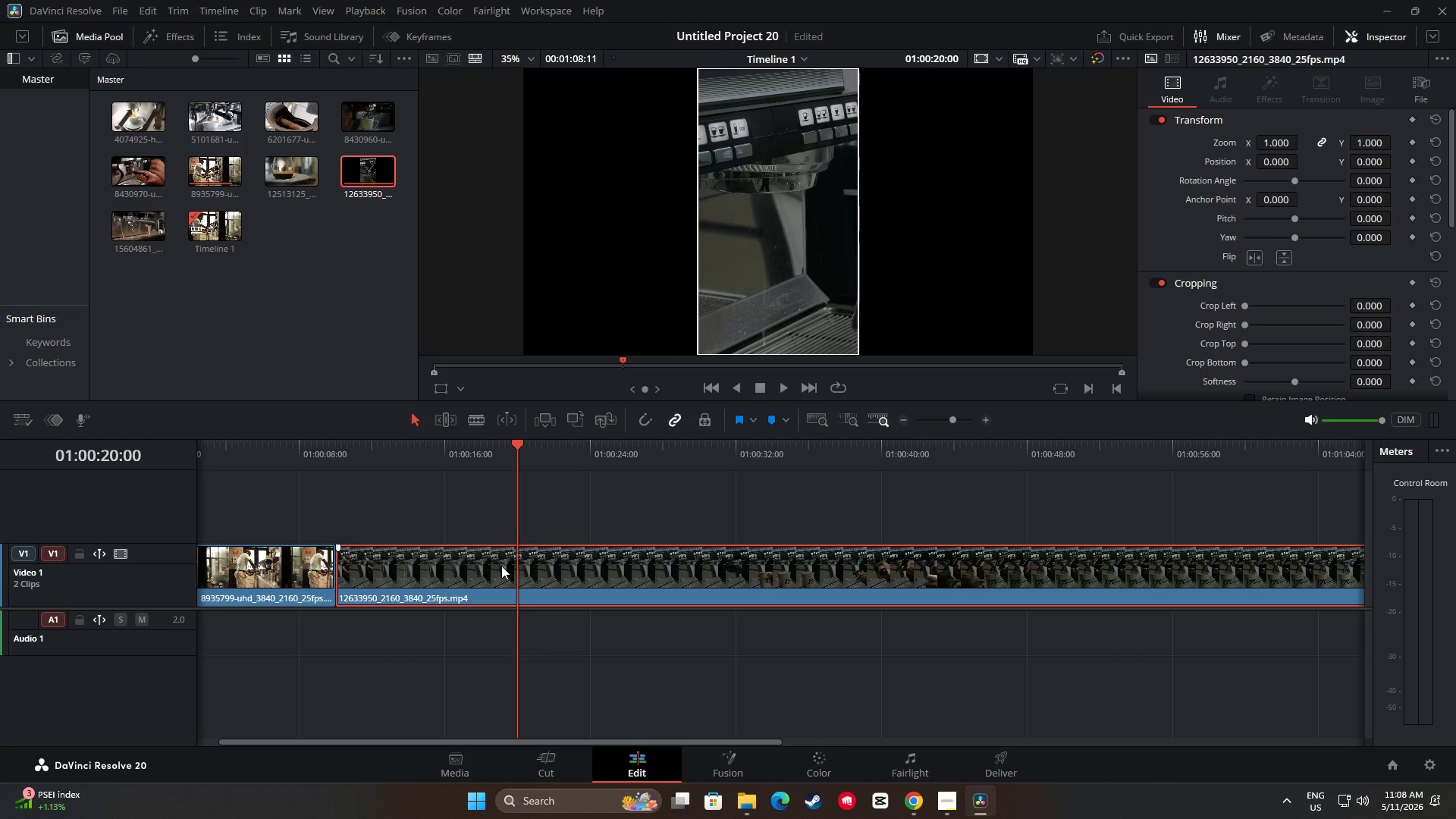 
key(Control+B)
 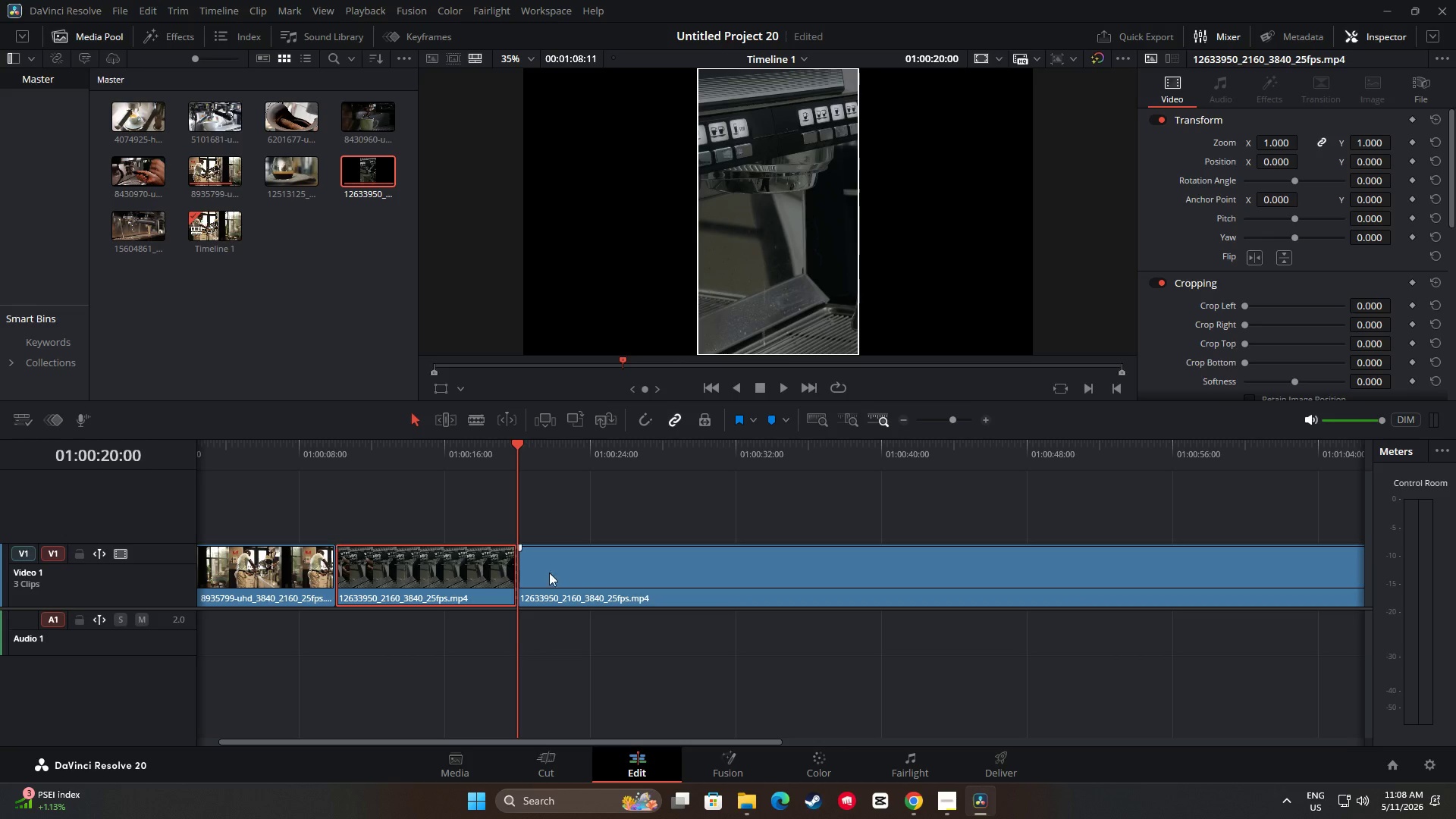 
left_click([573, 573])
 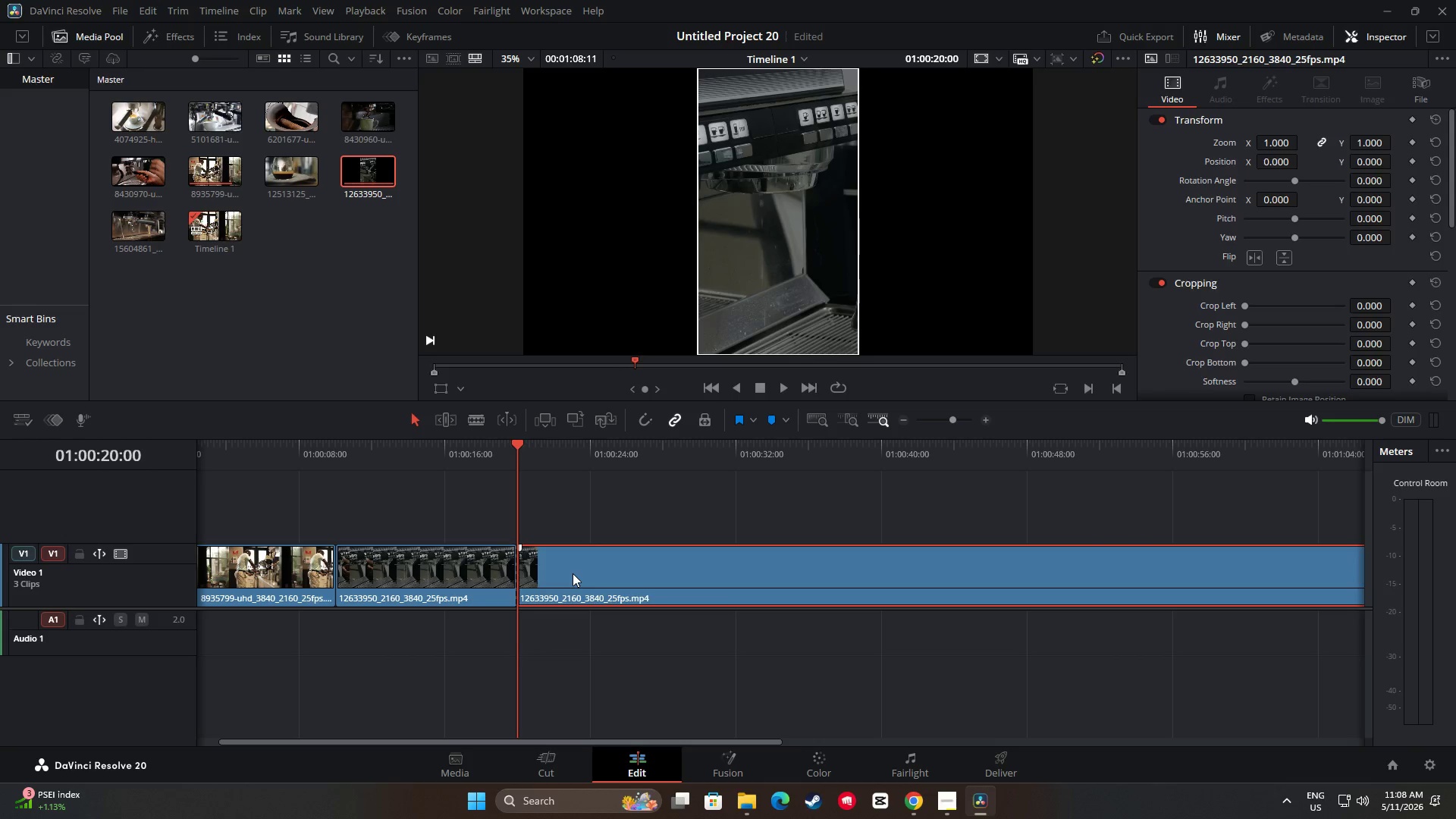 
key(Backspace)
 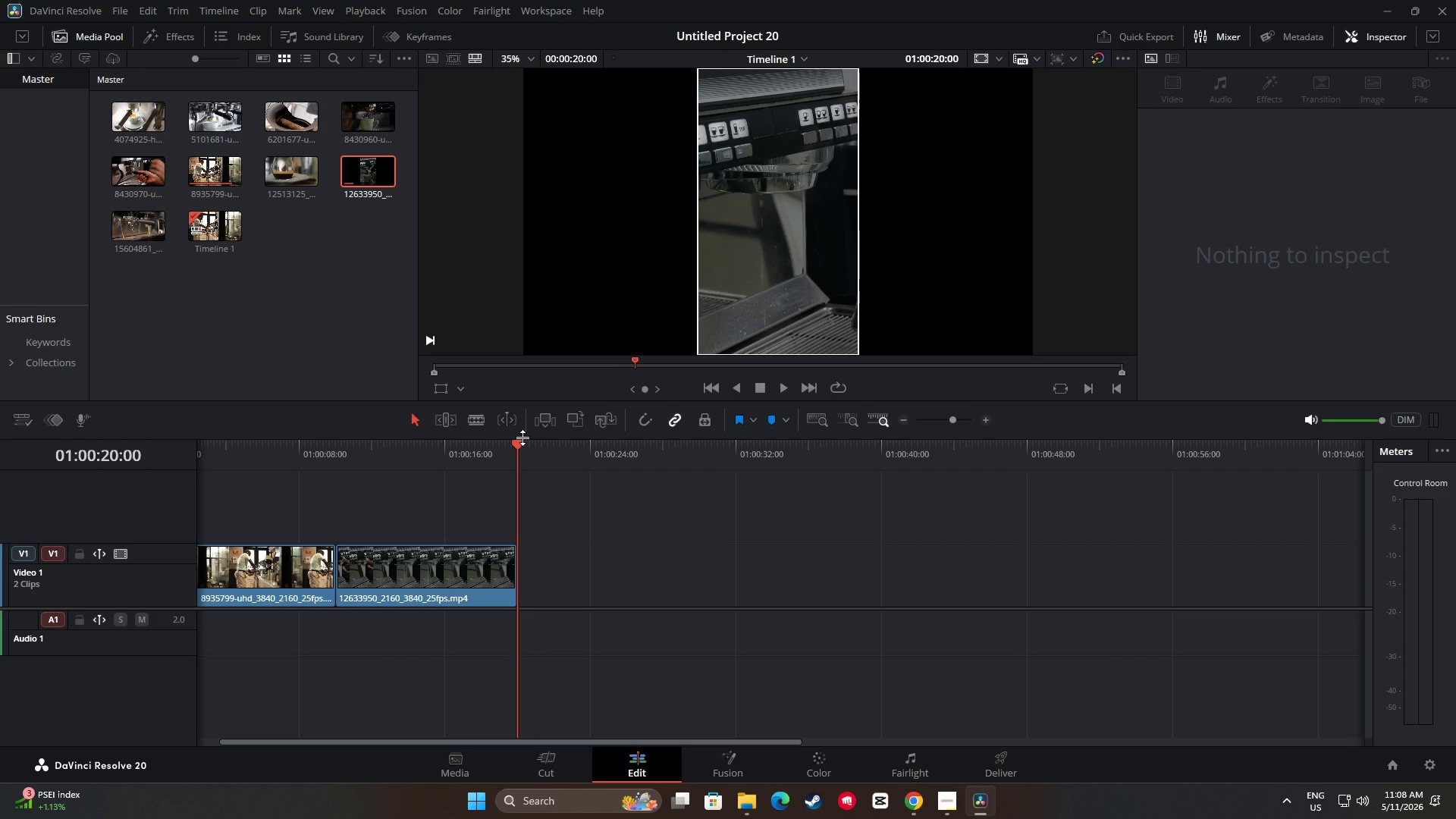 
wait(8.12)
 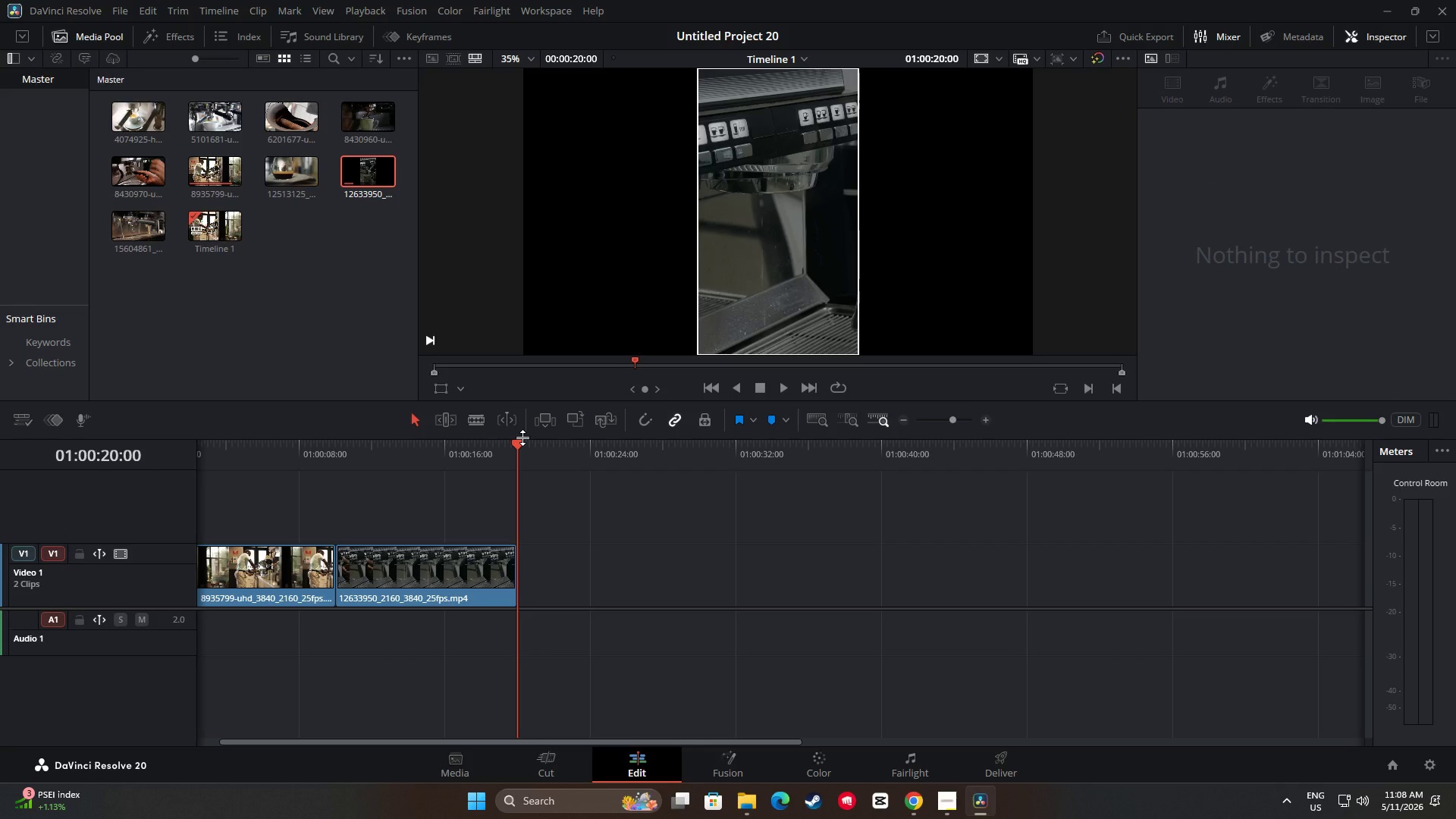 
left_click_drag(start_coordinate=[521, 448], to_coordinate=[328, 463])
 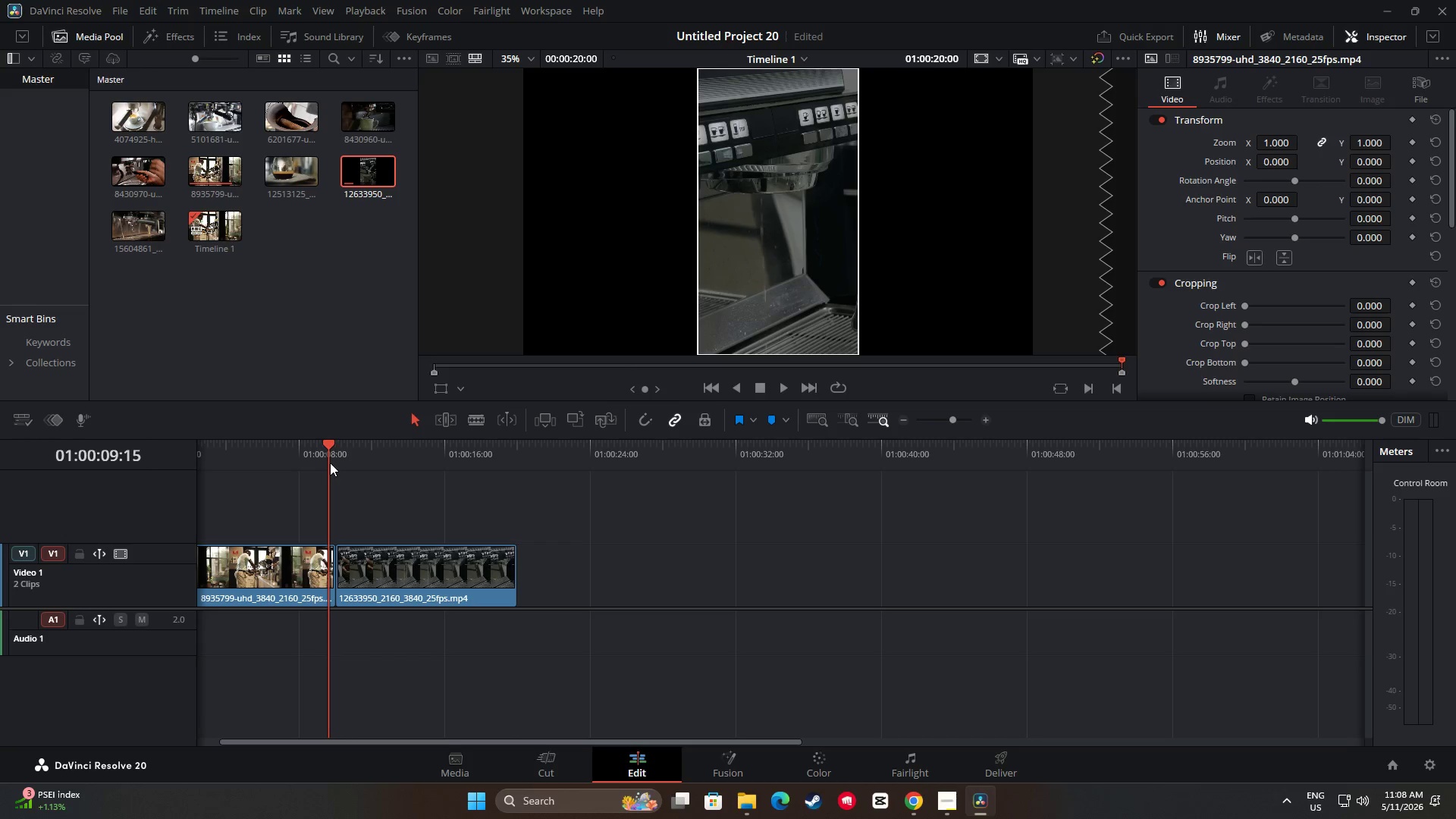 
key(Space)
 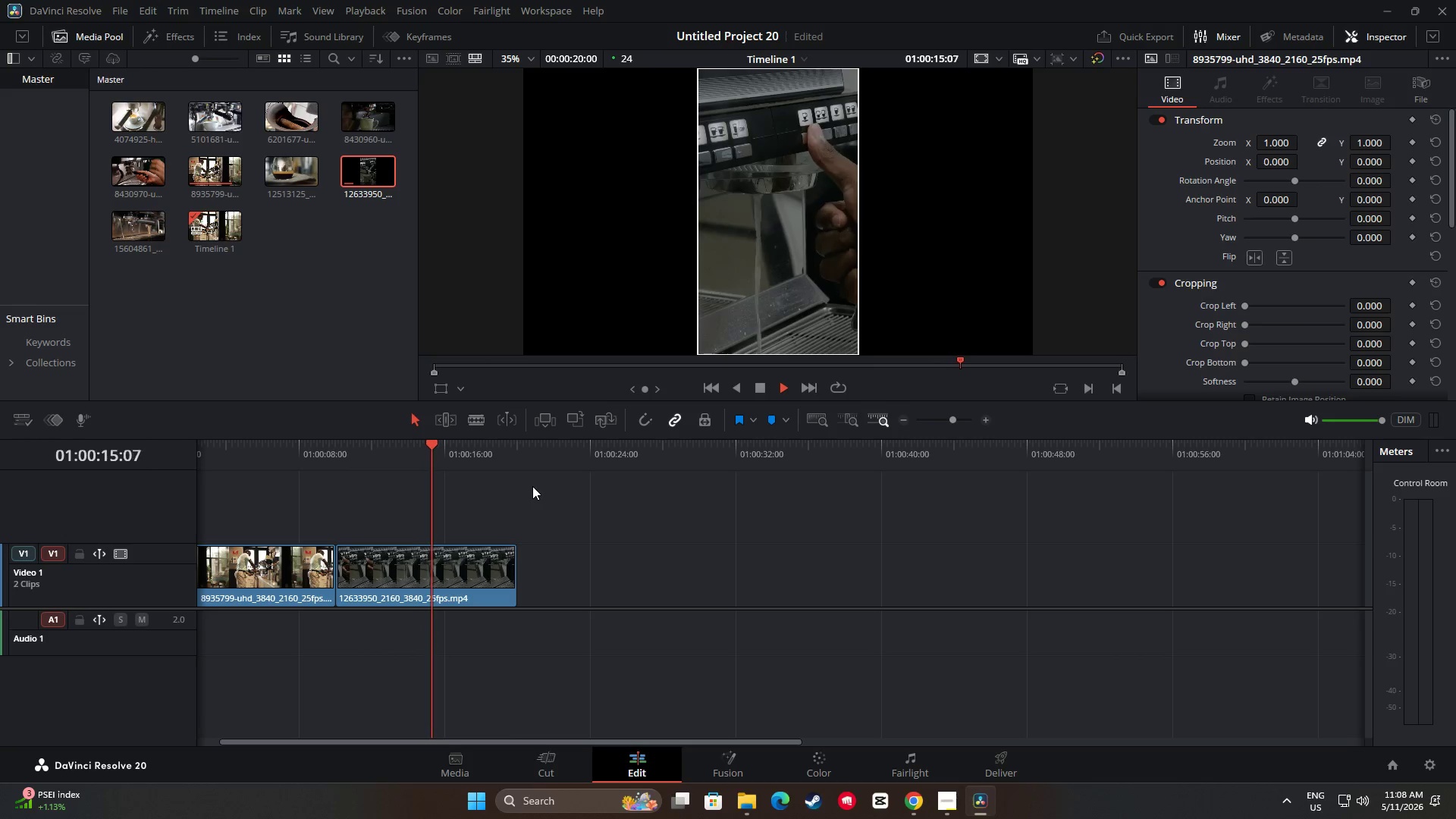 
wait(10.95)
 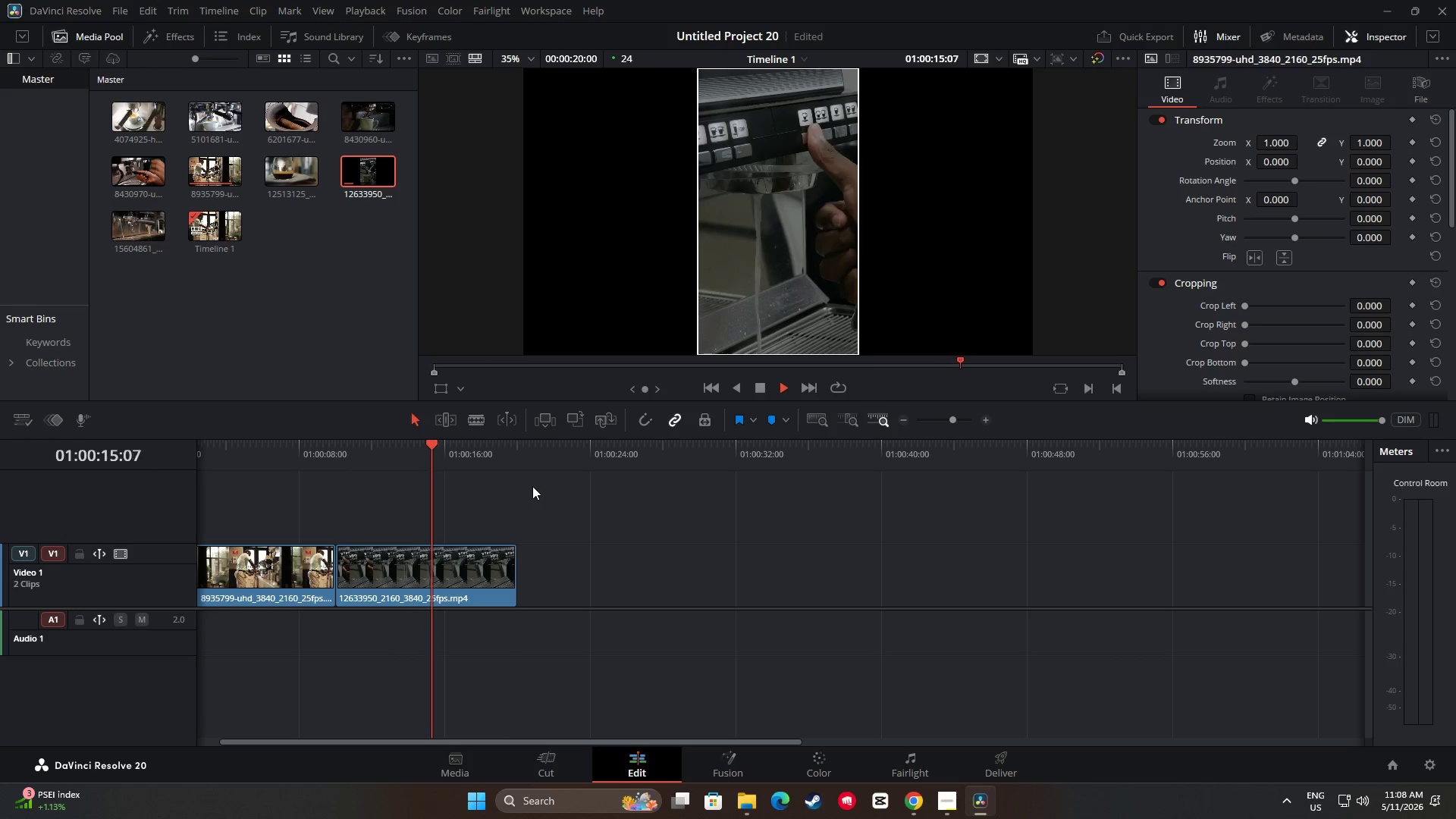 
key(Space)
 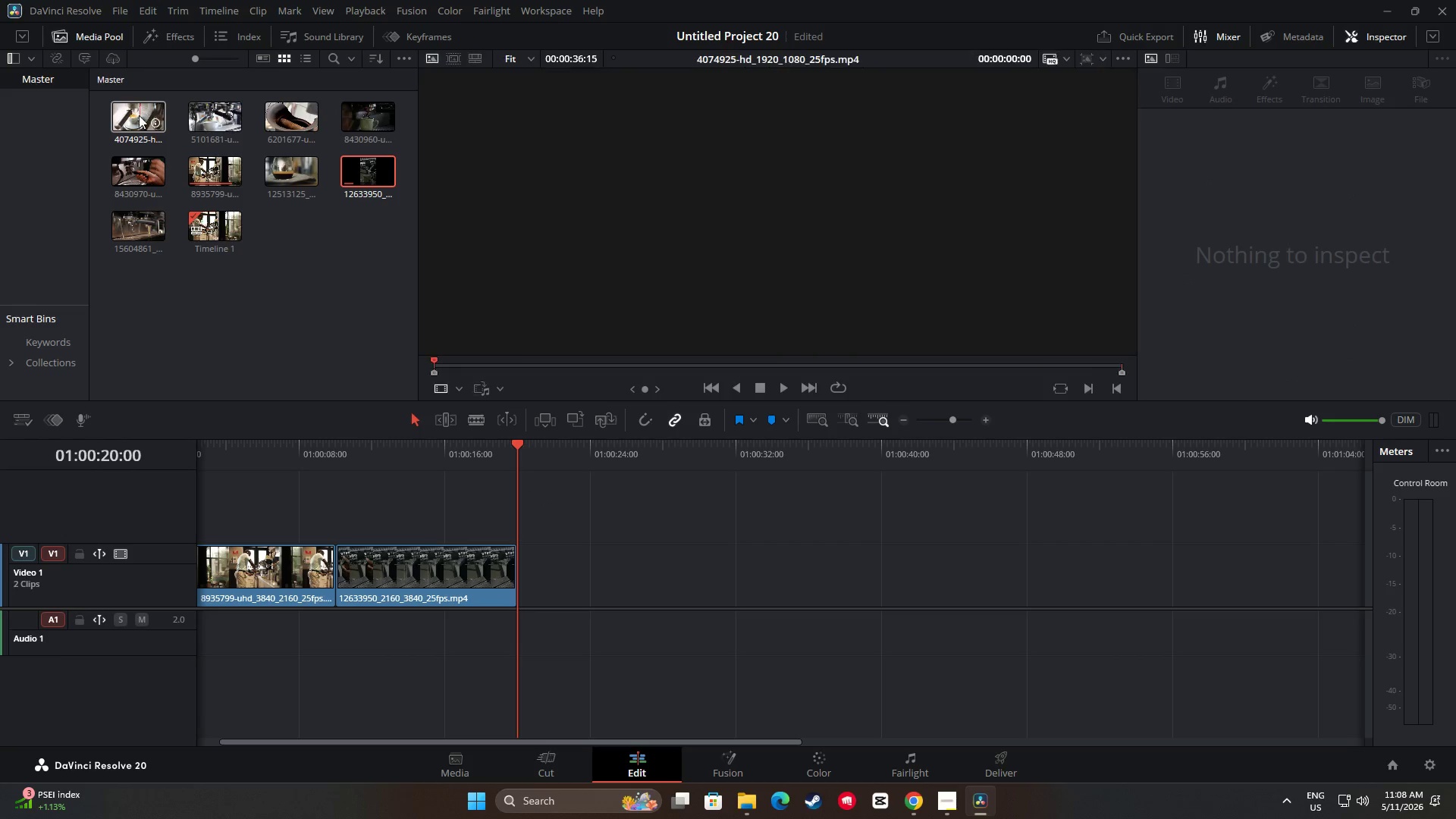 
mouse_move([142, 170])
 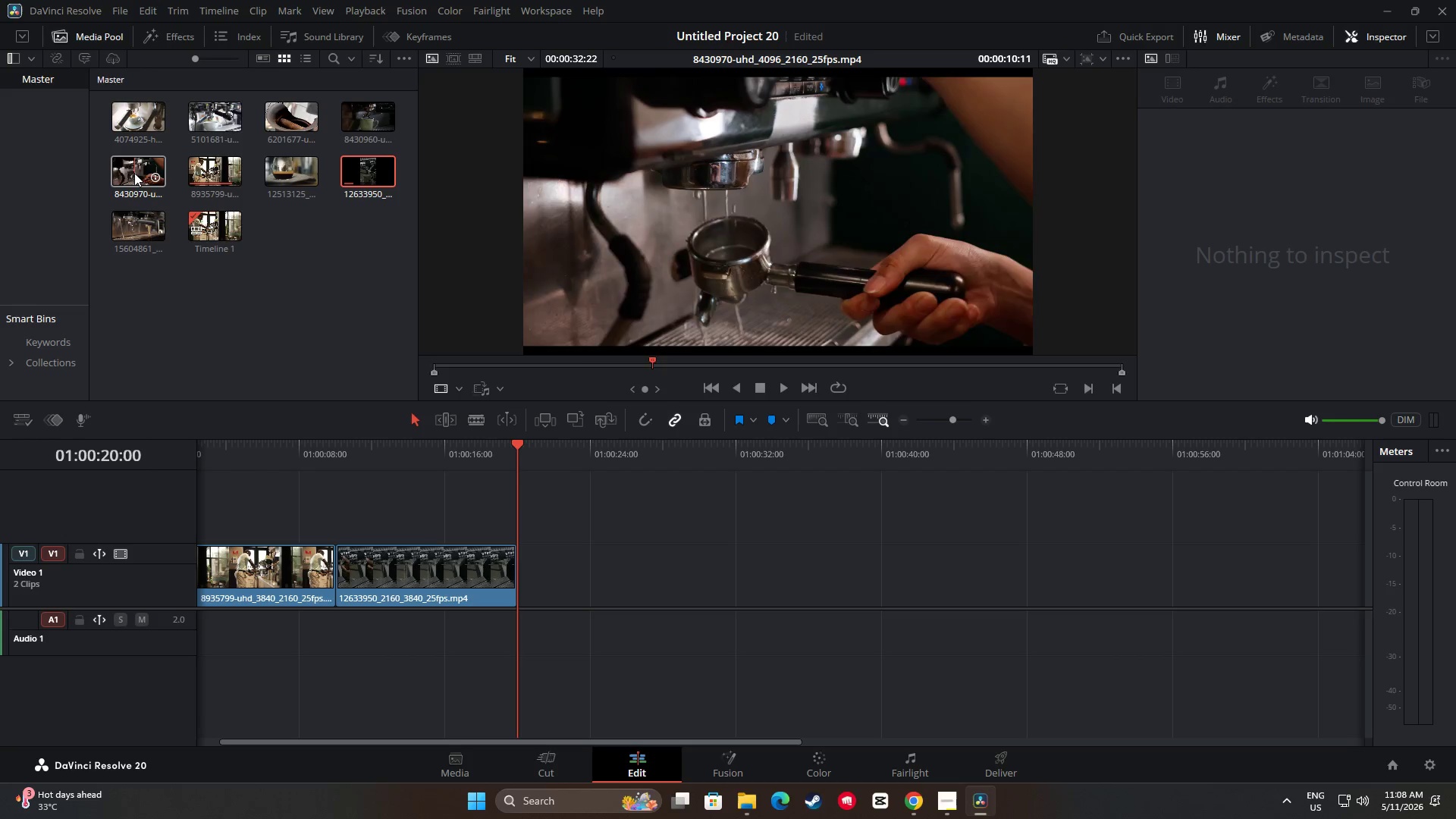 
wait(8.7)
 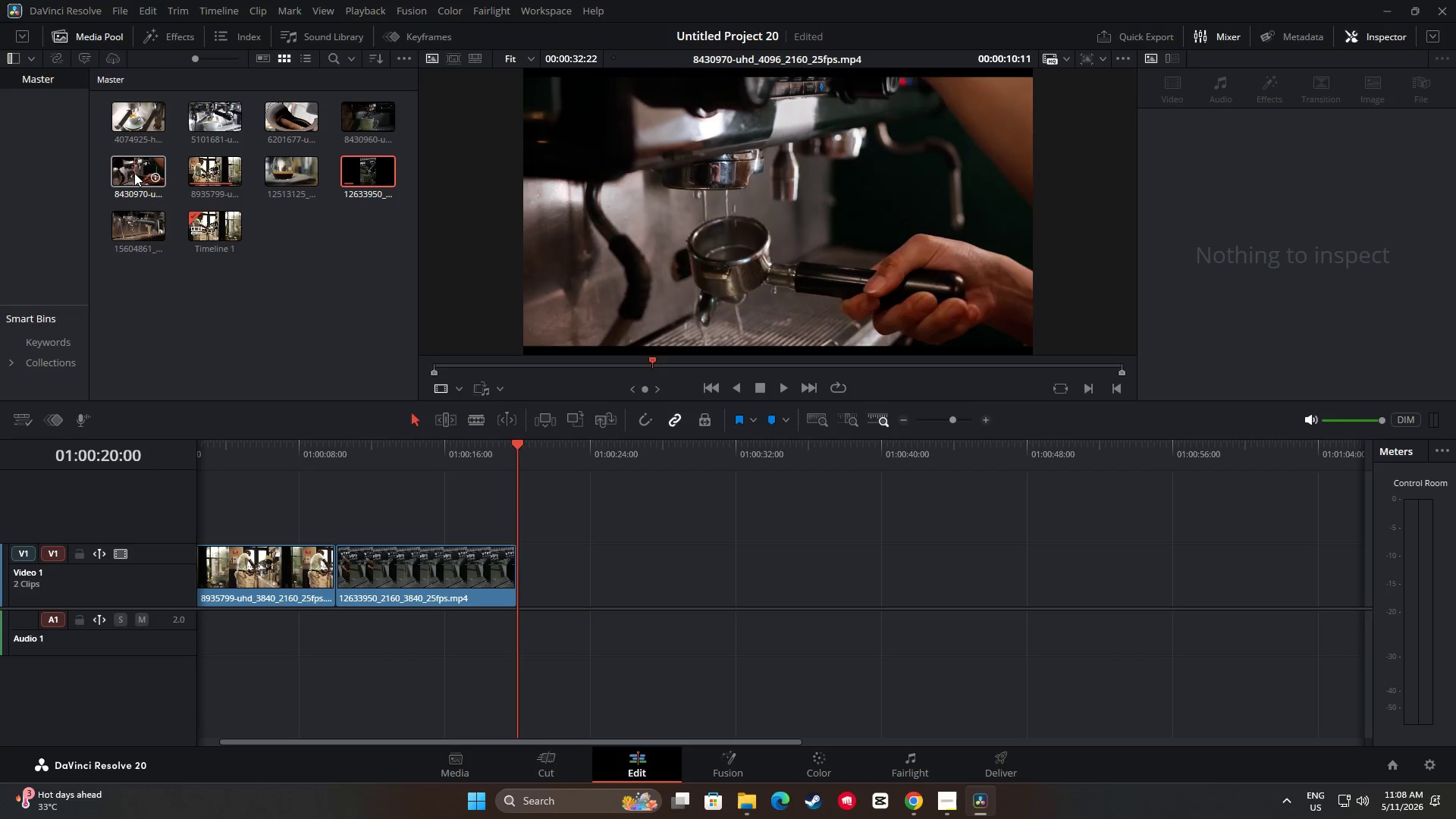 
scroll: coordinate [1262, 313], scroll_direction: down, amount: 9.0
 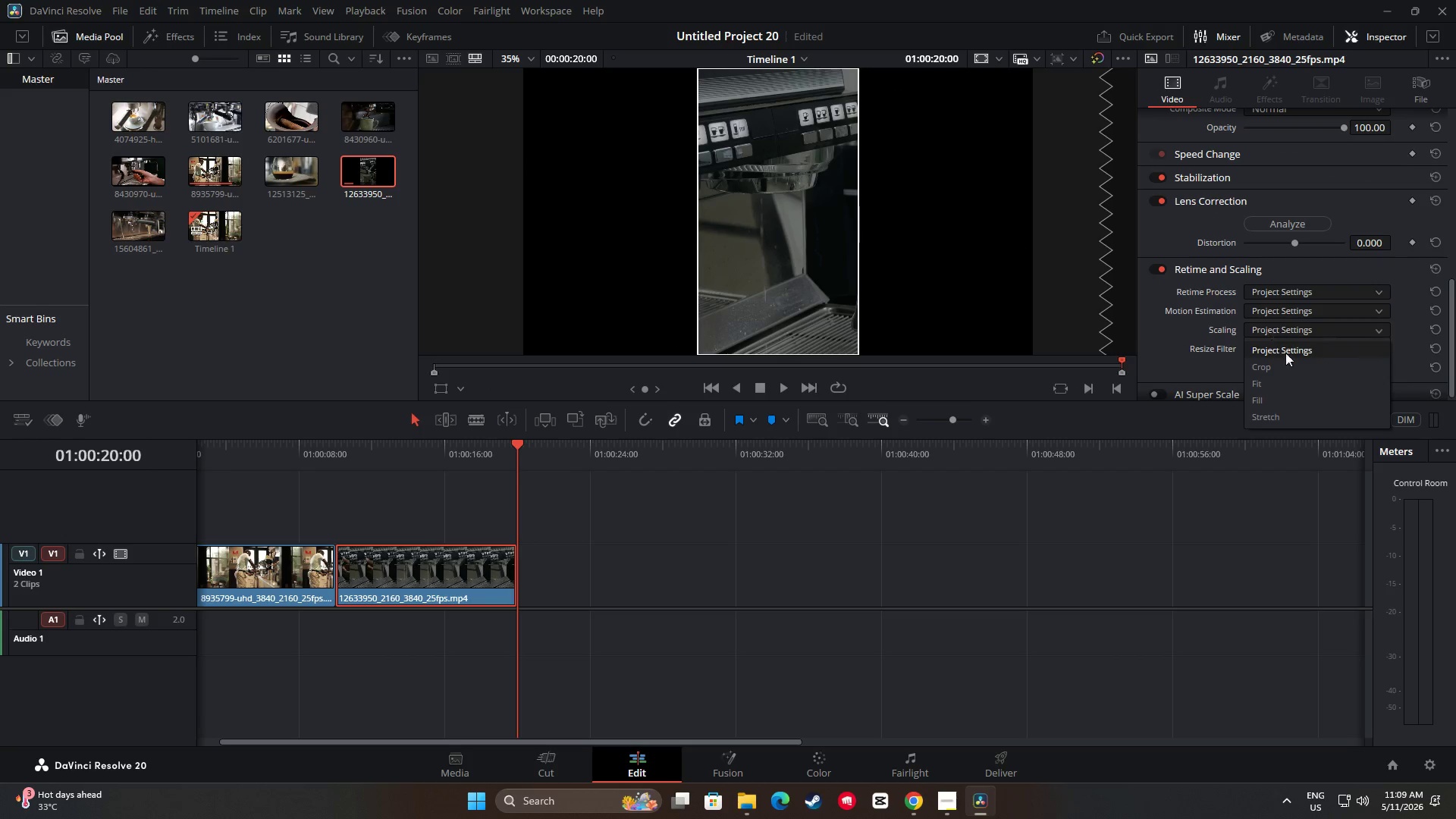 
double_click([1285, 407])
 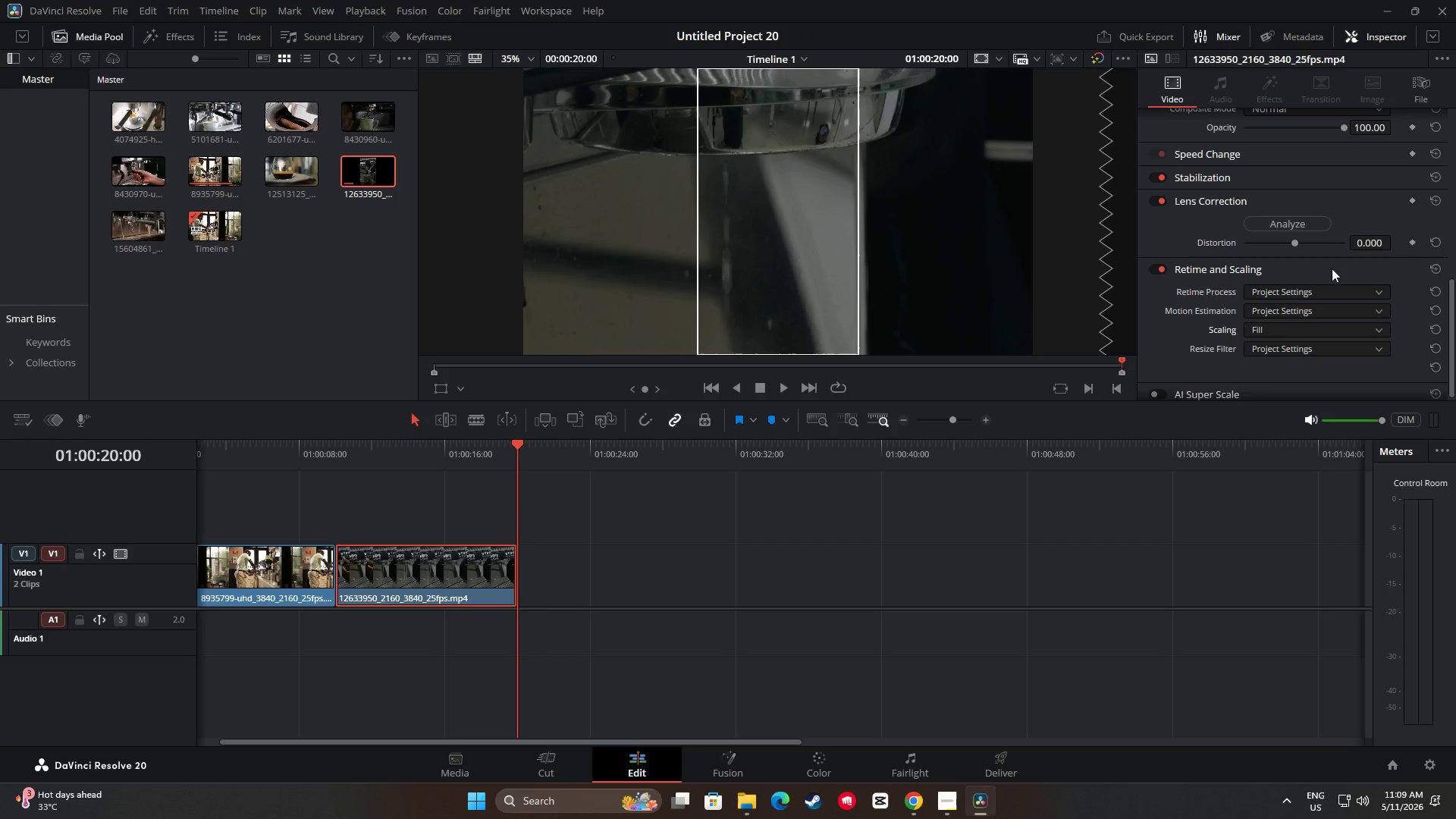 
left_click_drag(start_coordinate=[517, 447], to_coordinate=[320, 483])
 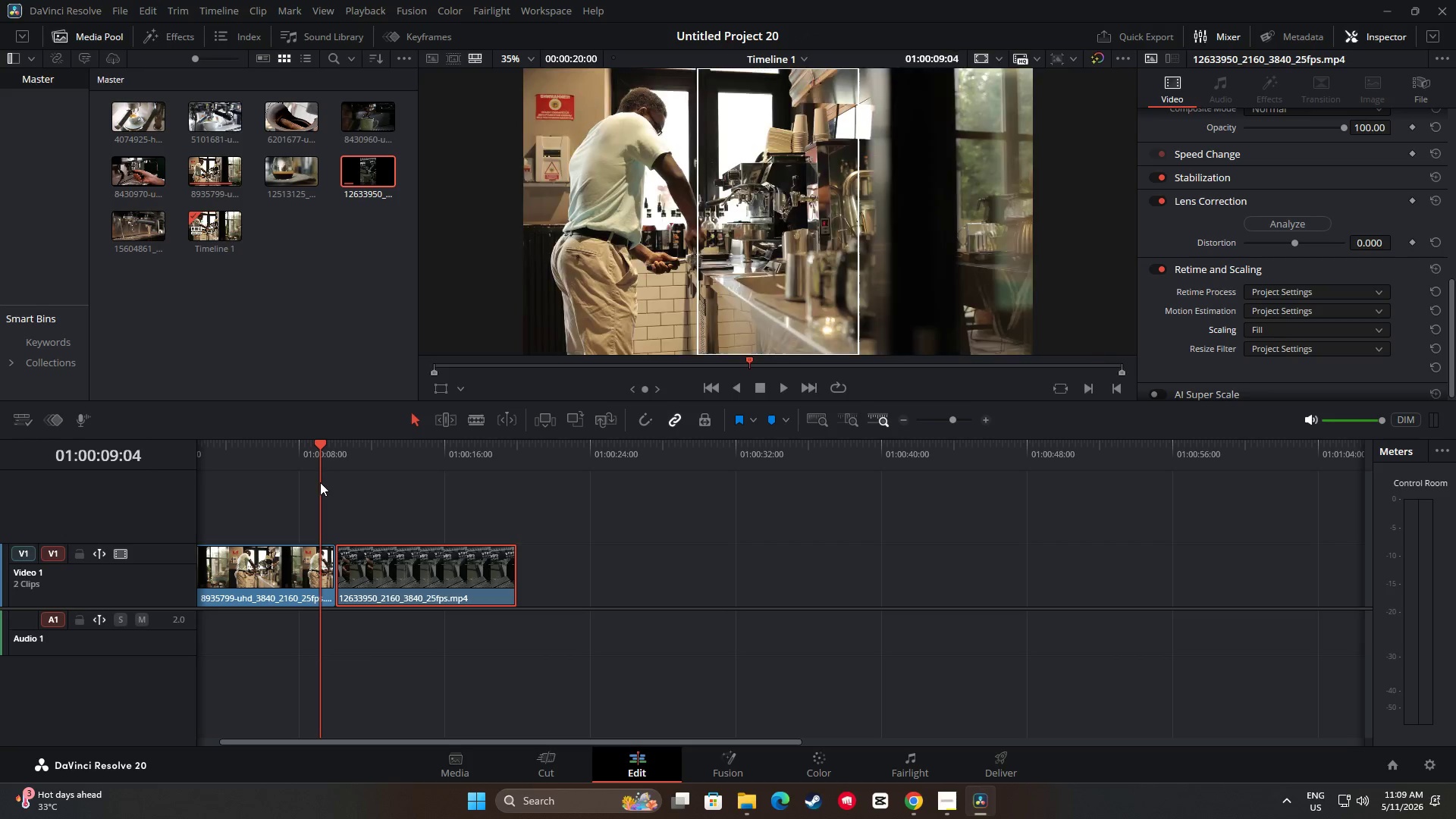 
key(Space)
 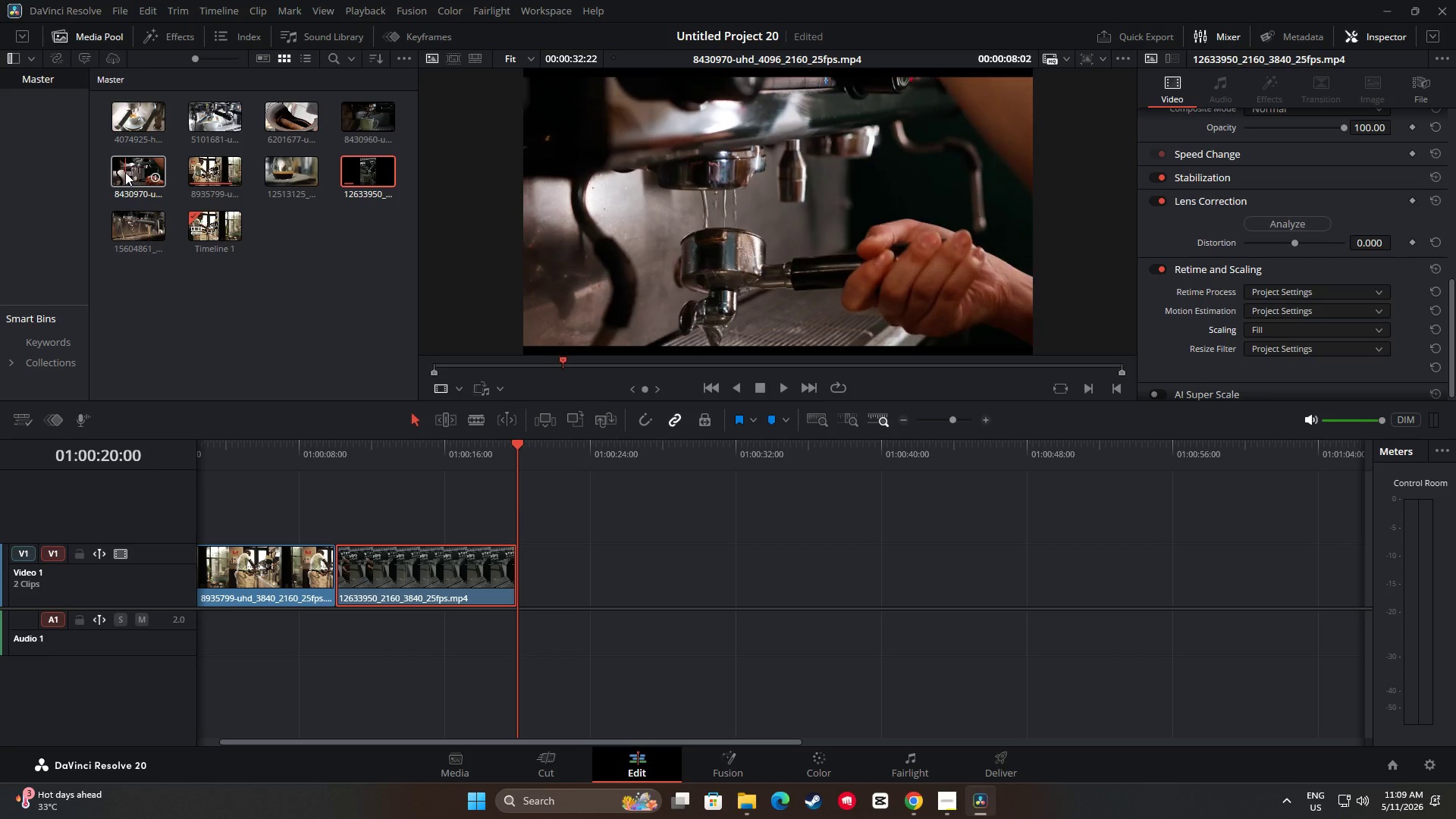 
wait(33.74)
 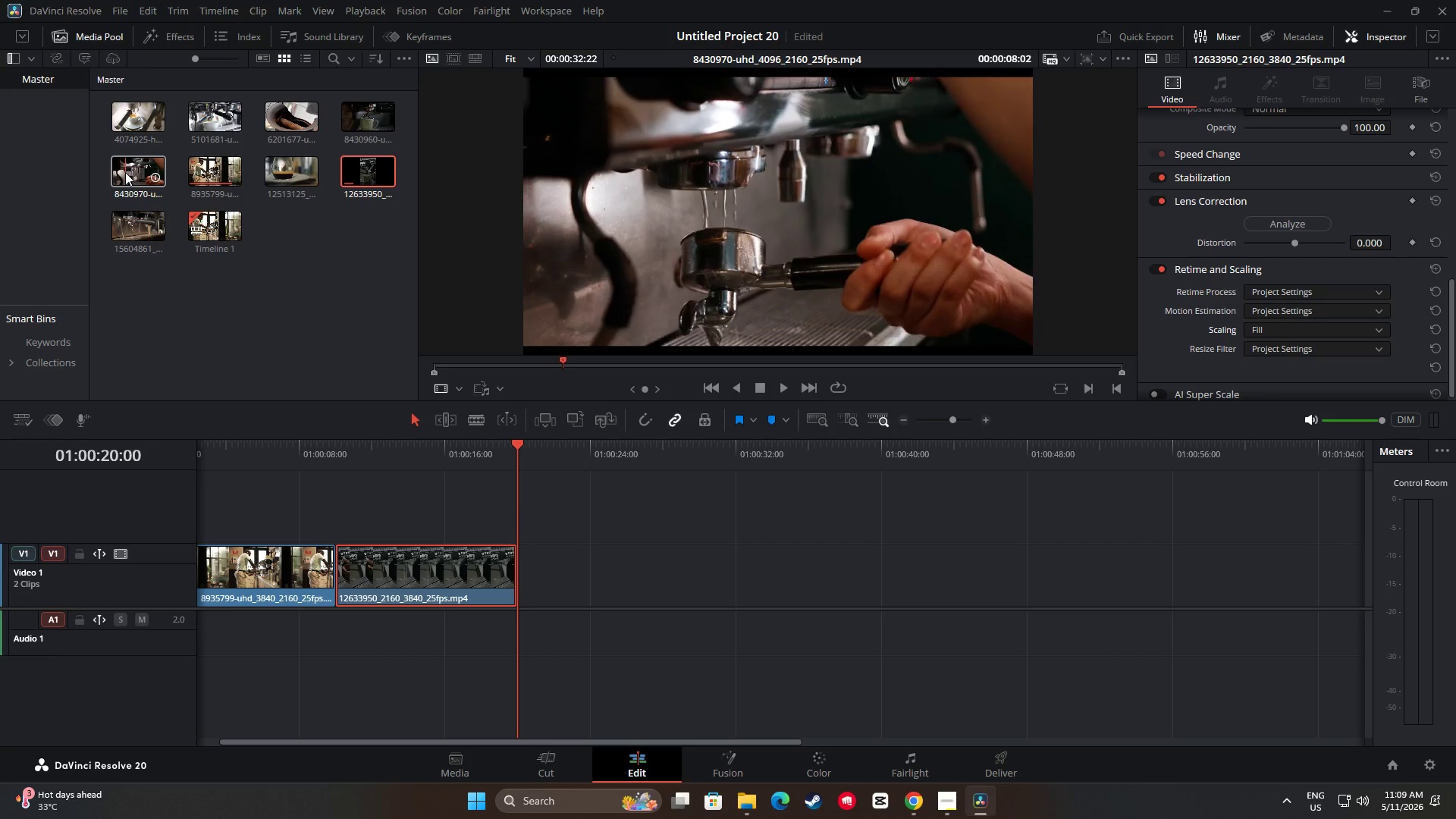 
left_click_drag(start_coordinate=[131, 169], to_coordinate=[518, 576])
 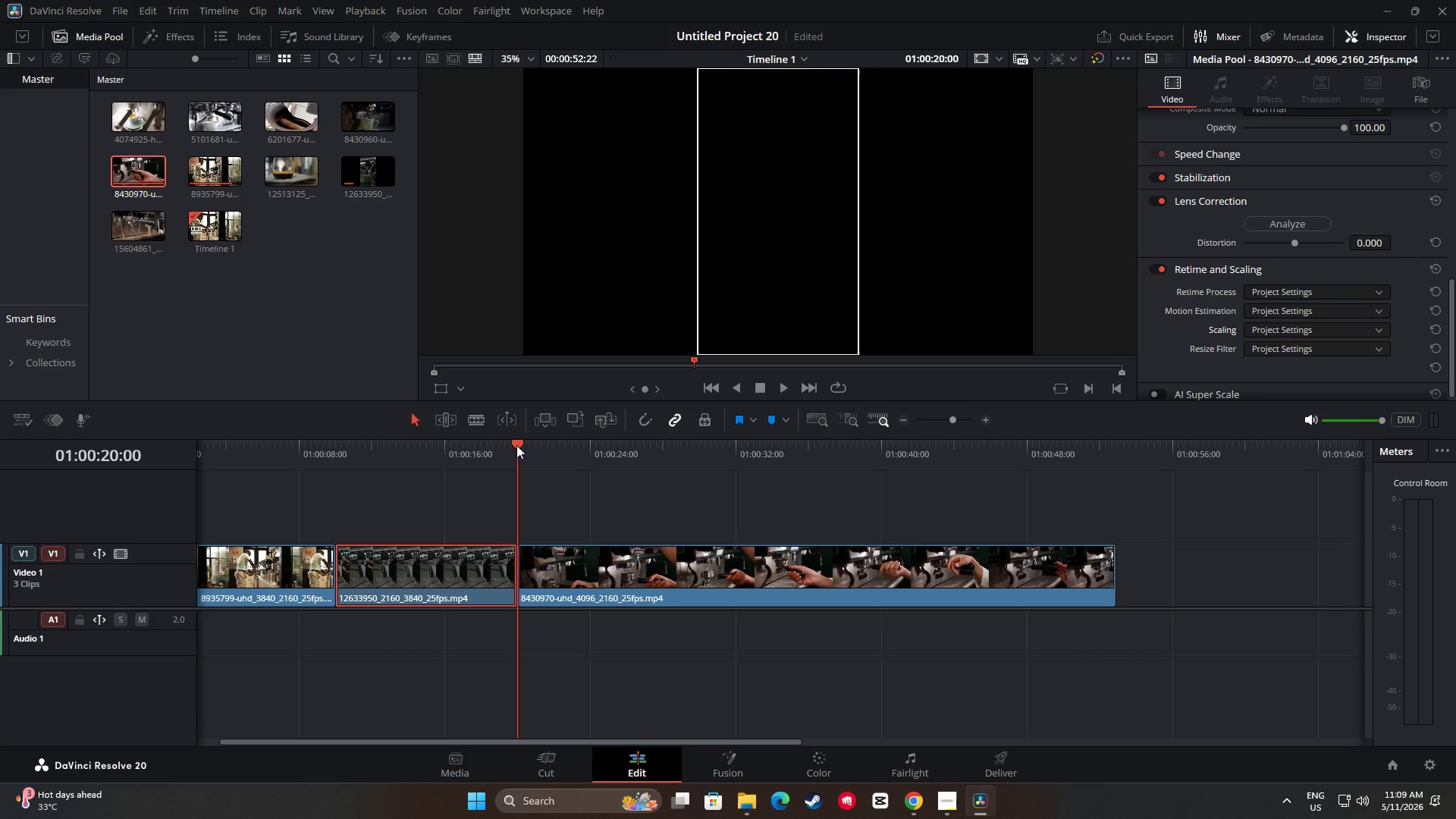 
left_click_drag(start_coordinate=[514, 445], to_coordinate=[699, 463])
 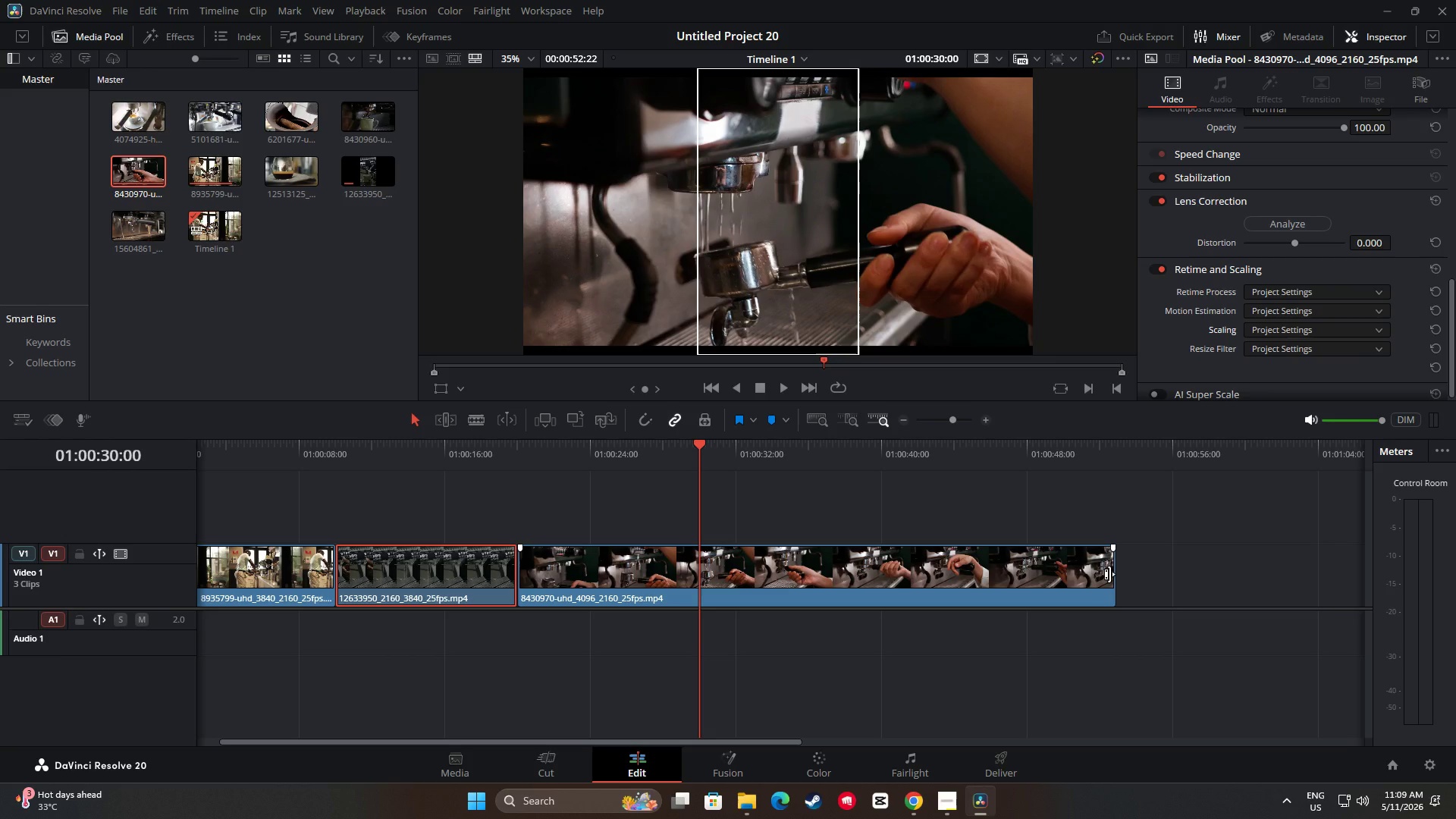 
left_click_drag(start_coordinate=[1109, 574], to_coordinate=[695, 559])
 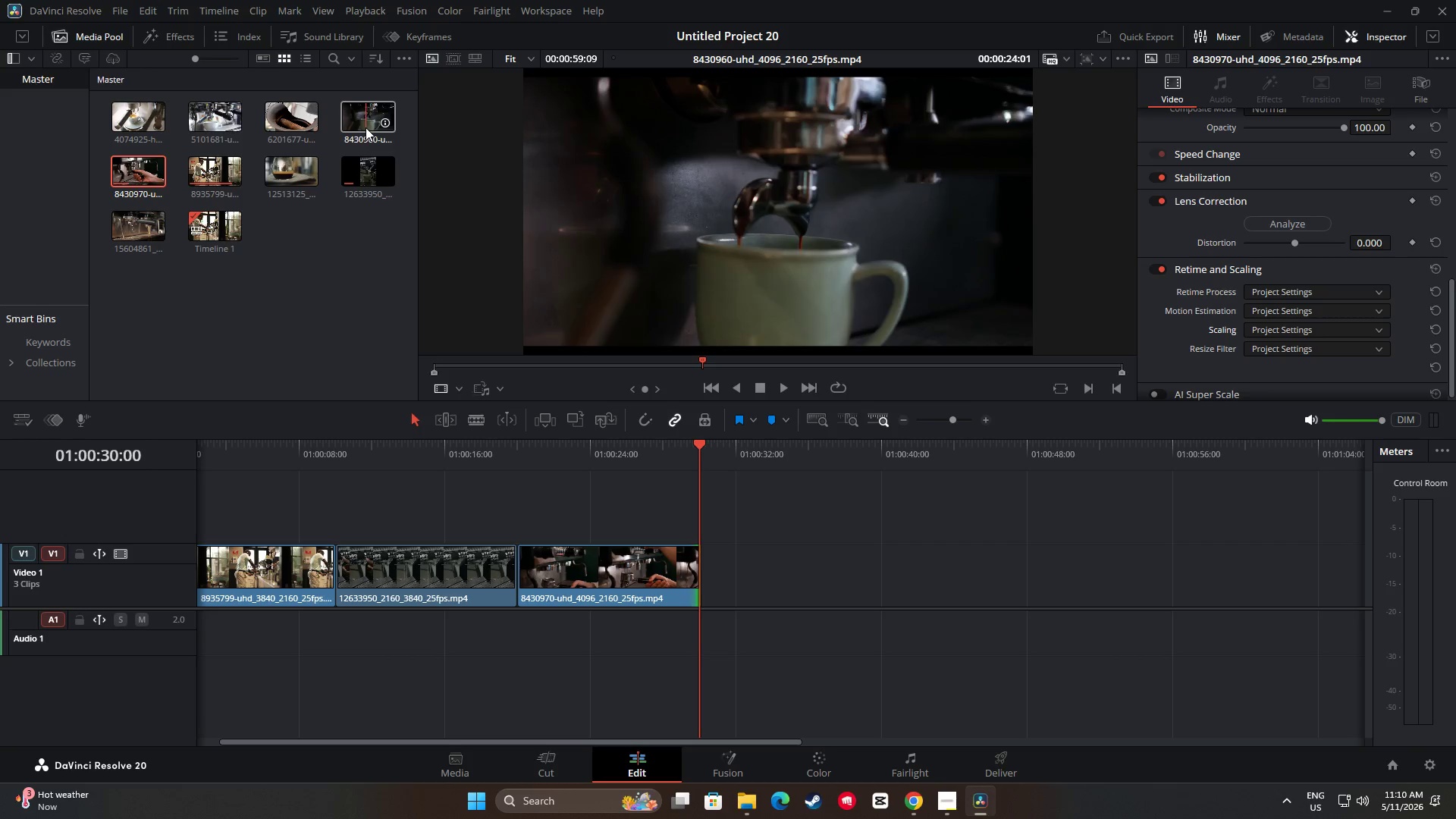 
wait(29.99)
 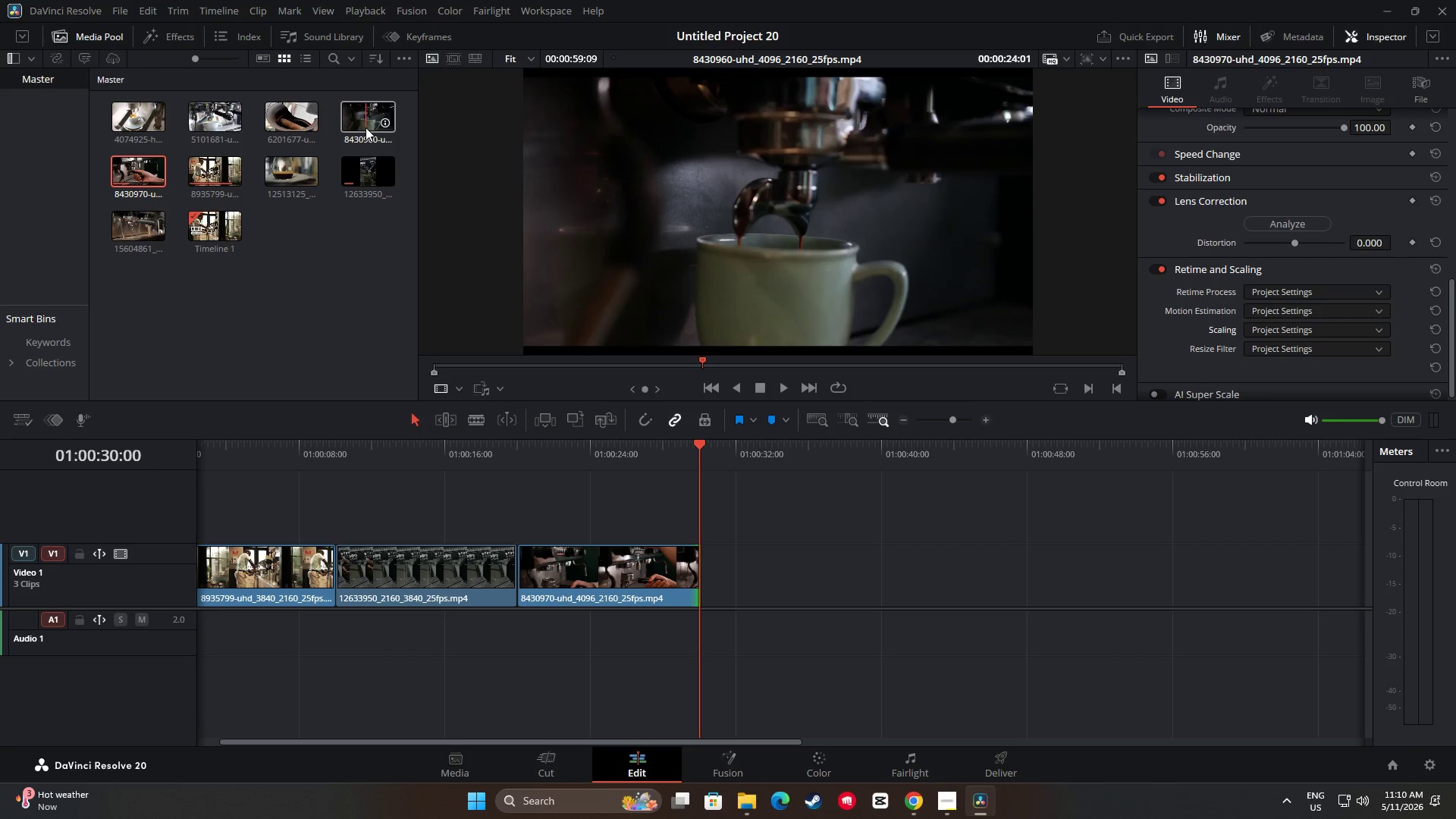 
left_click_drag(start_coordinate=[361, 120], to_coordinate=[701, 588])
 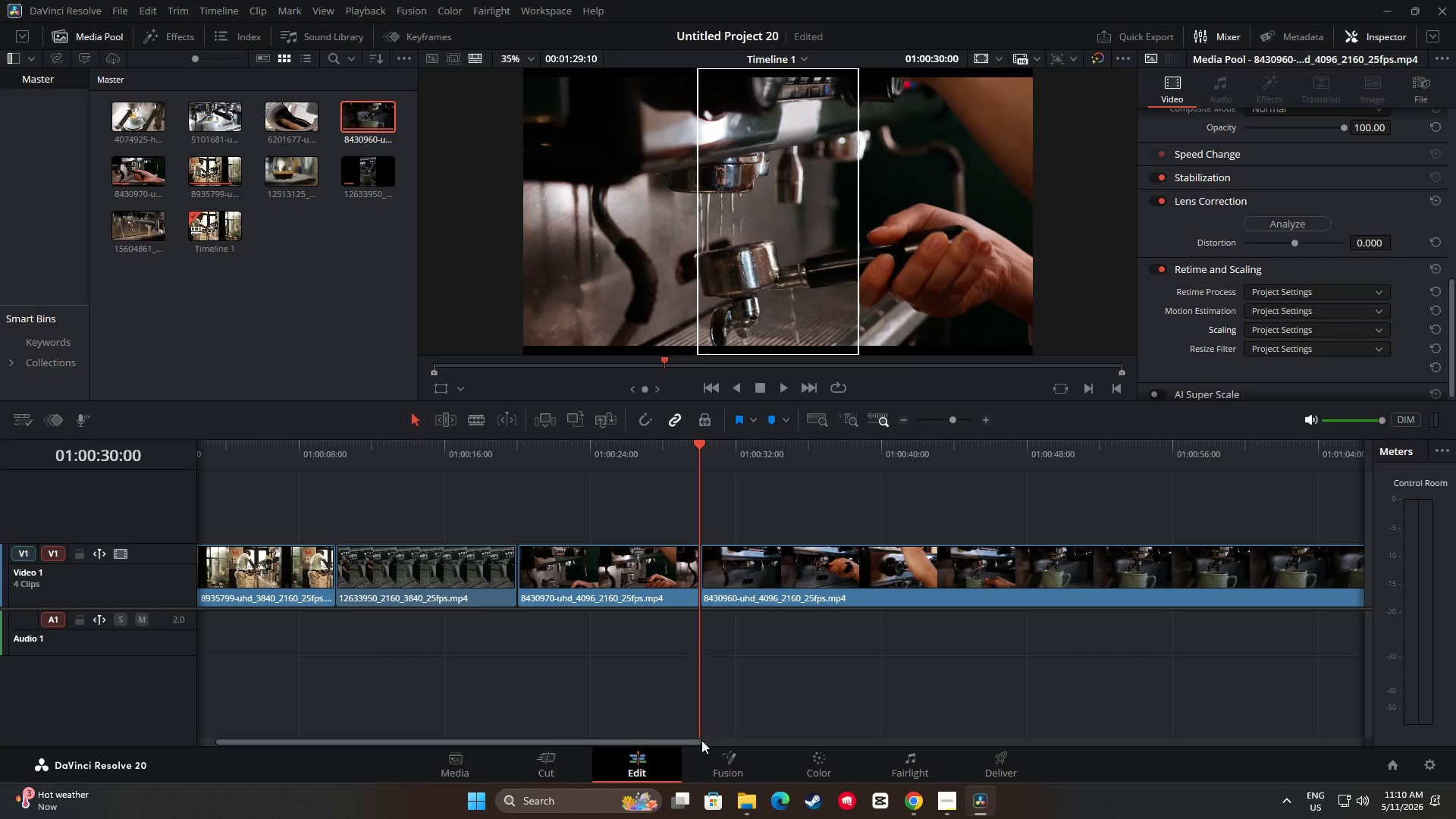 
left_click_drag(start_coordinate=[692, 742], to_coordinate=[811, 736])
 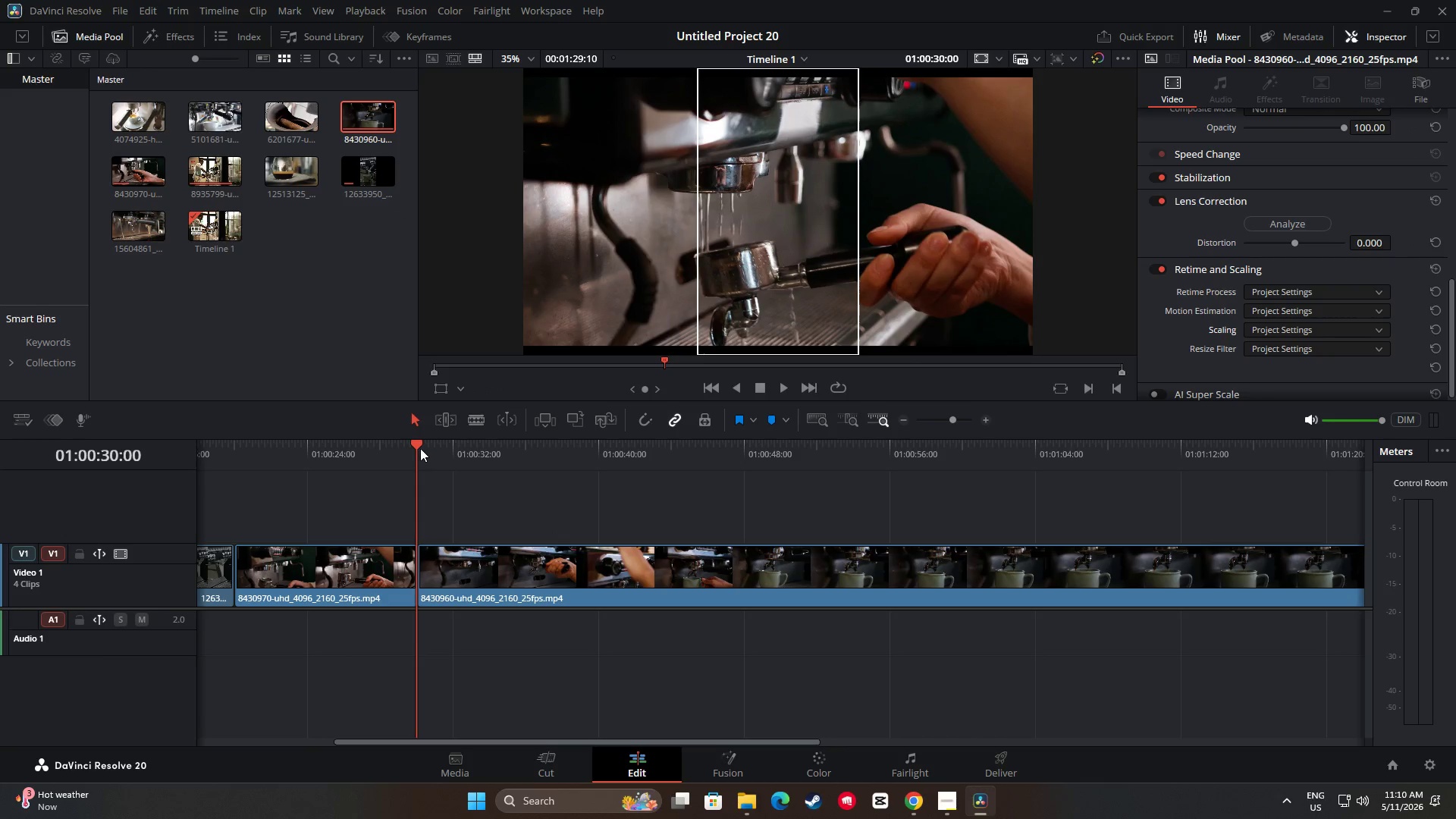 
left_click_drag(start_coordinate=[415, 447], to_coordinate=[598, 463])
 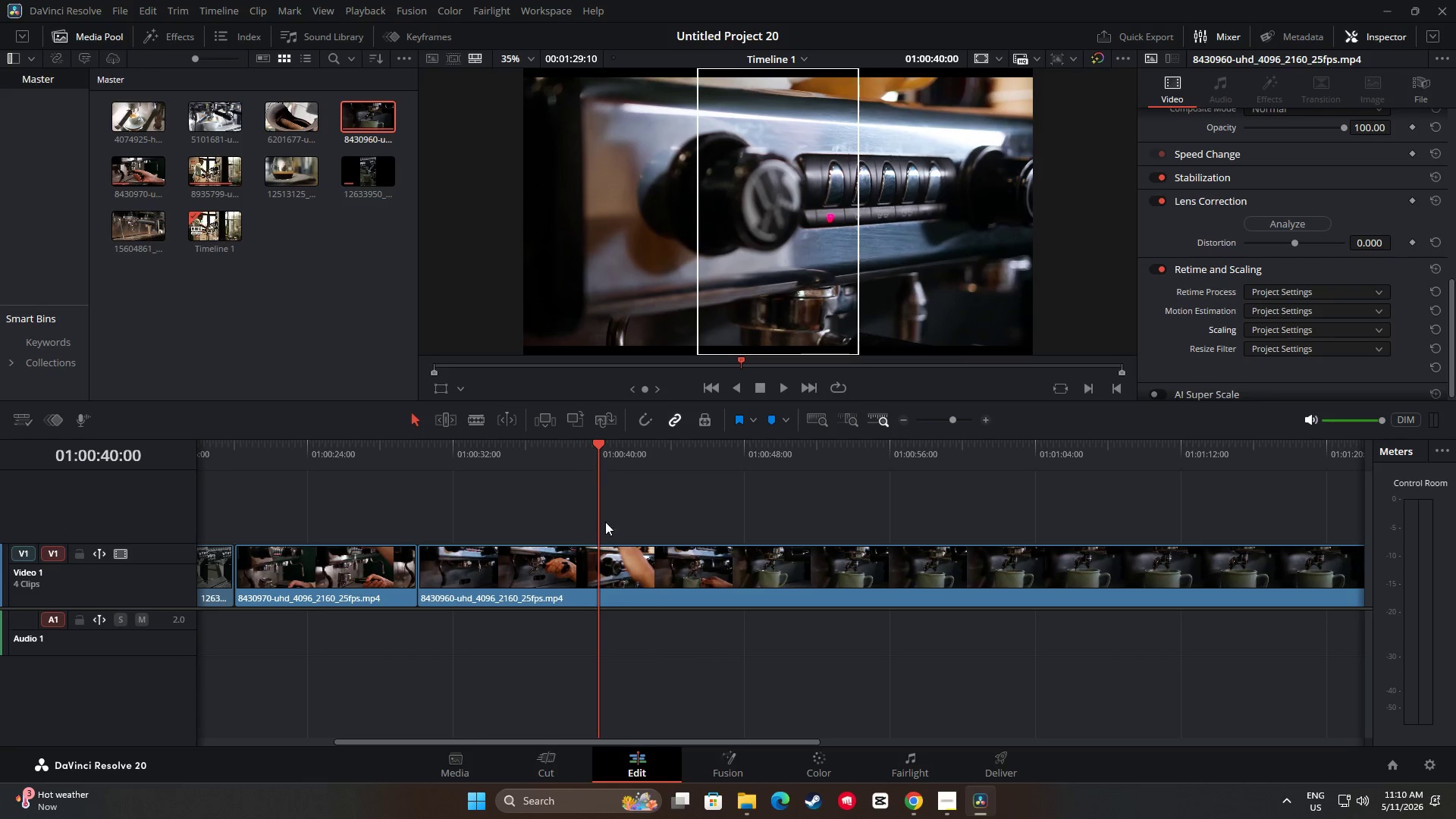 
left_click([613, 566])
 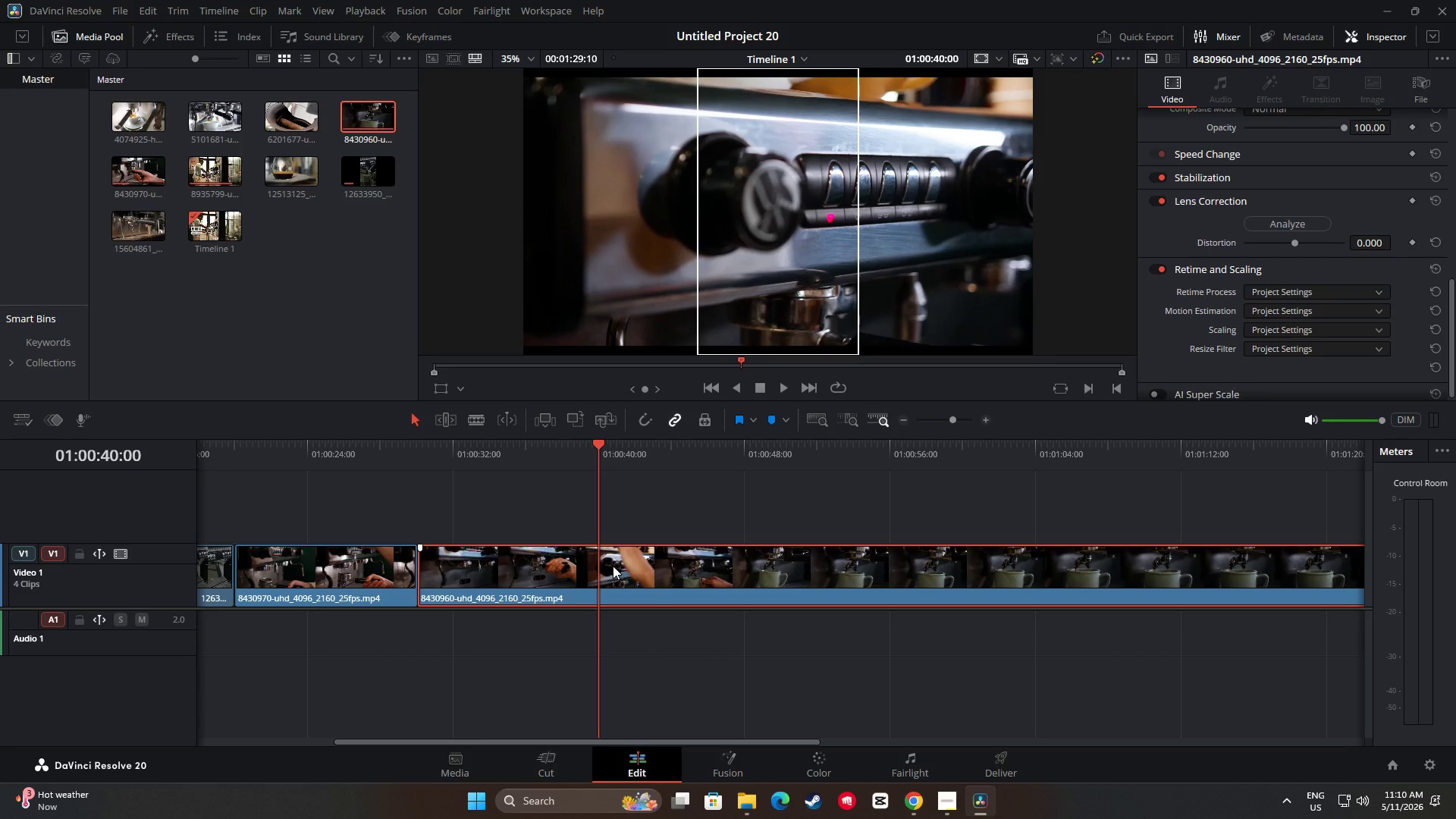 
key(Control+B)
 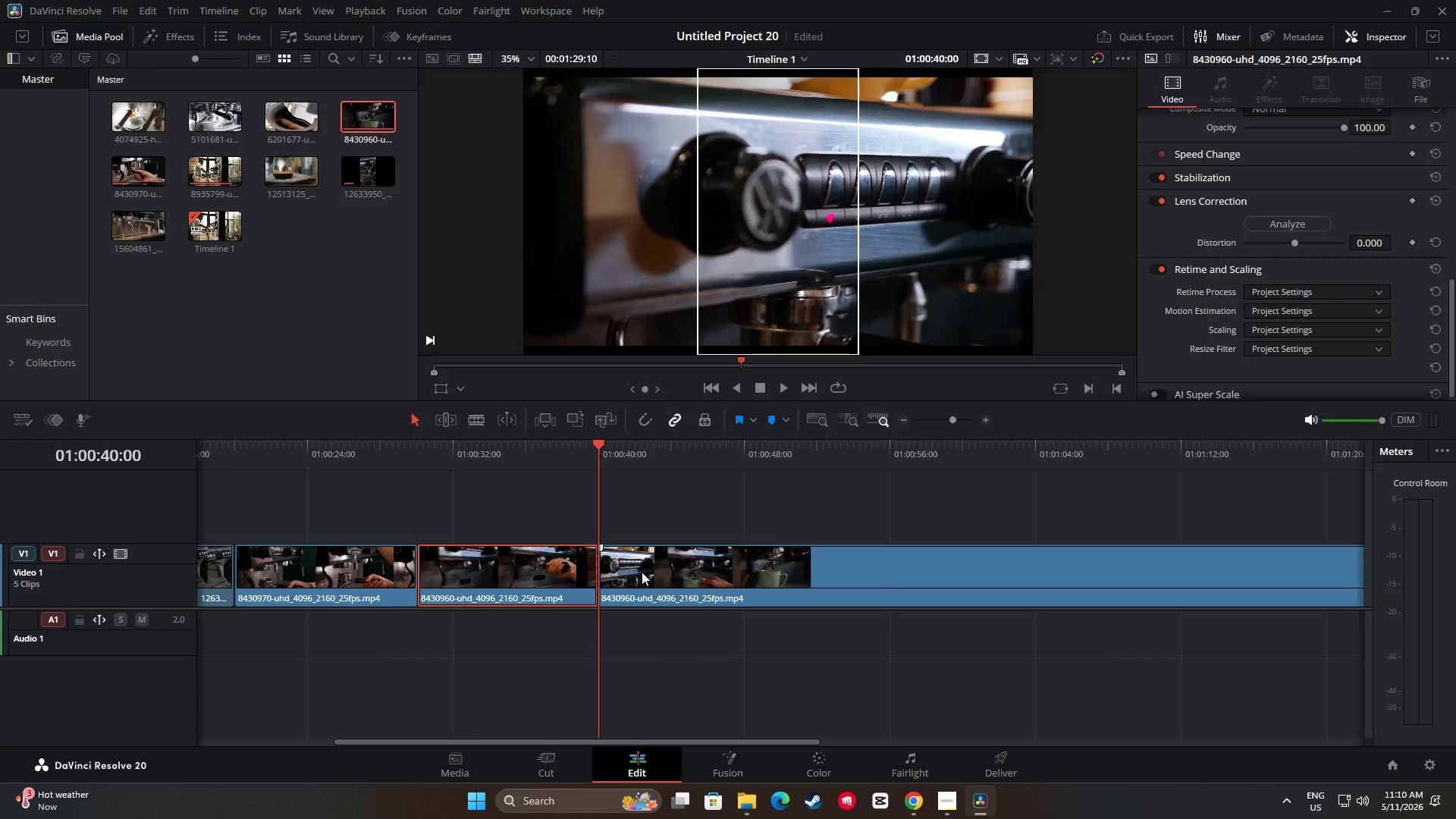 
left_click([654, 574])
 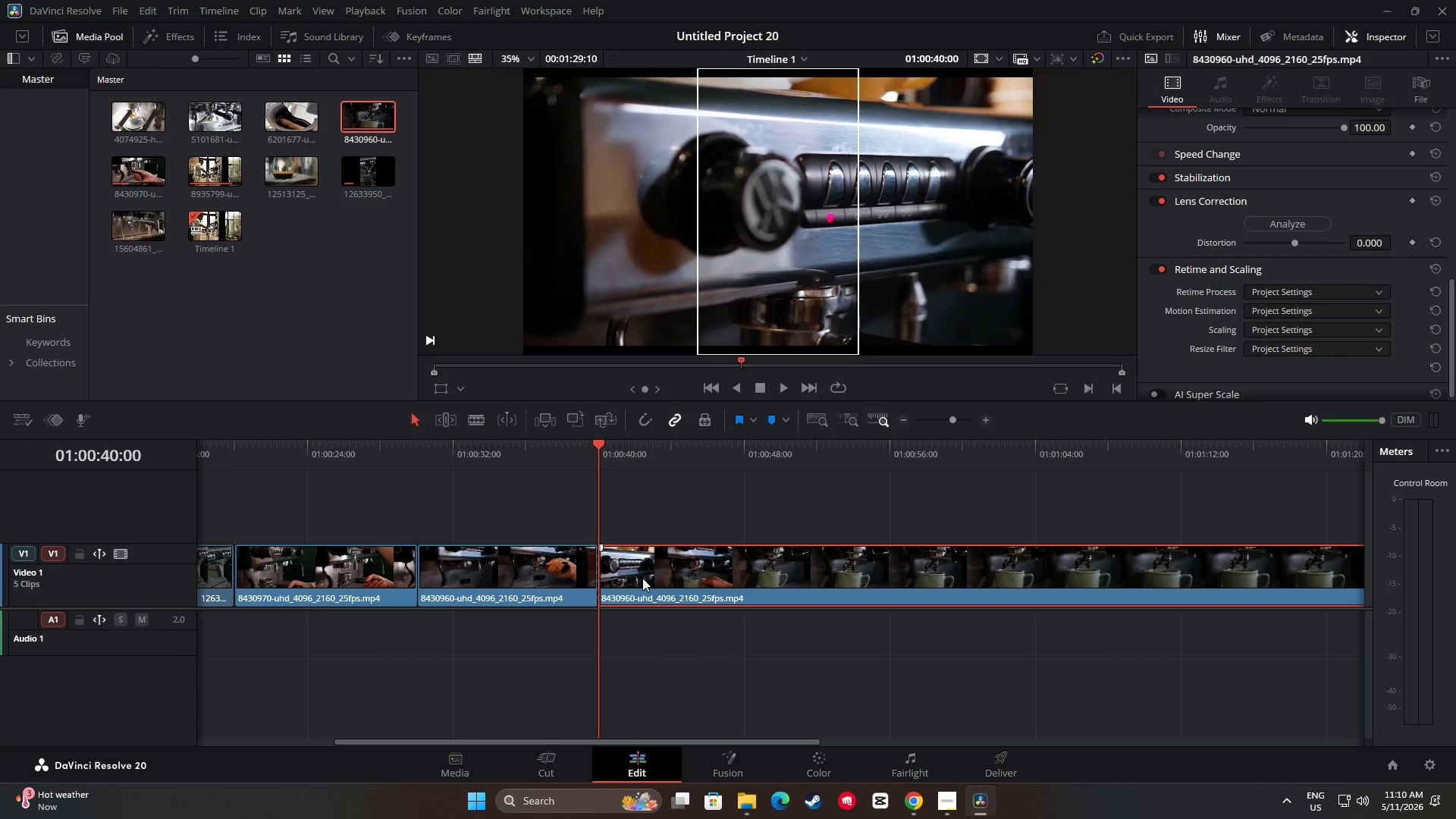 
key(Backspace)
 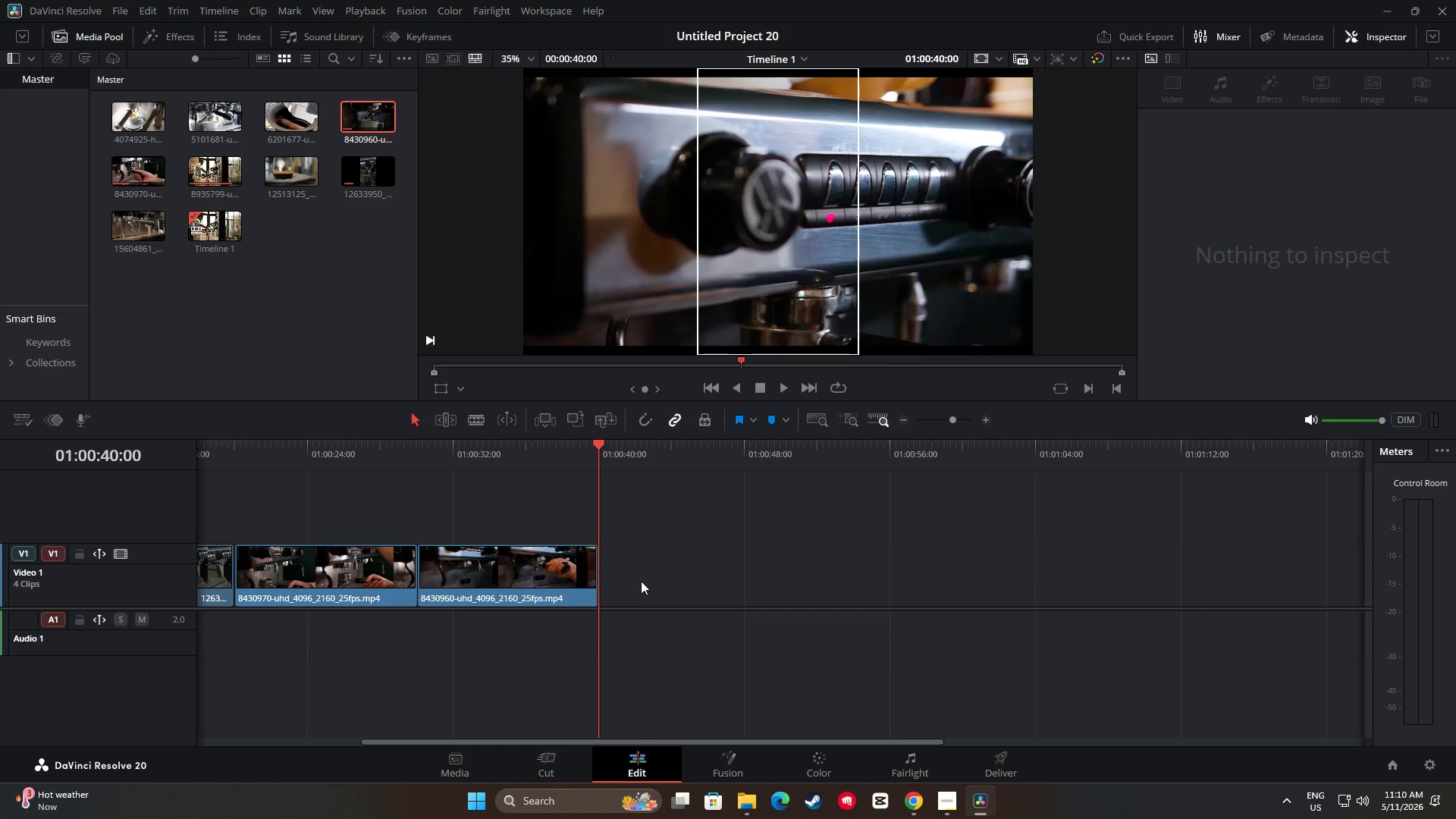 
key(Backspace)
 